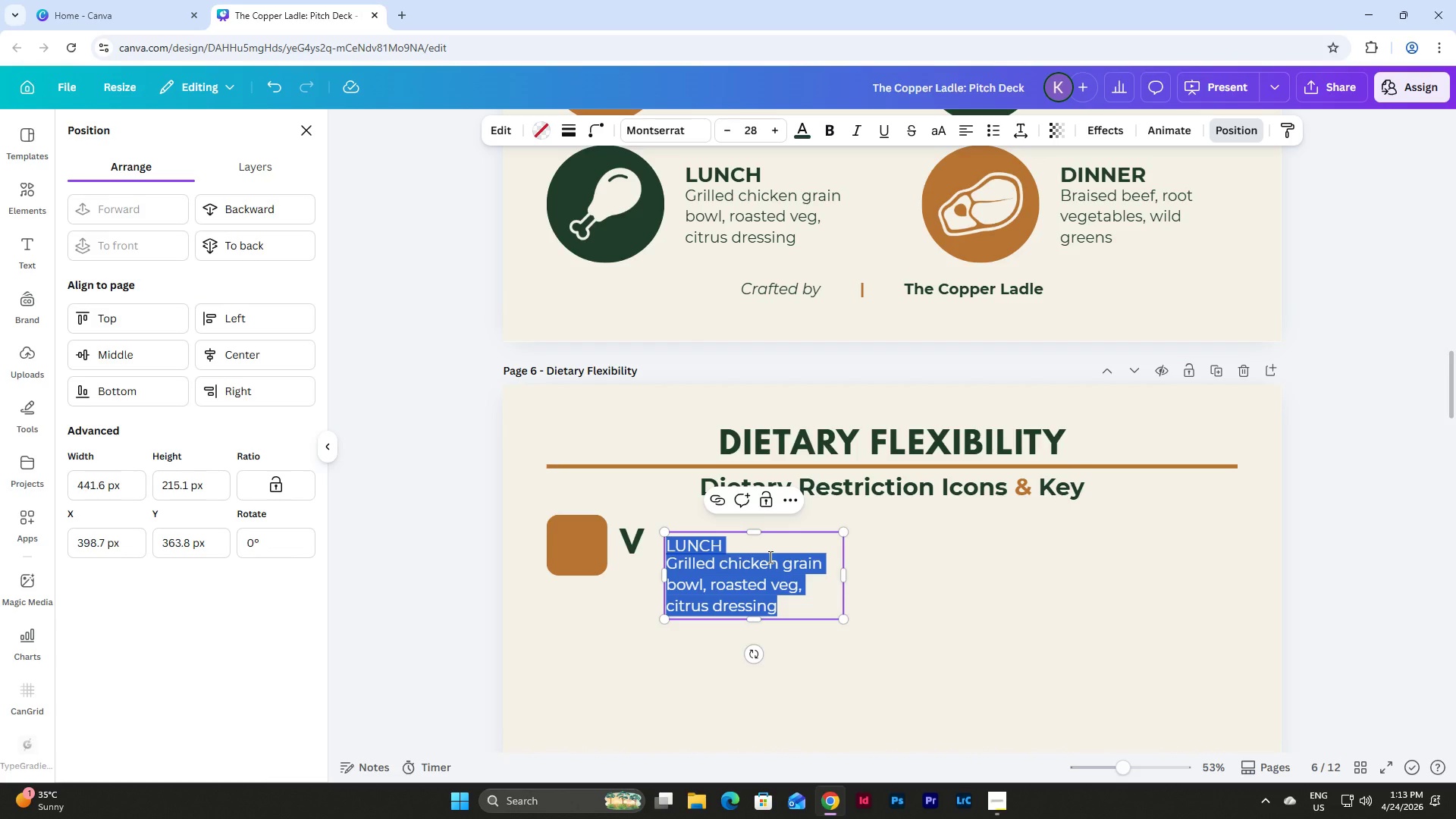 
type(Vegans)
key(Backspace)
 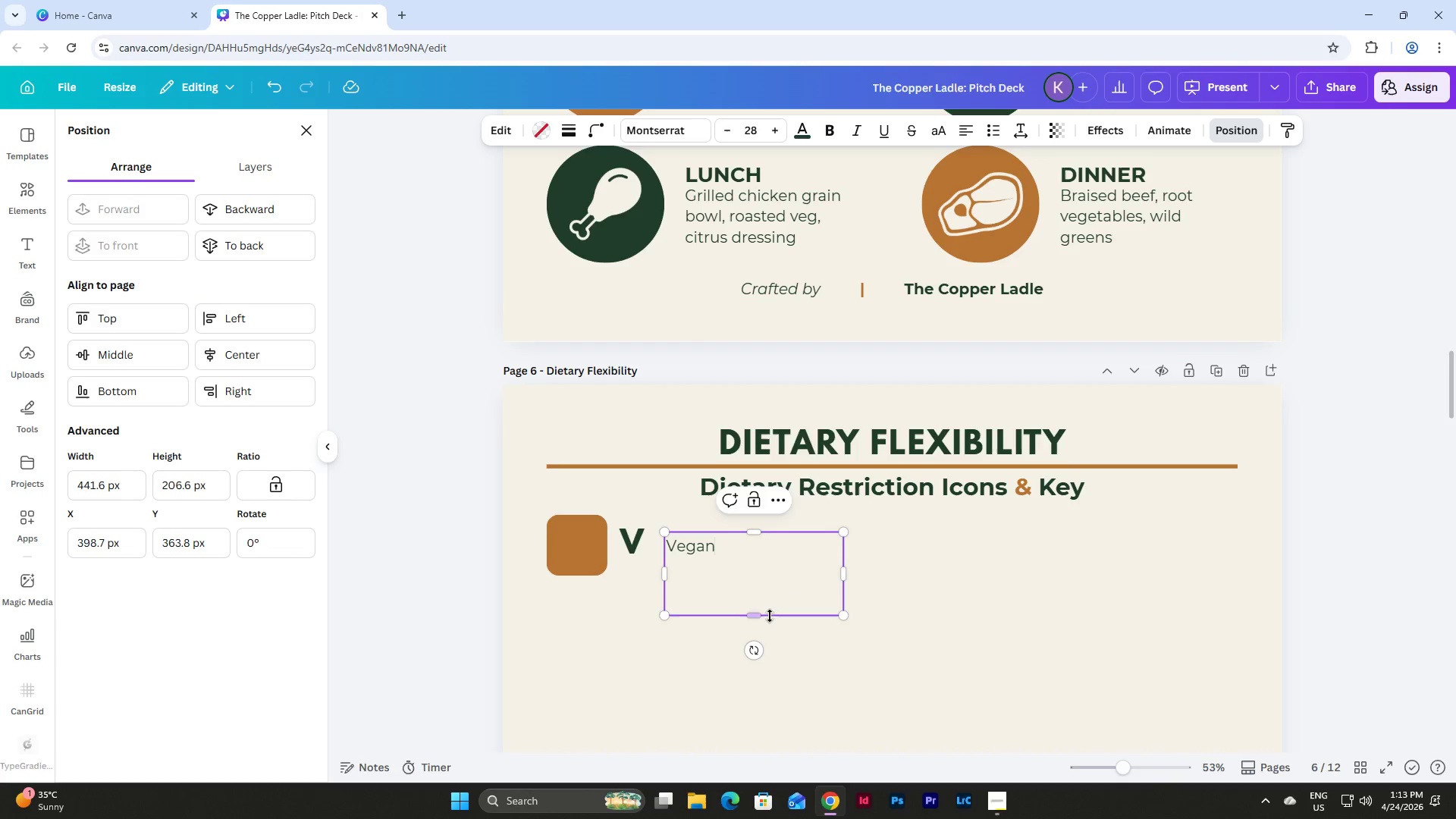 
left_click_drag(start_coordinate=[761, 615], to_coordinate=[758, 551])
 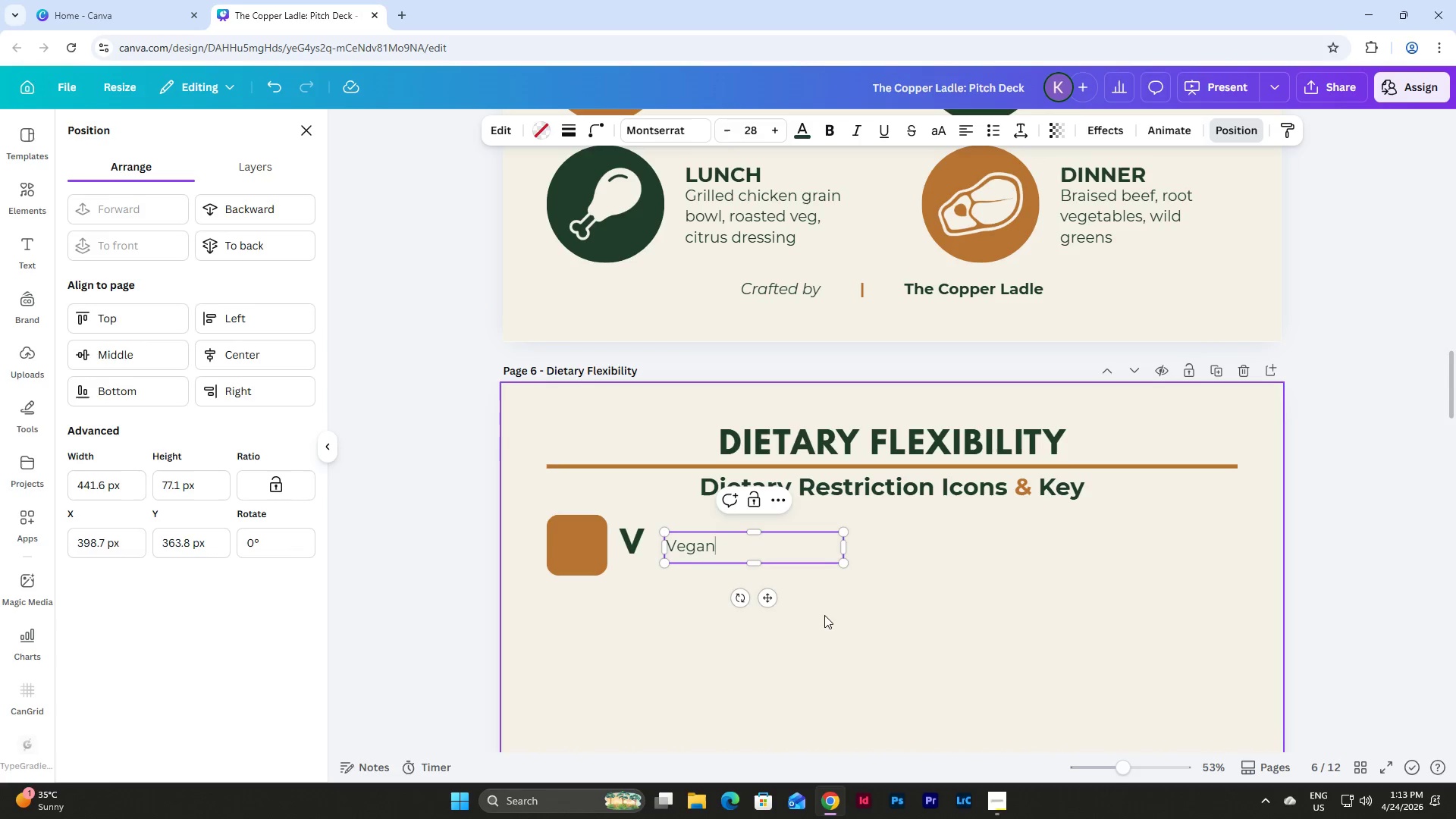 
double_click([772, 554])
 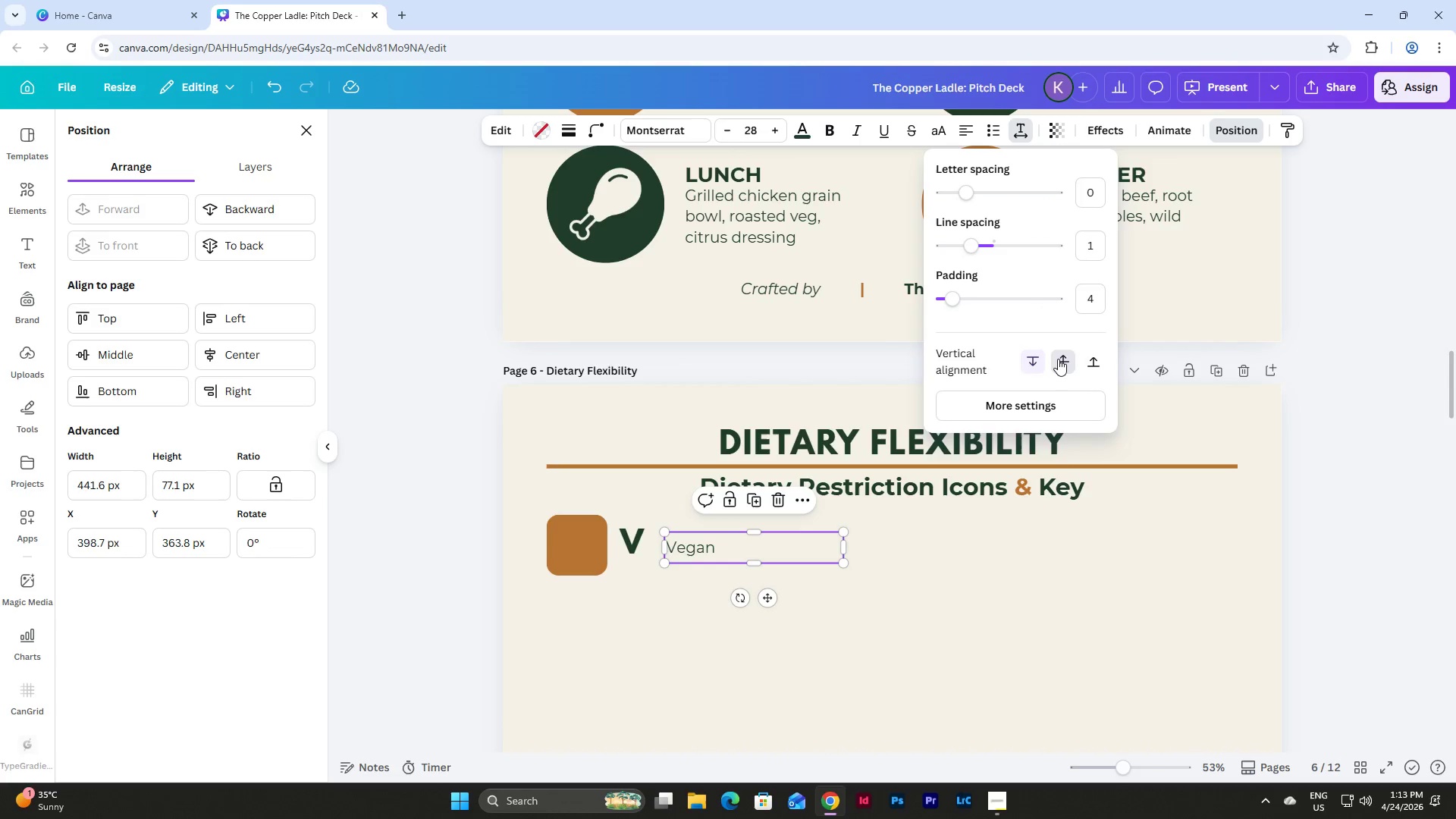 
left_click([932, 652])
 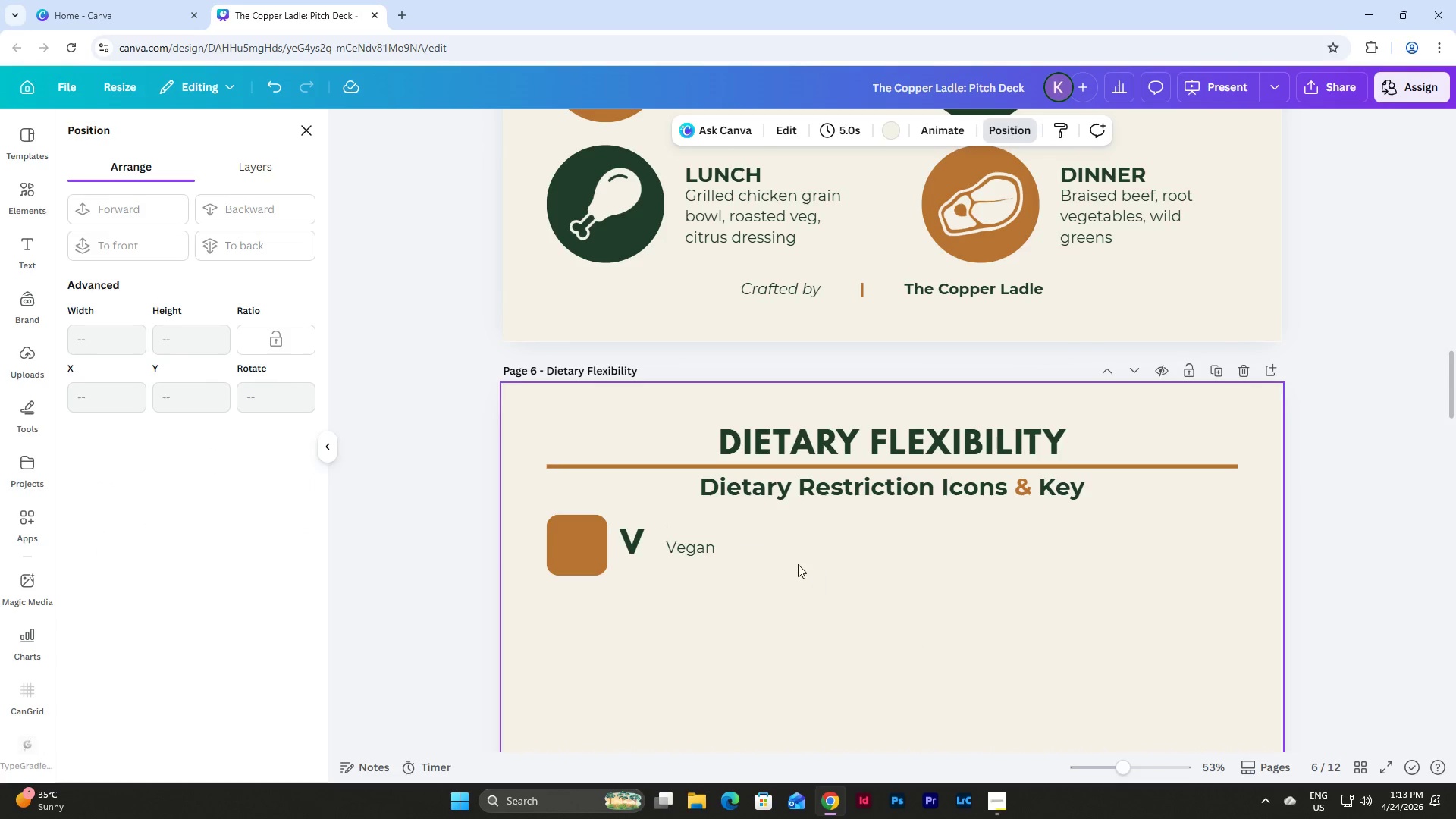 
left_click([786, 549])
 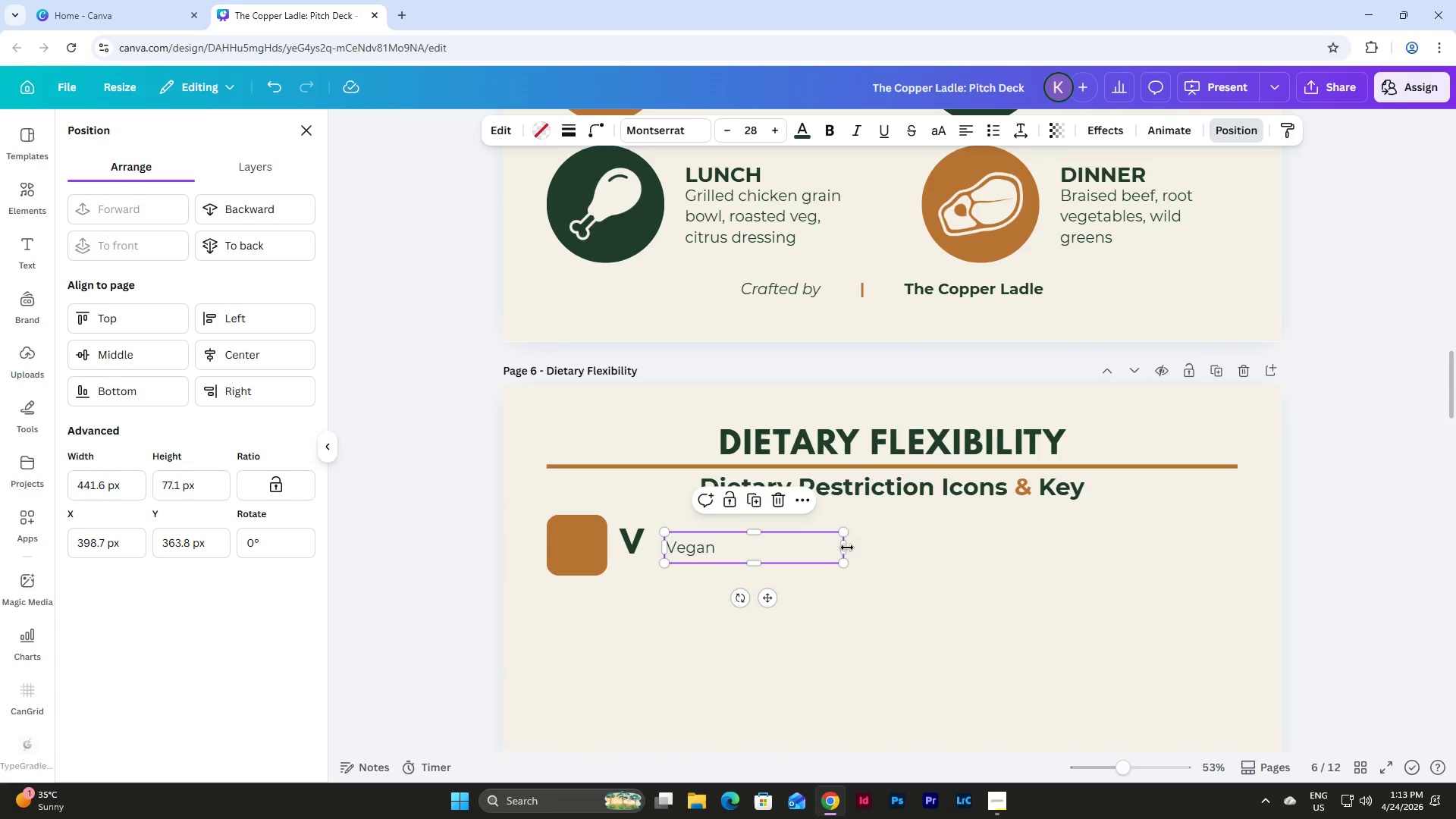 
left_click_drag(start_coordinate=[846, 547], to_coordinate=[819, 554])
 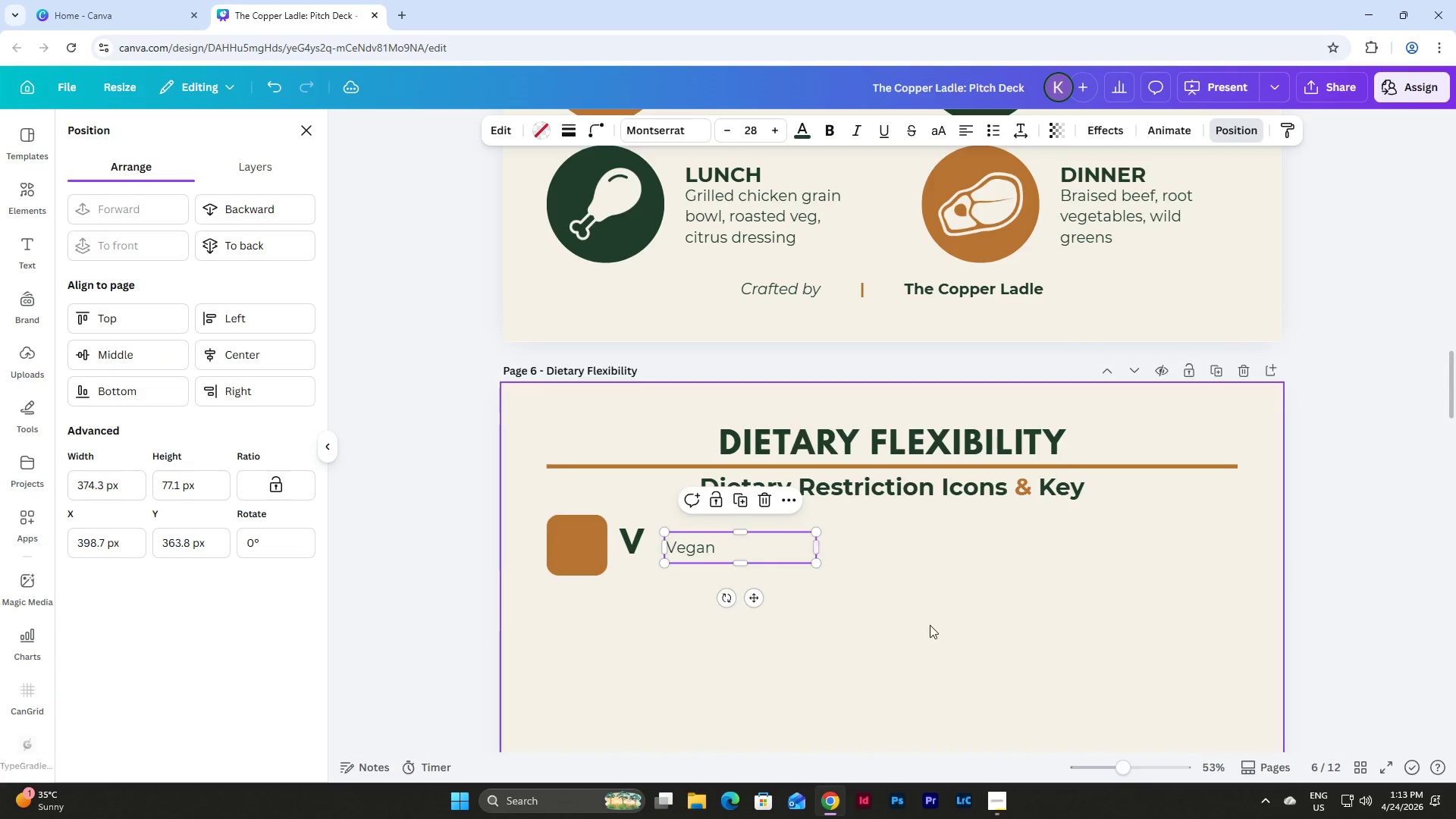 
left_click([930, 625])
 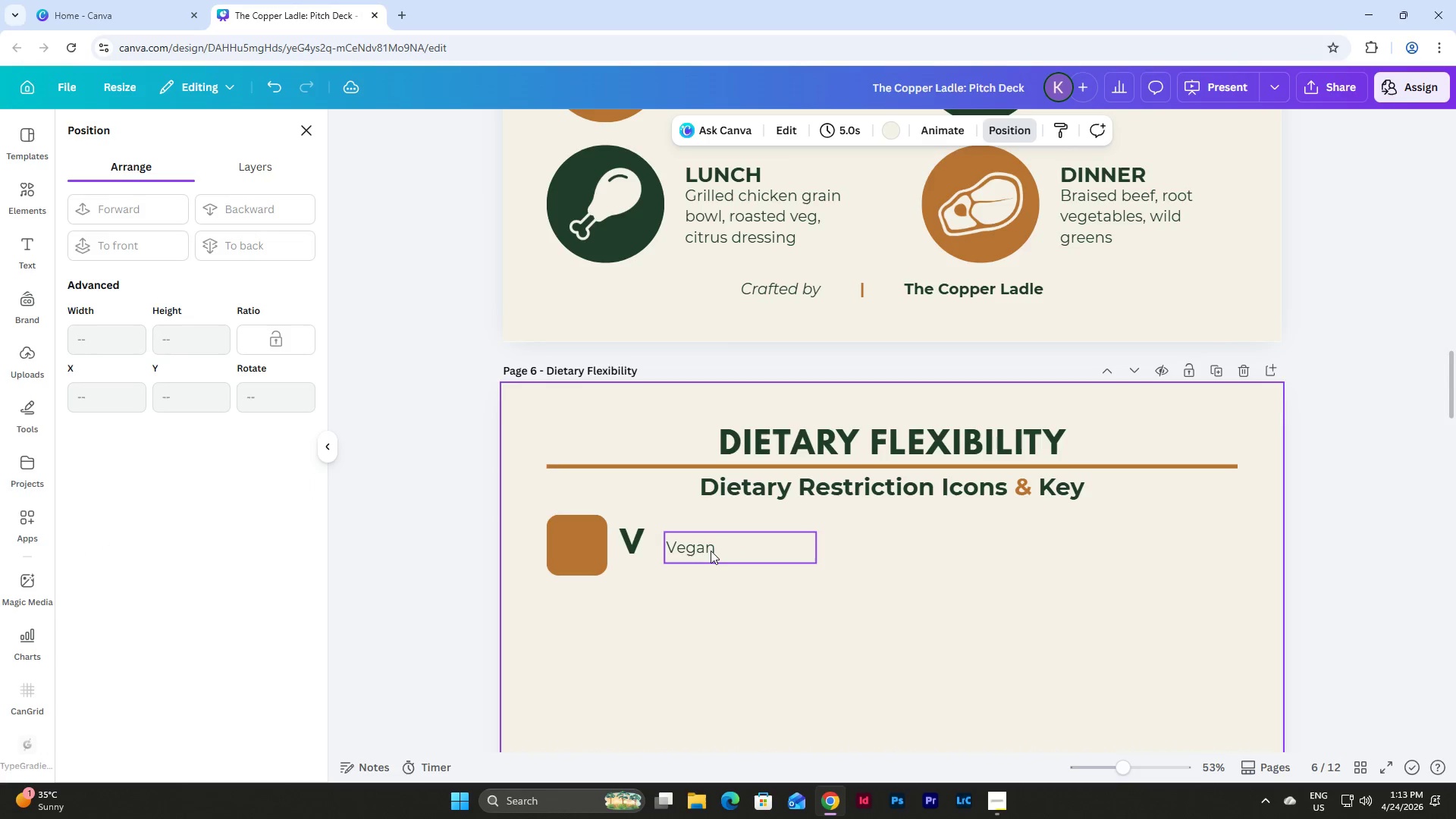 
left_click_drag(start_coordinate=[709, 551], to_coordinate=[704, 549])
 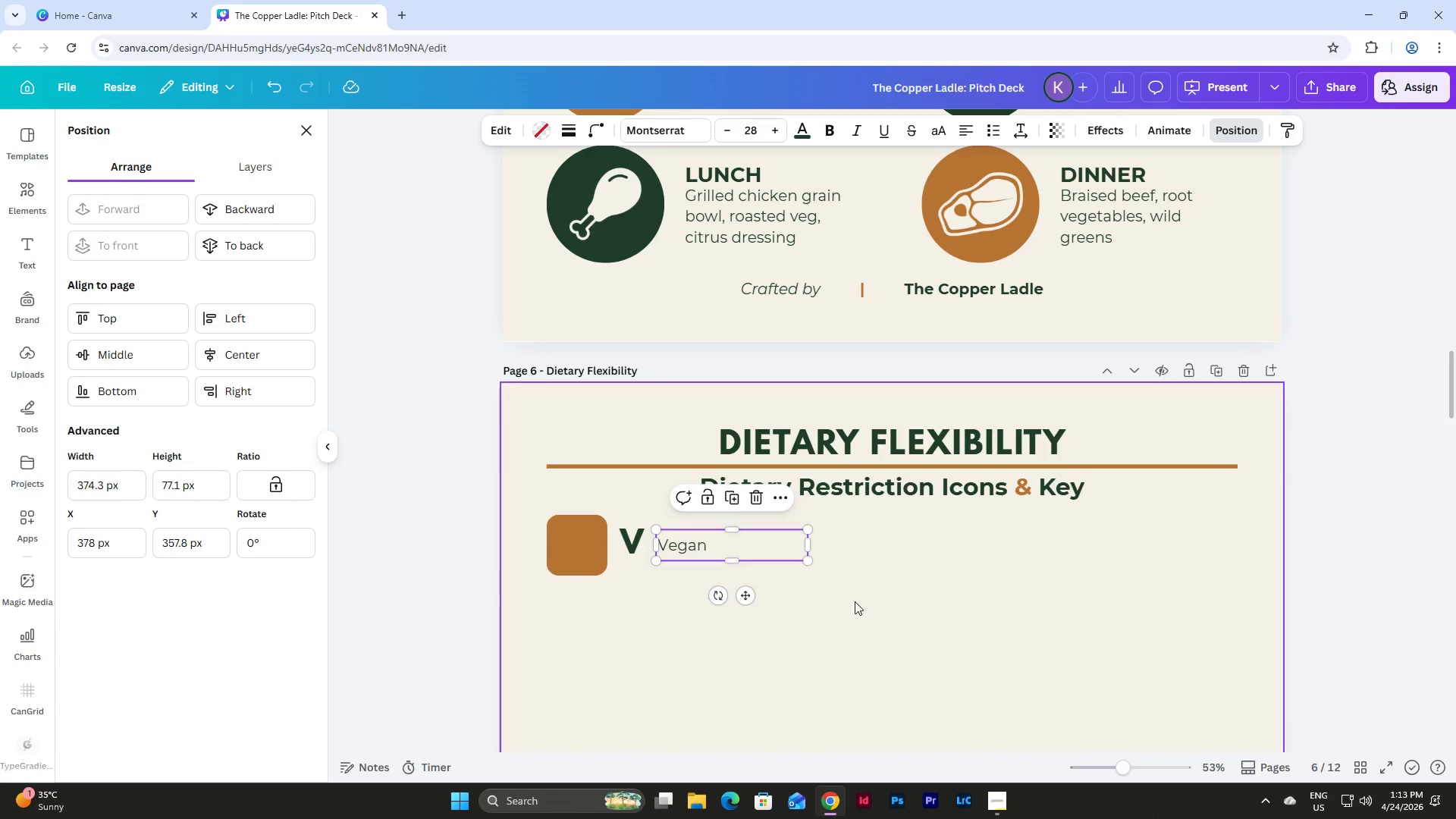 
left_click([855, 601])
 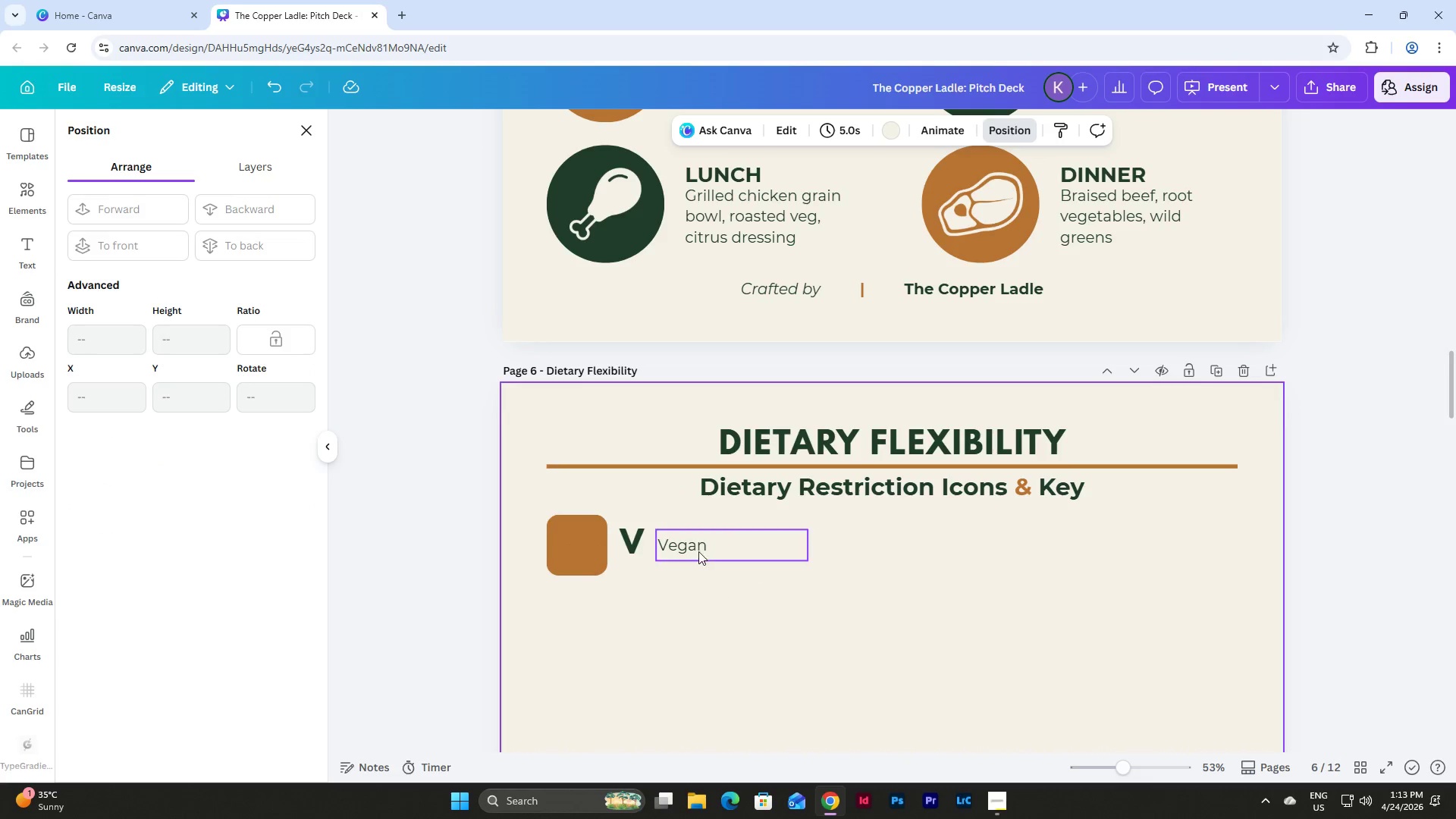 
left_click([685, 551])
 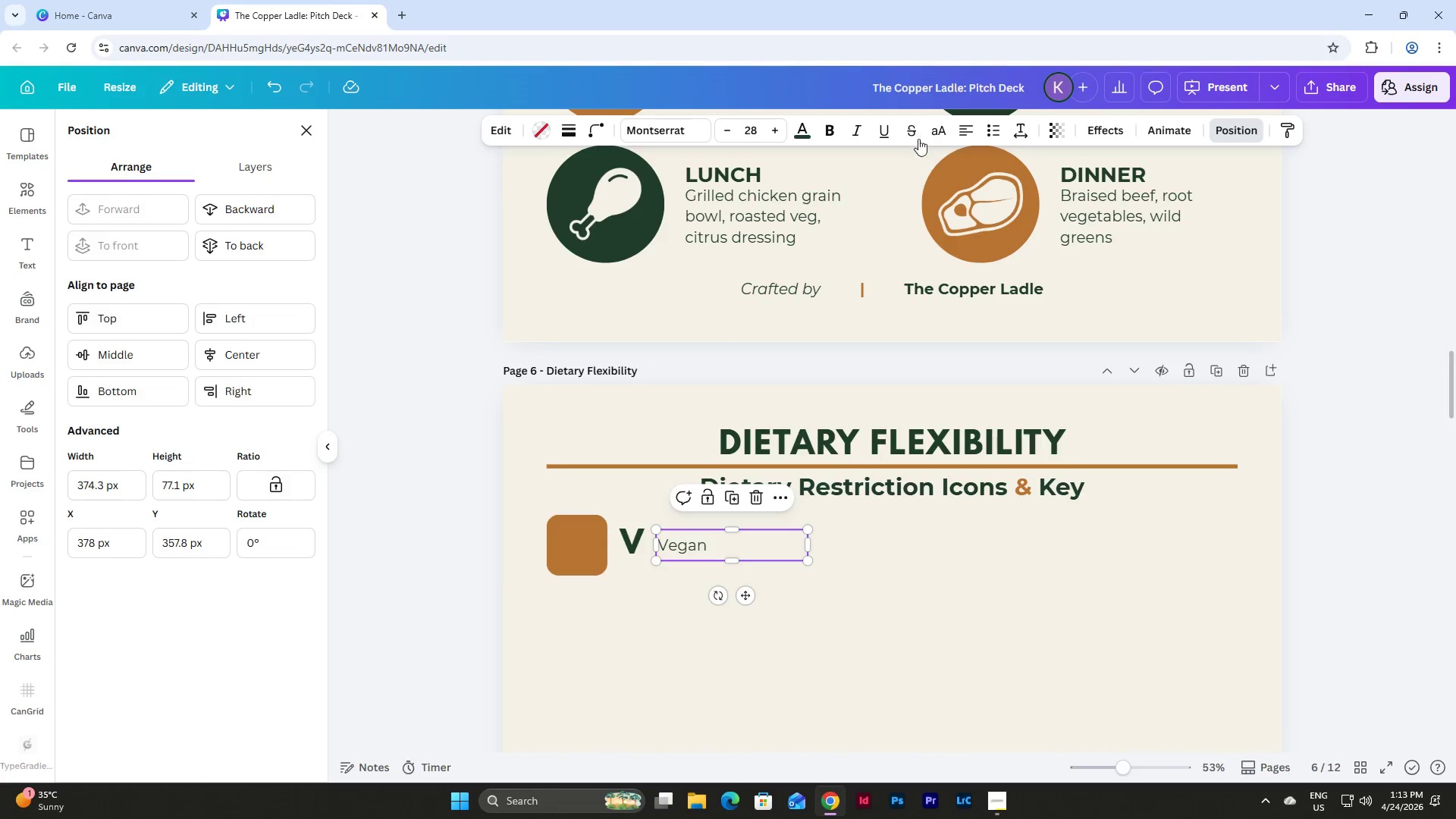 
left_click([969, 137])
 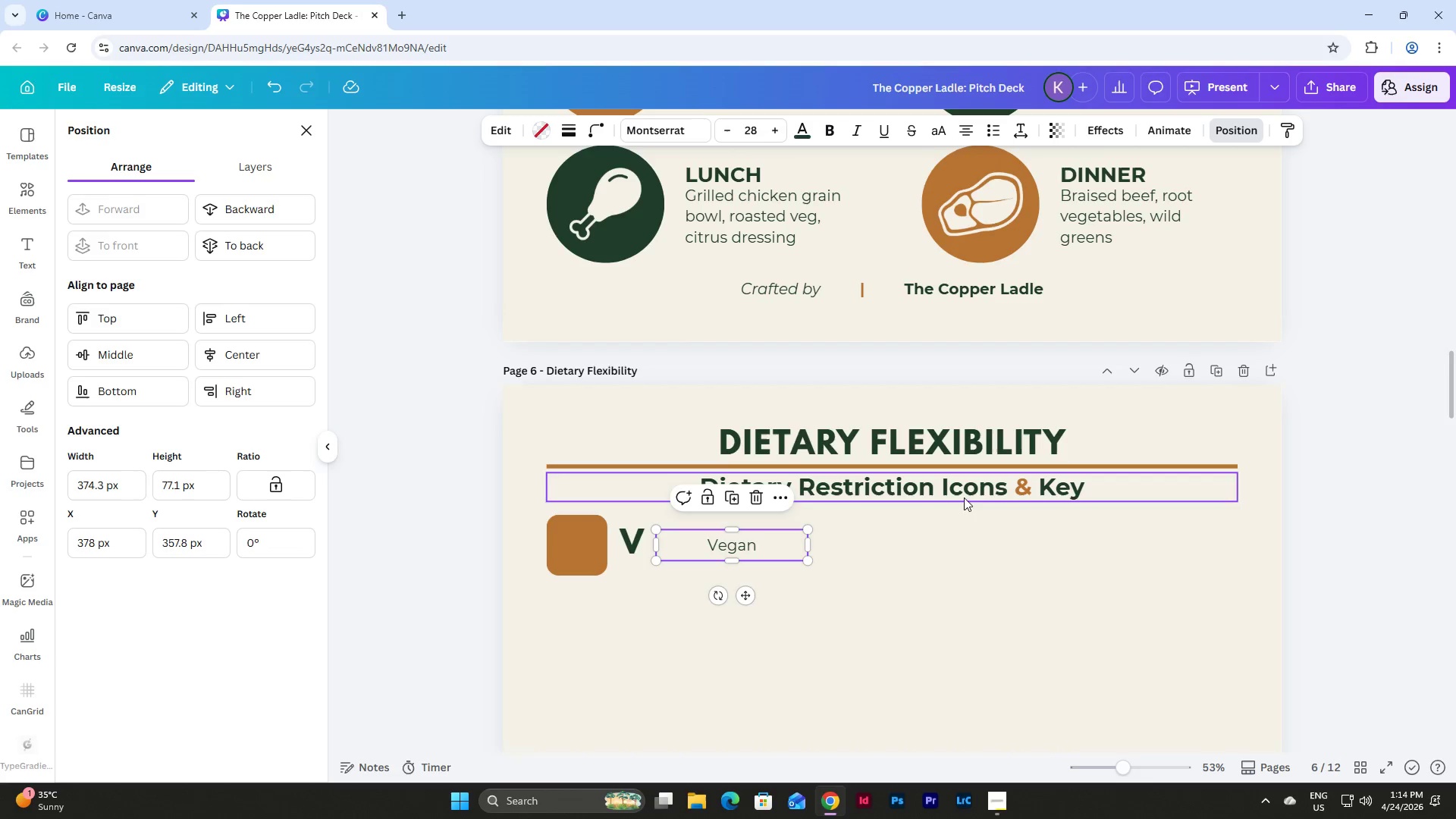 
left_click([947, 564])
 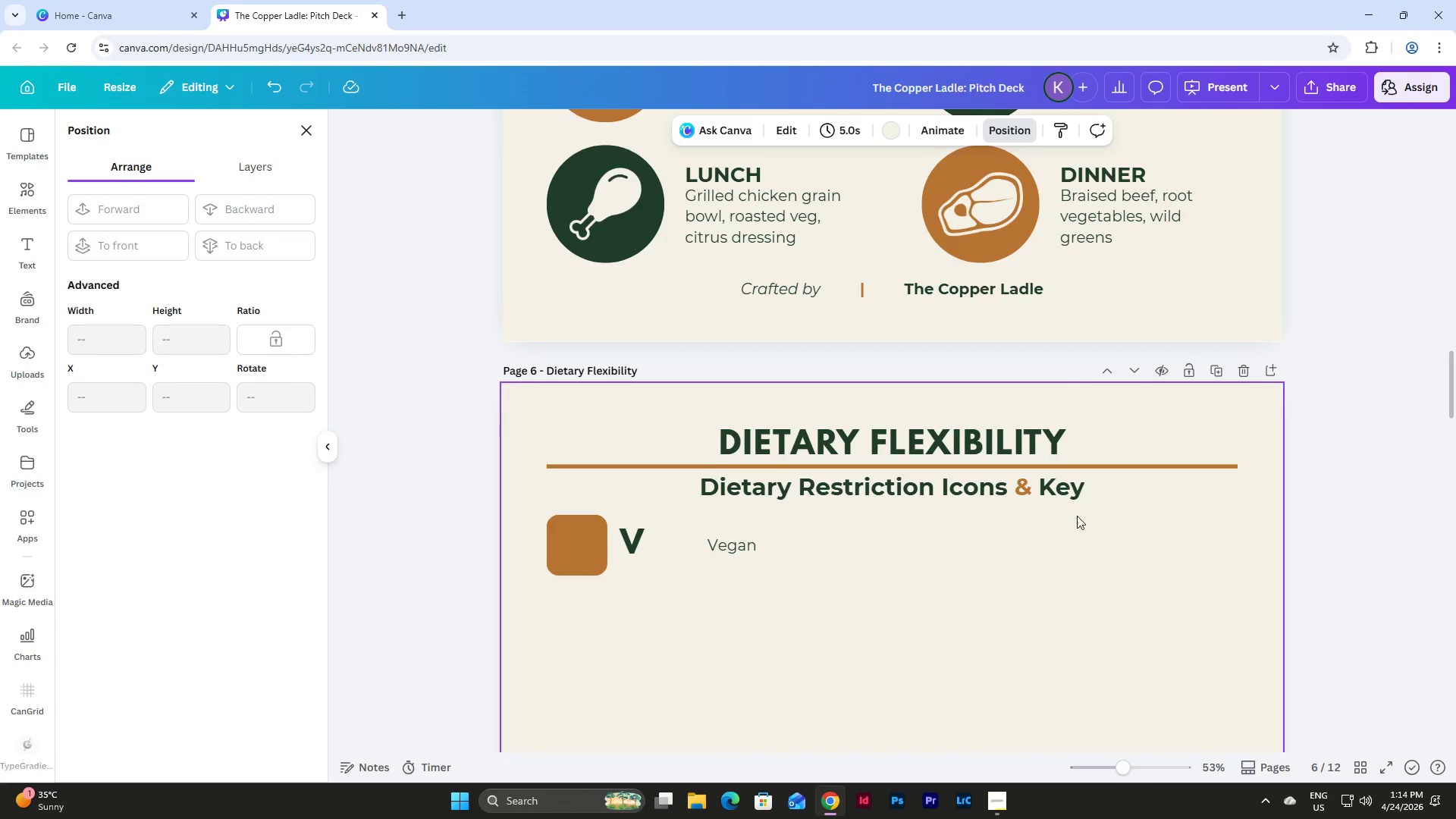 
scroll: coordinate [1078, 516], scroll_direction: down, amount: 3.0
 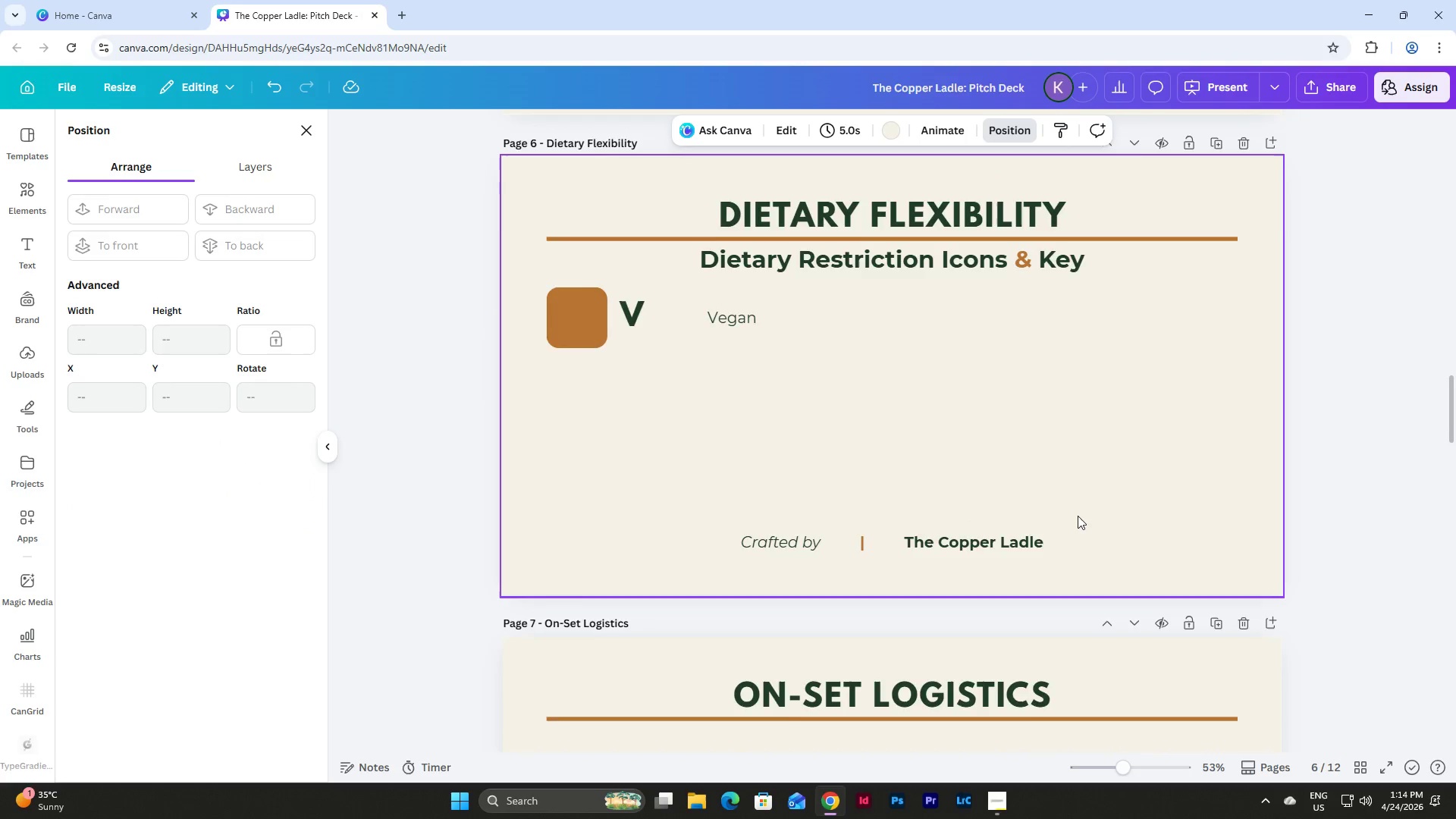 
scroll: coordinate [1078, 516], scroll_direction: up, amount: 2.0
 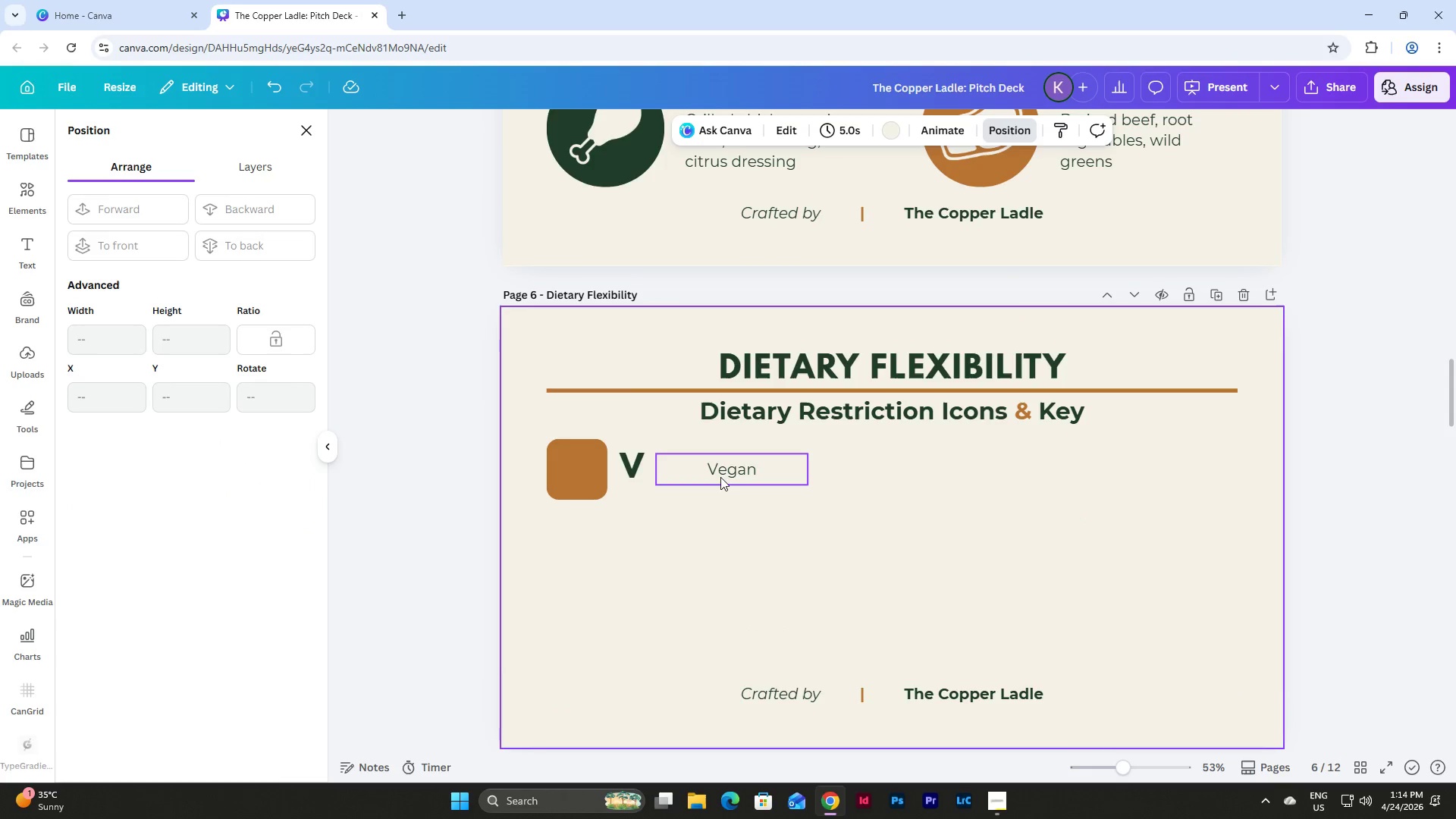 
left_click([711, 477])
 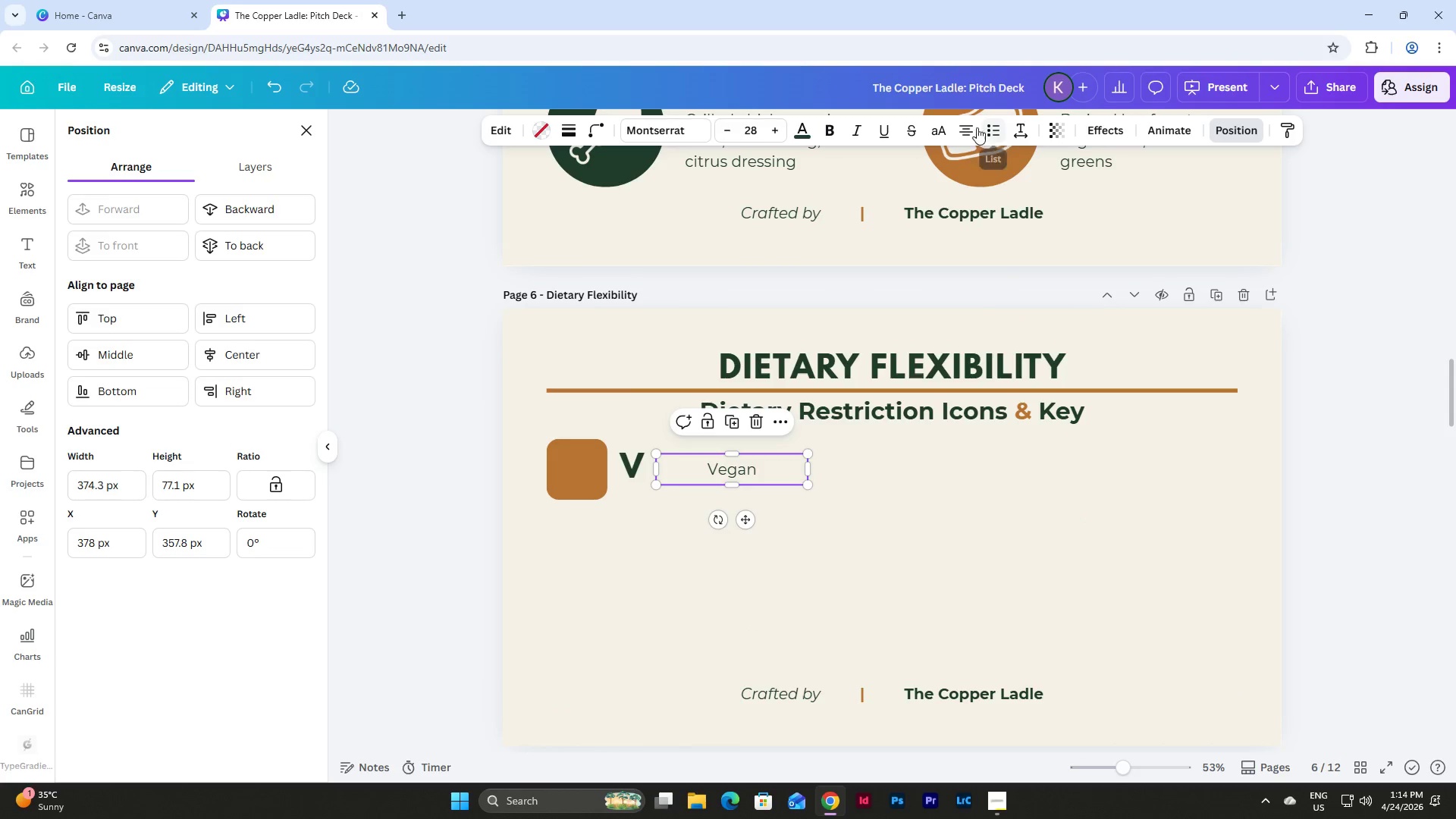 
left_click([971, 126])
 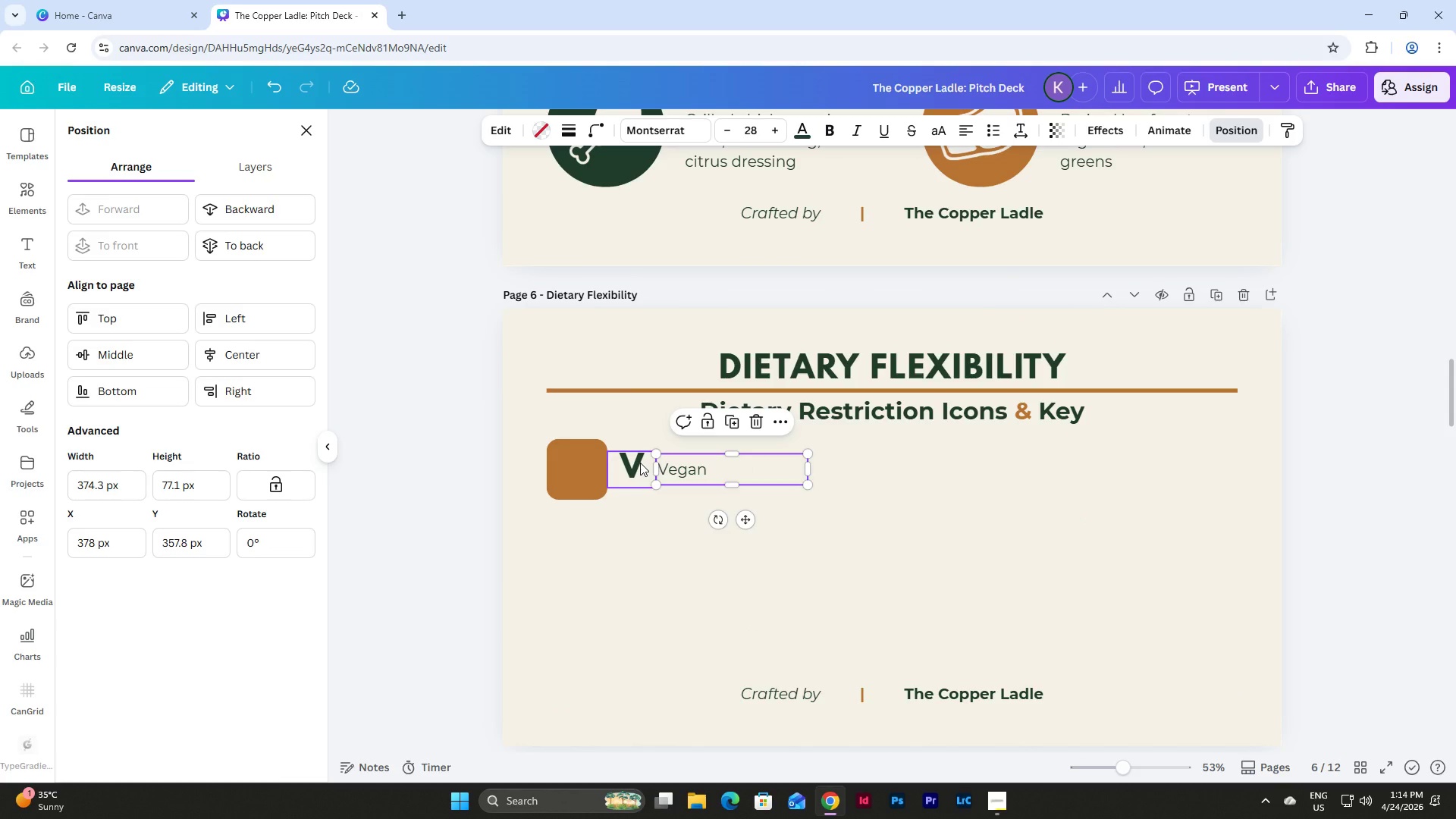 
wait(5.8)
 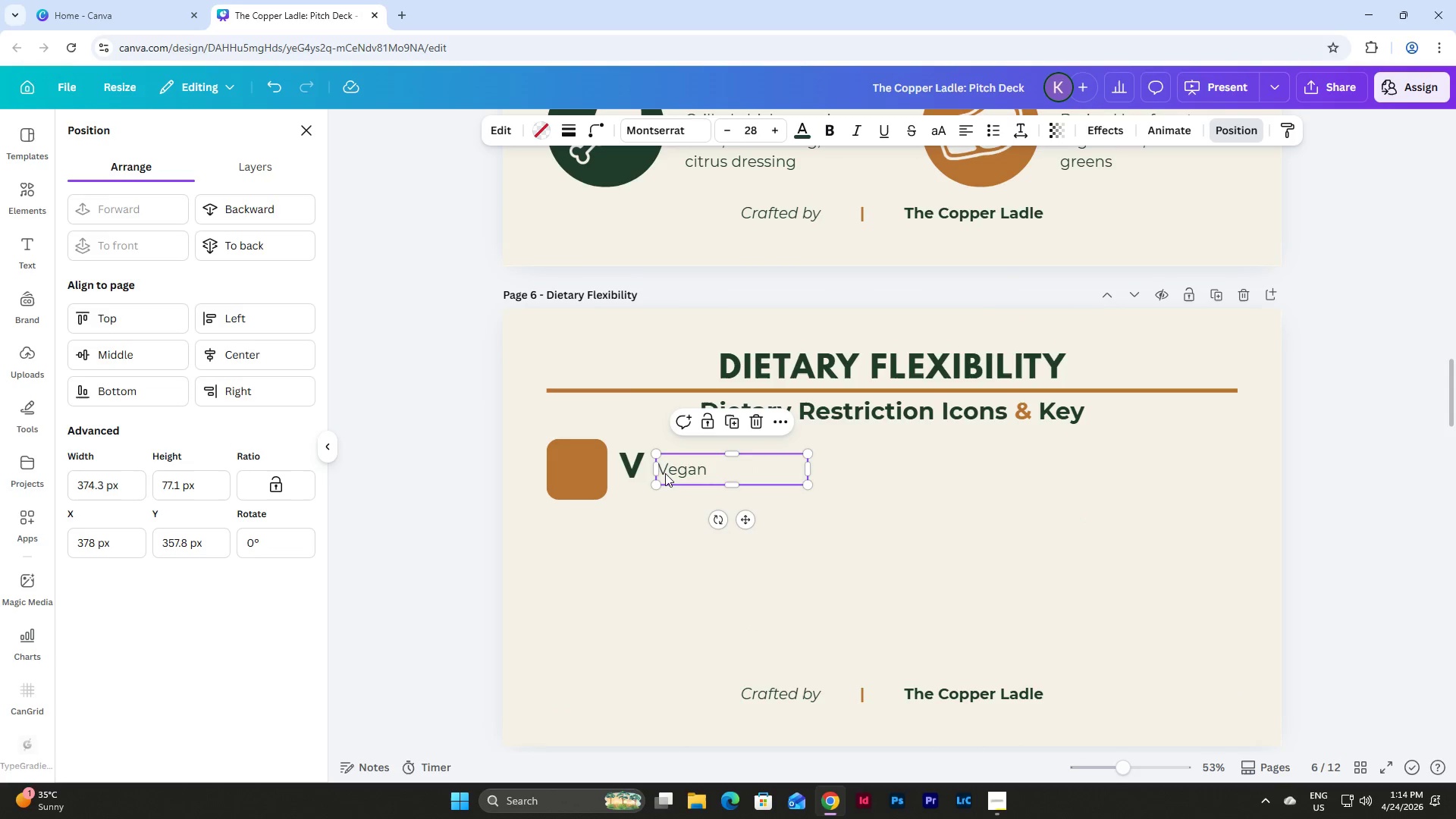 
left_click([715, 469])
 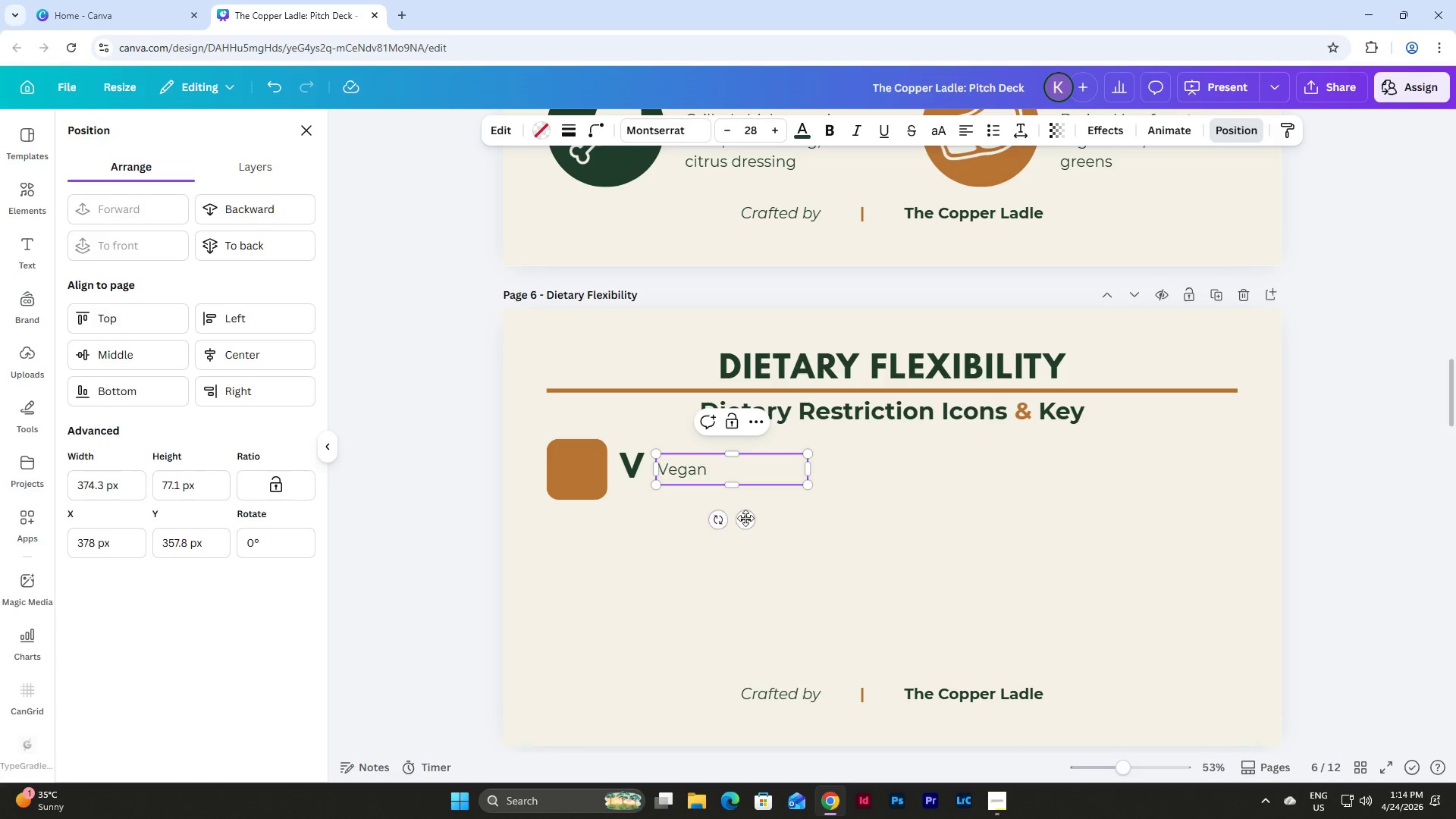 
left_click([842, 541])
 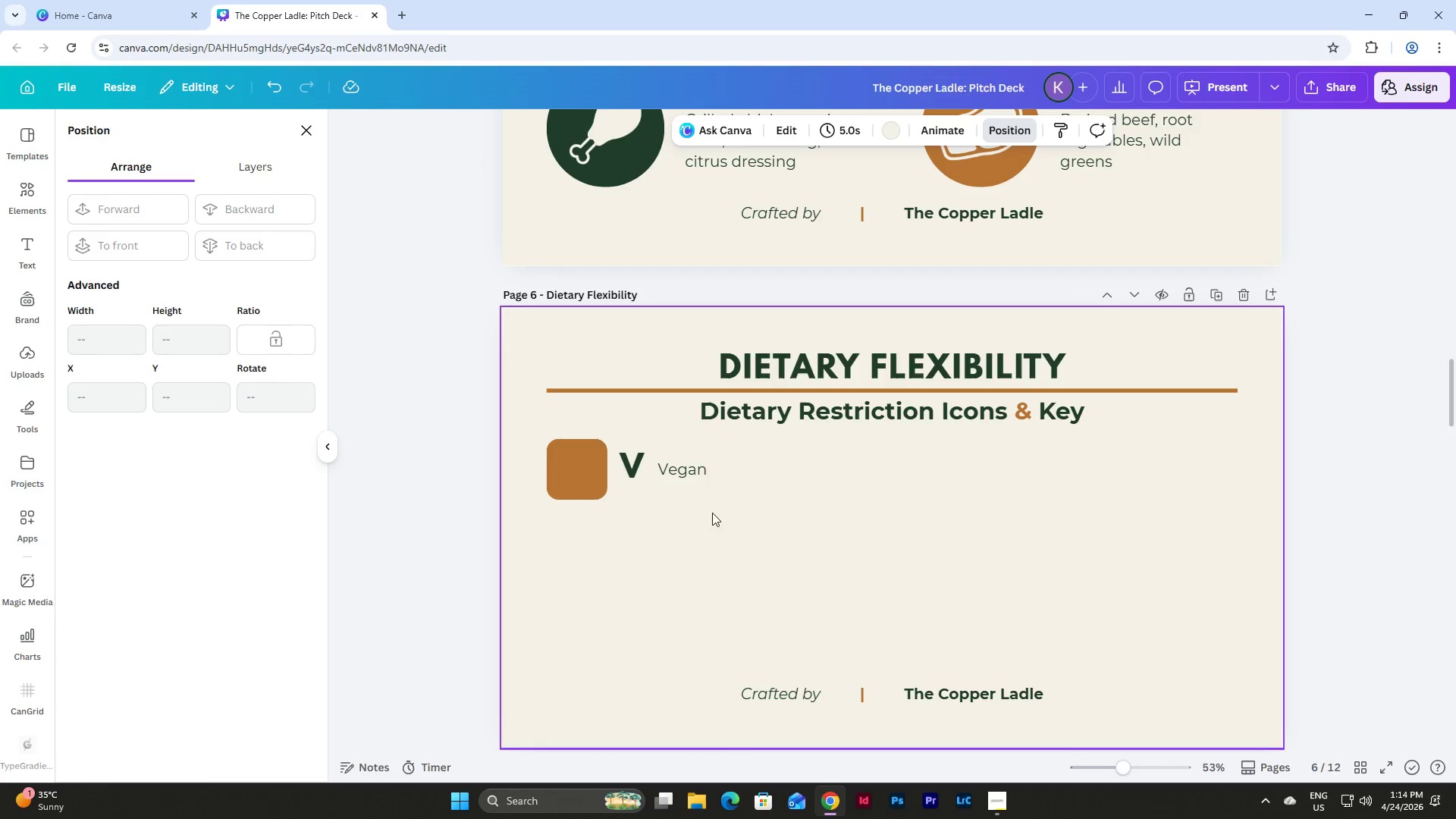 
left_click([658, 471])
 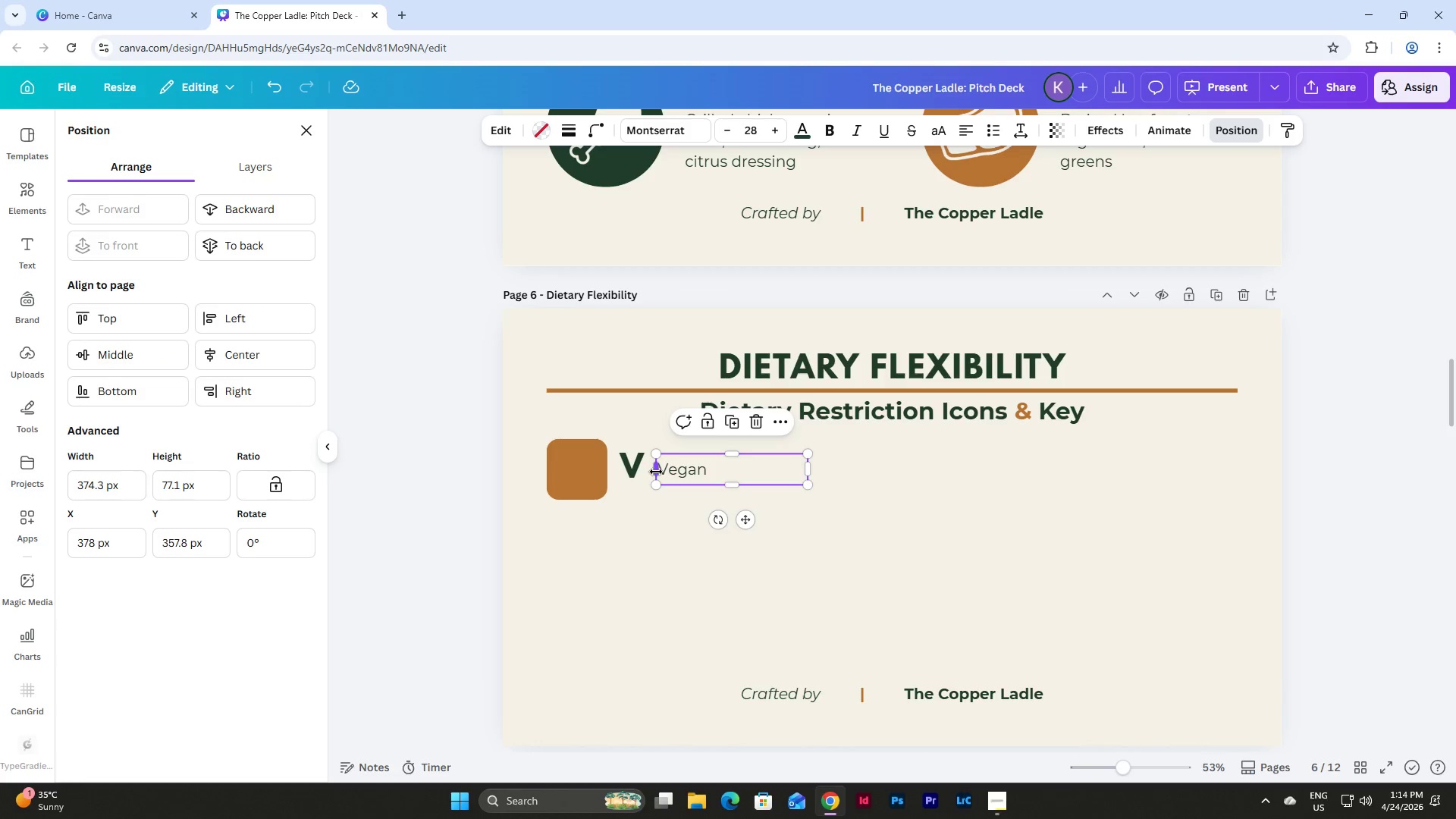 
left_click_drag(start_coordinate=[656, 472], to_coordinate=[676, 472])
 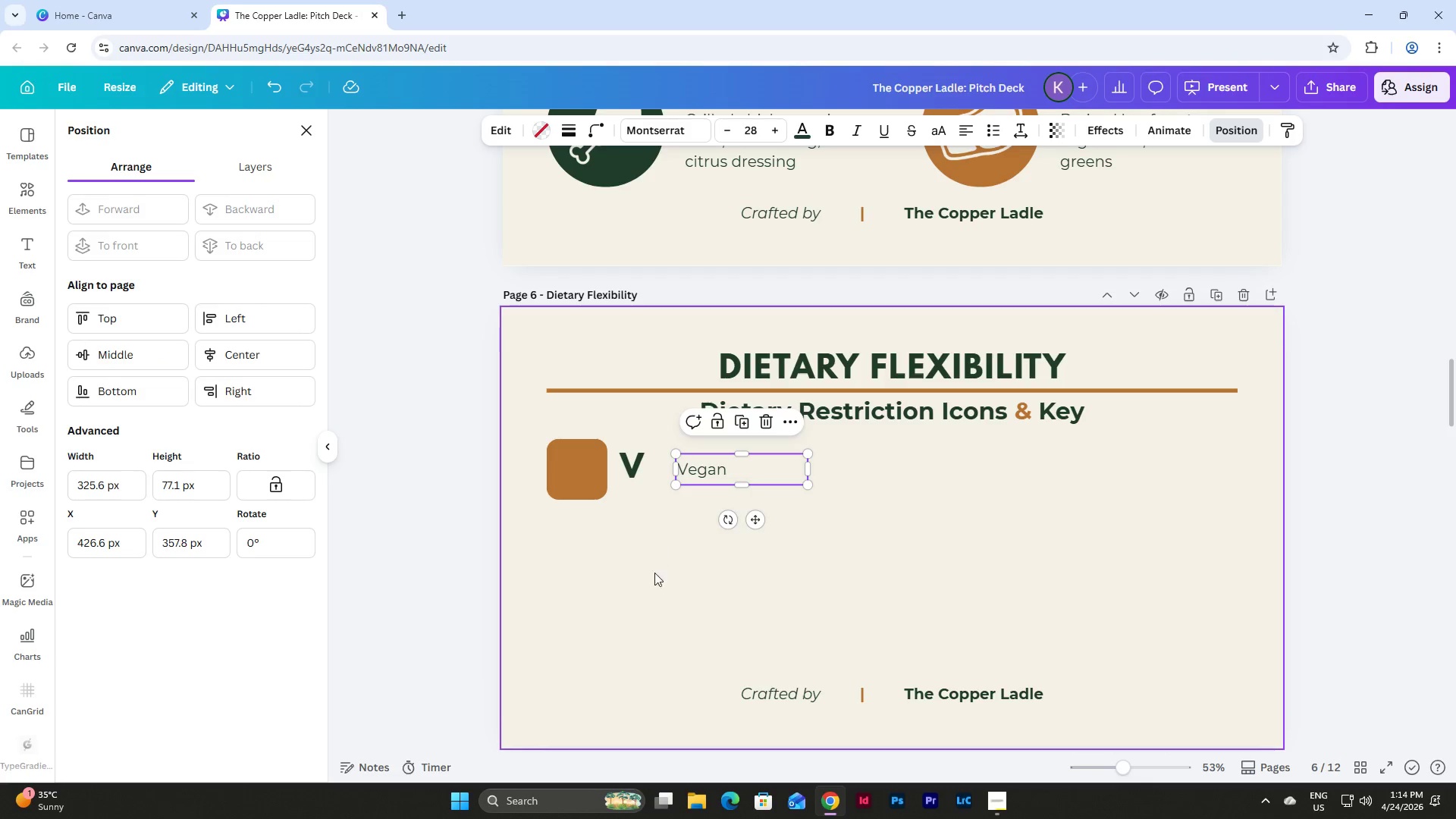 
left_click([651, 584])
 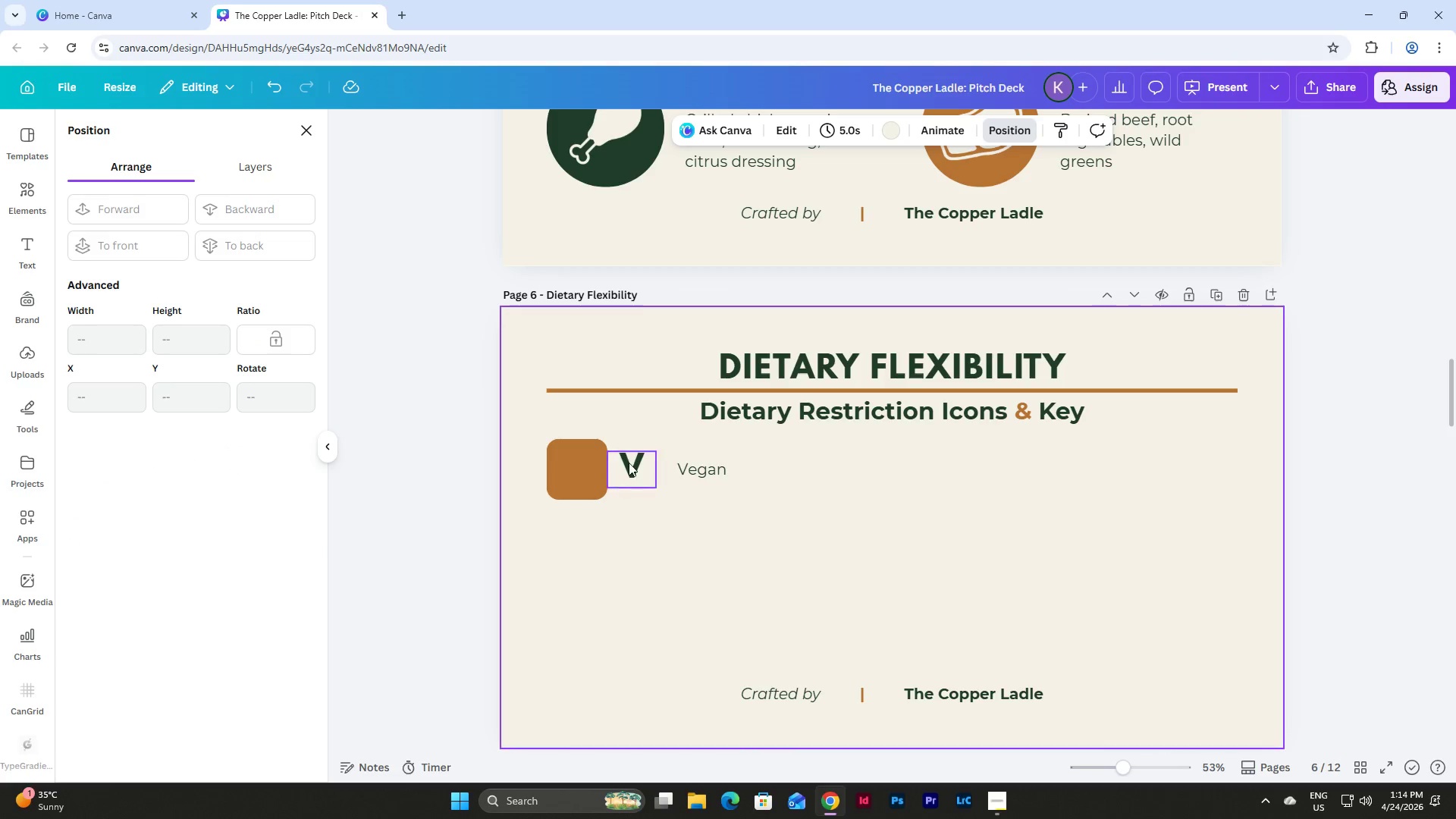 
left_click_drag(start_coordinate=[634, 460], to_coordinate=[643, 460])
 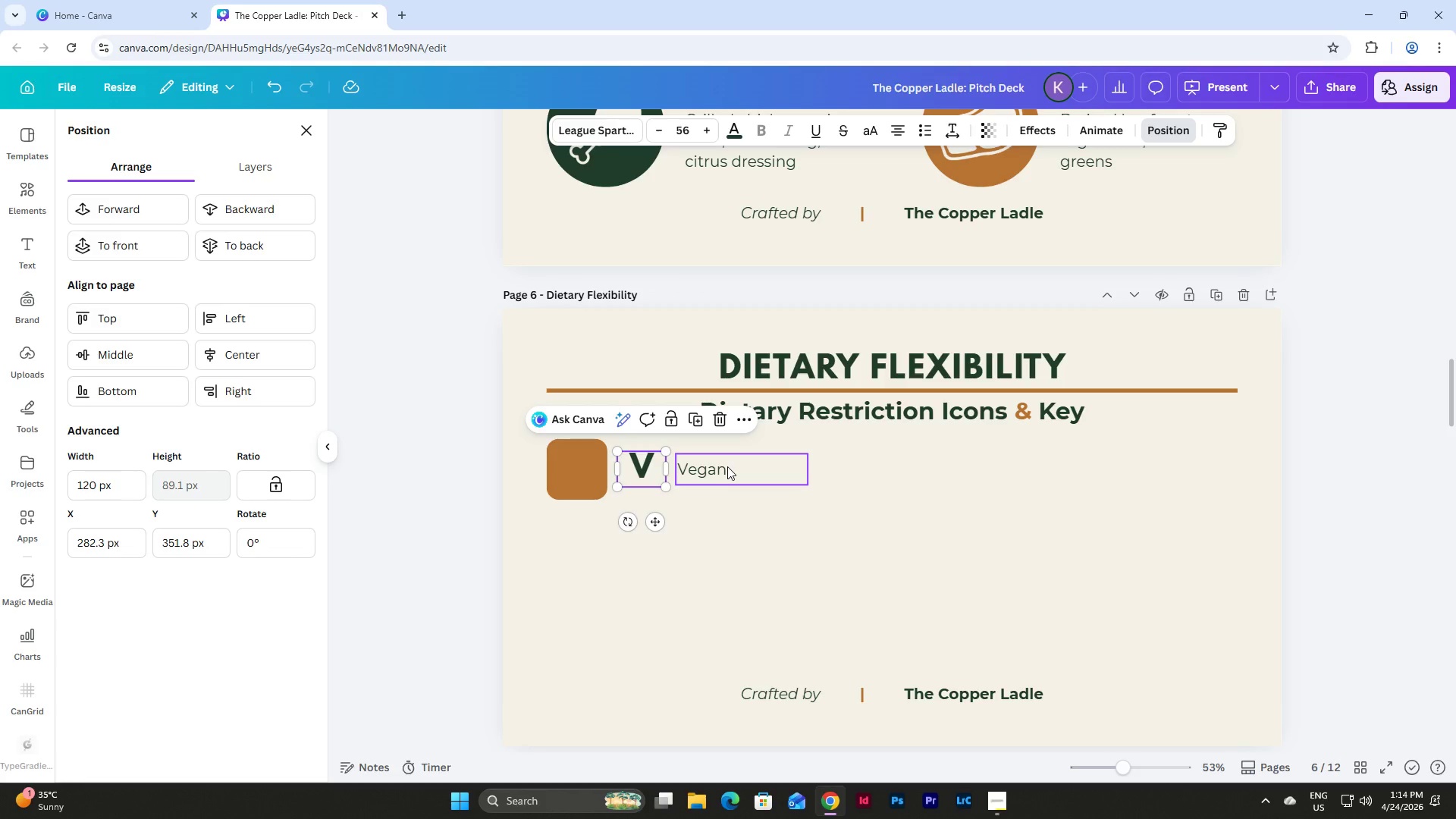 
left_click([727, 466])
 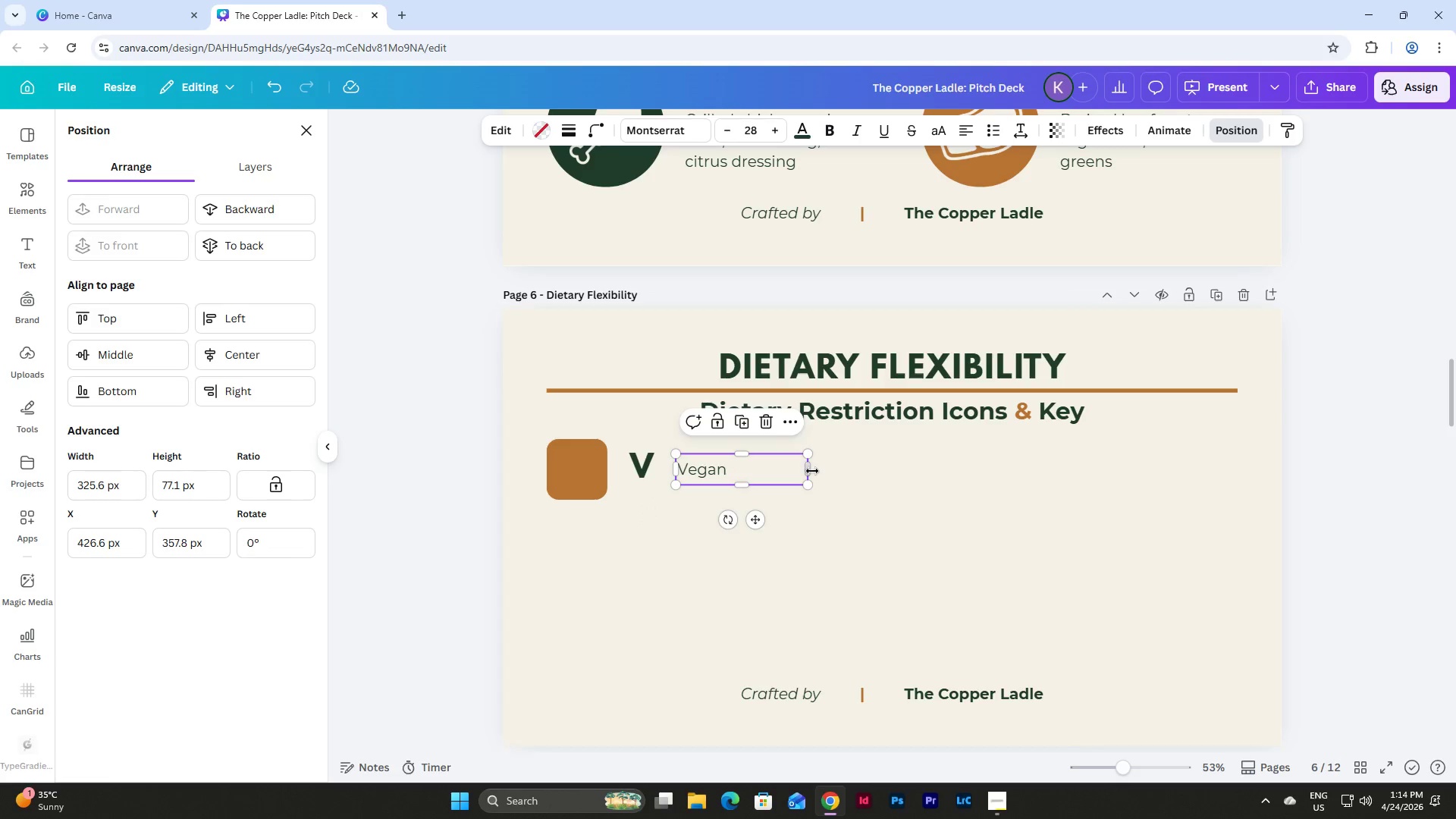 
left_click_drag(start_coordinate=[812, 471], to_coordinate=[817, 472])
 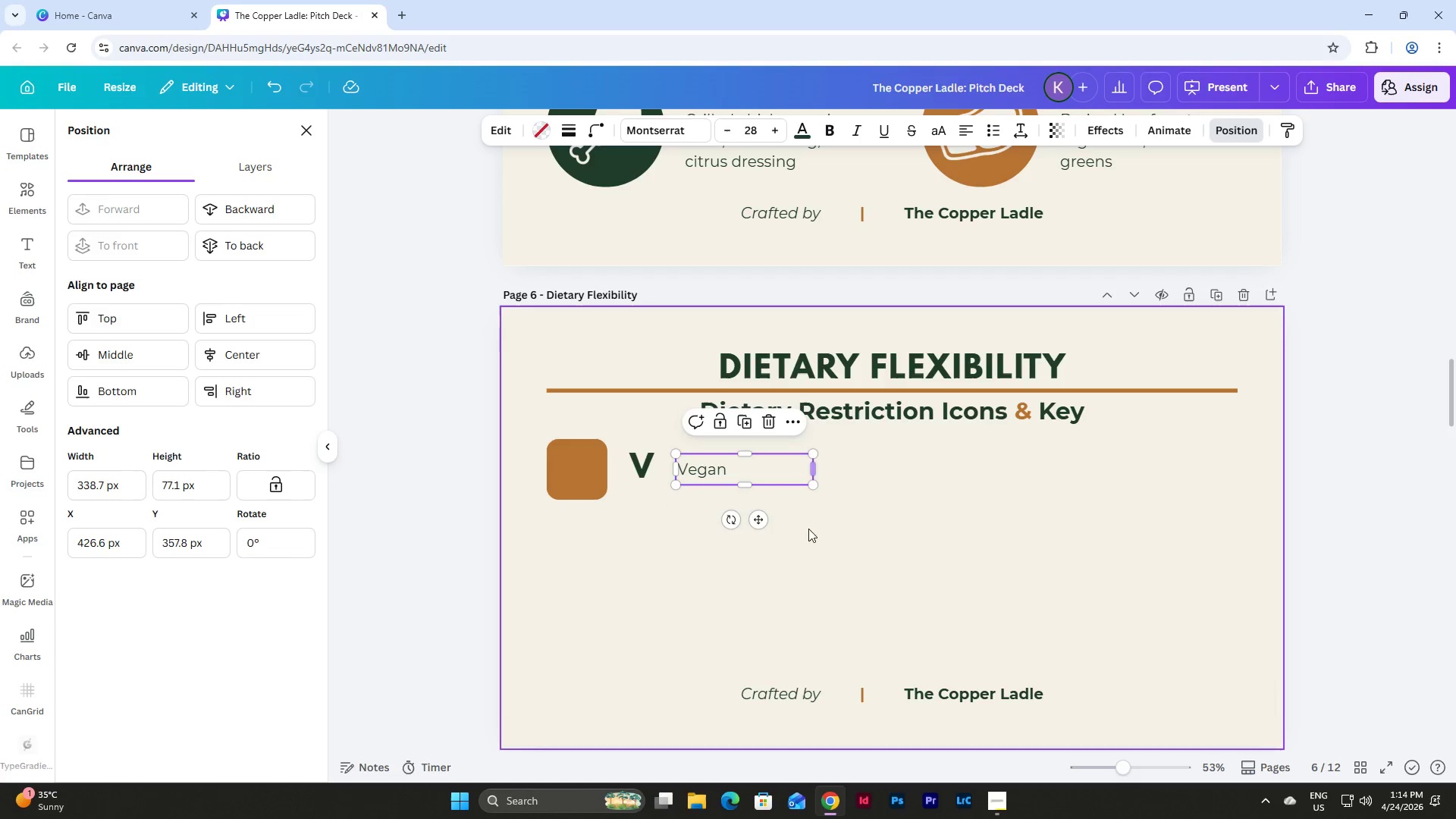 
left_click([808, 536])
 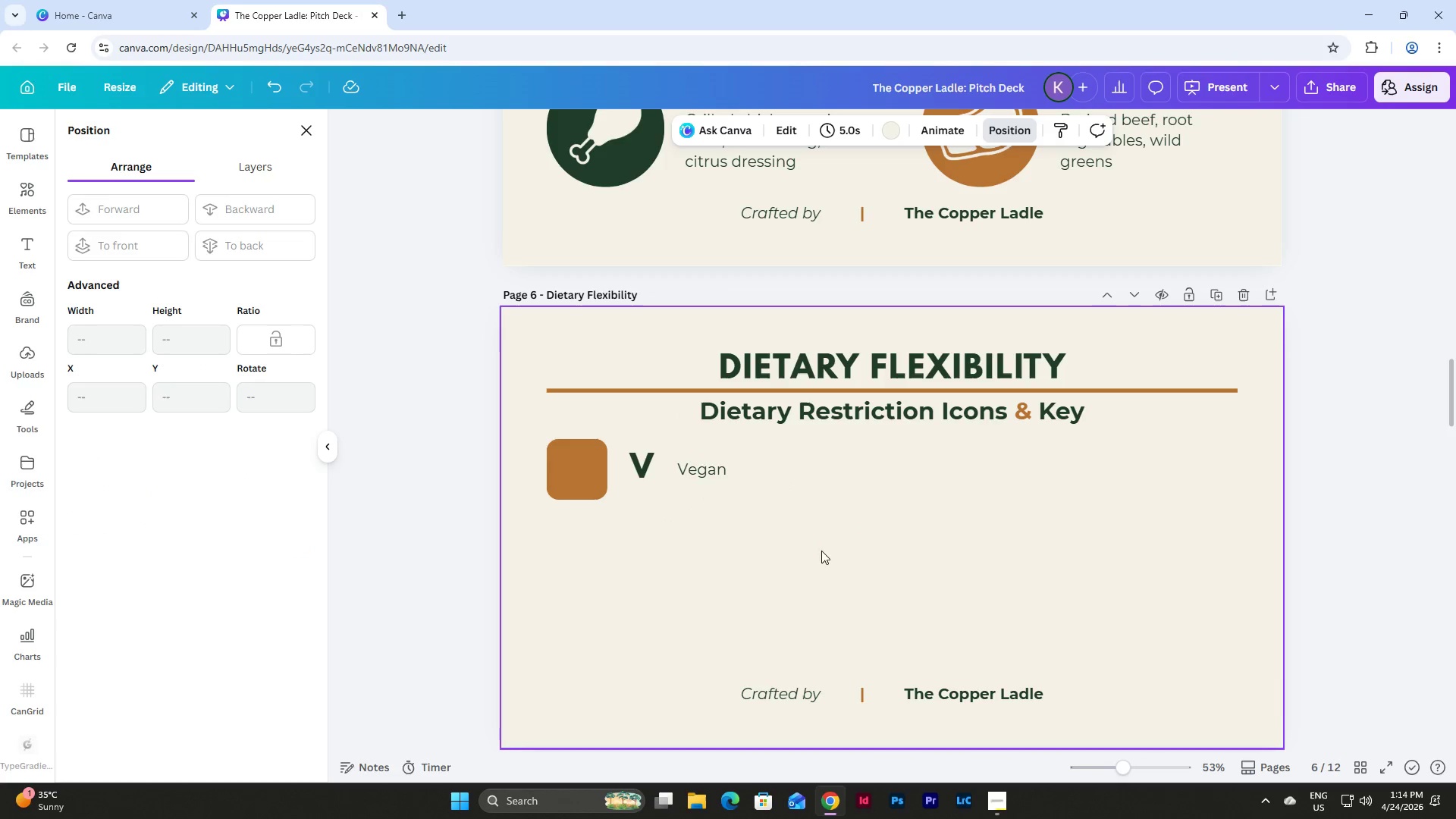 
left_click_drag(start_coordinate=[833, 560], to_coordinate=[557, 442])
 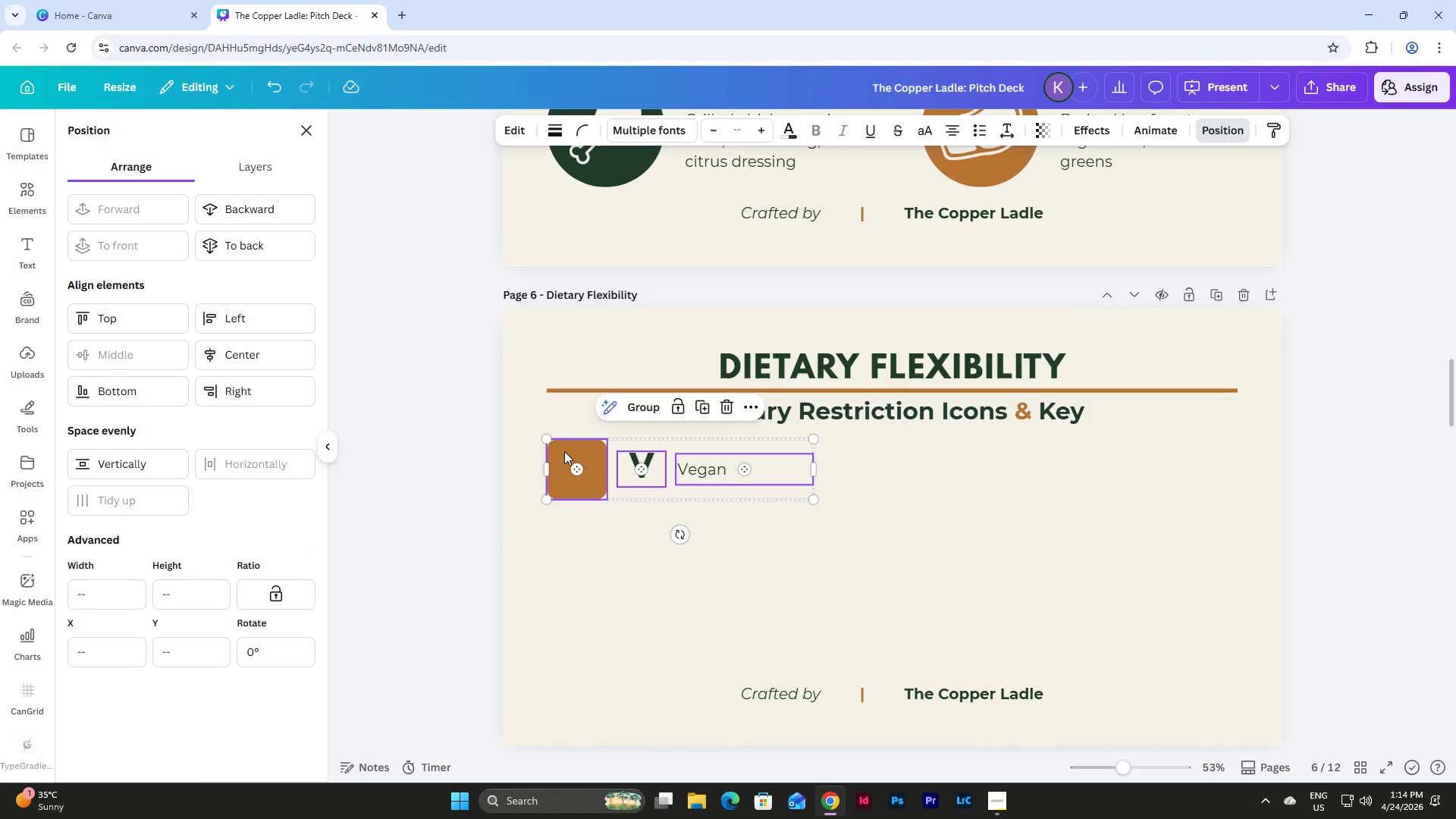 
key(Control+D)
 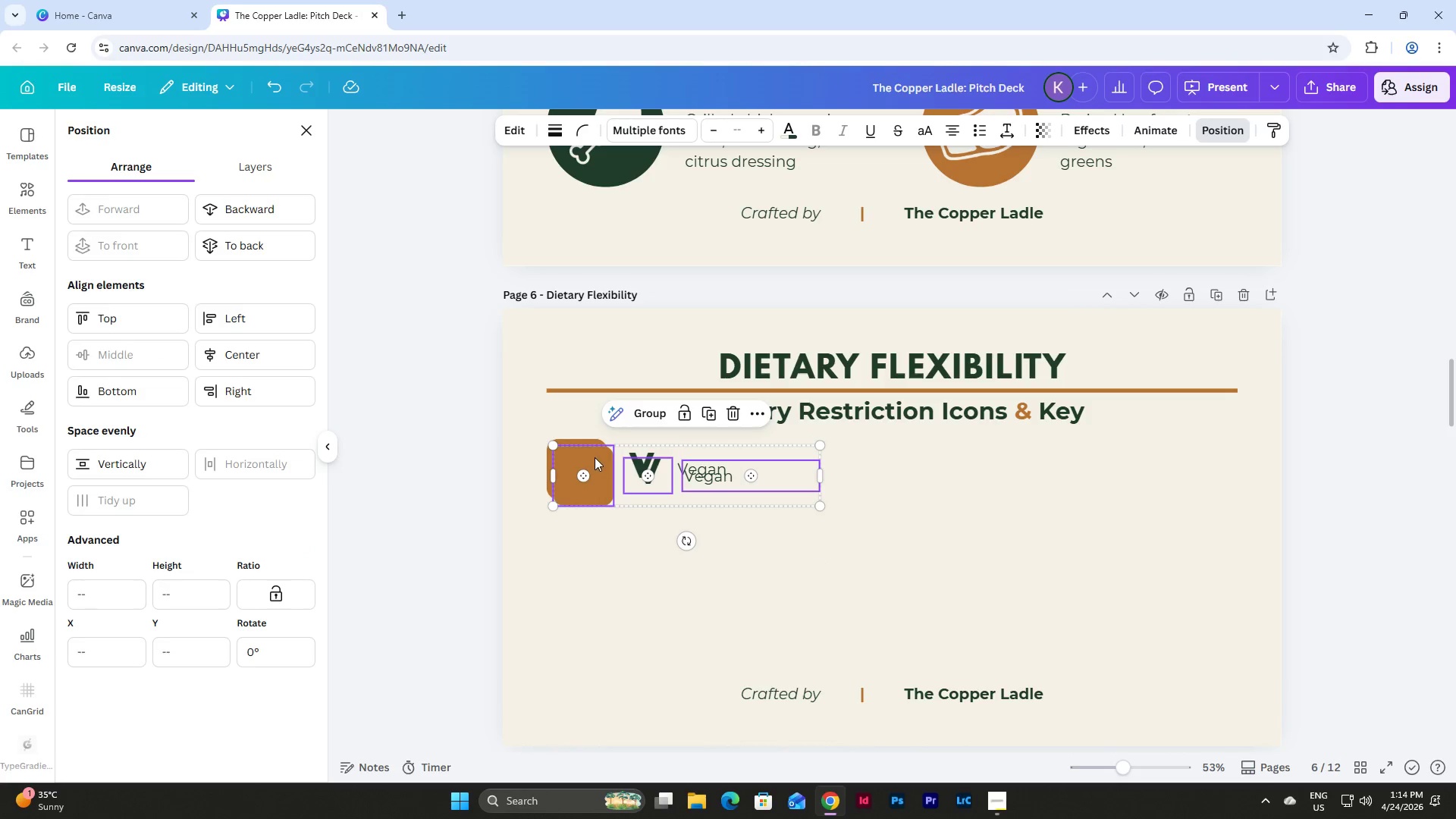 
left_click_drag(start_coordinate=[592, 452], to_coordinate=[586, 525])
 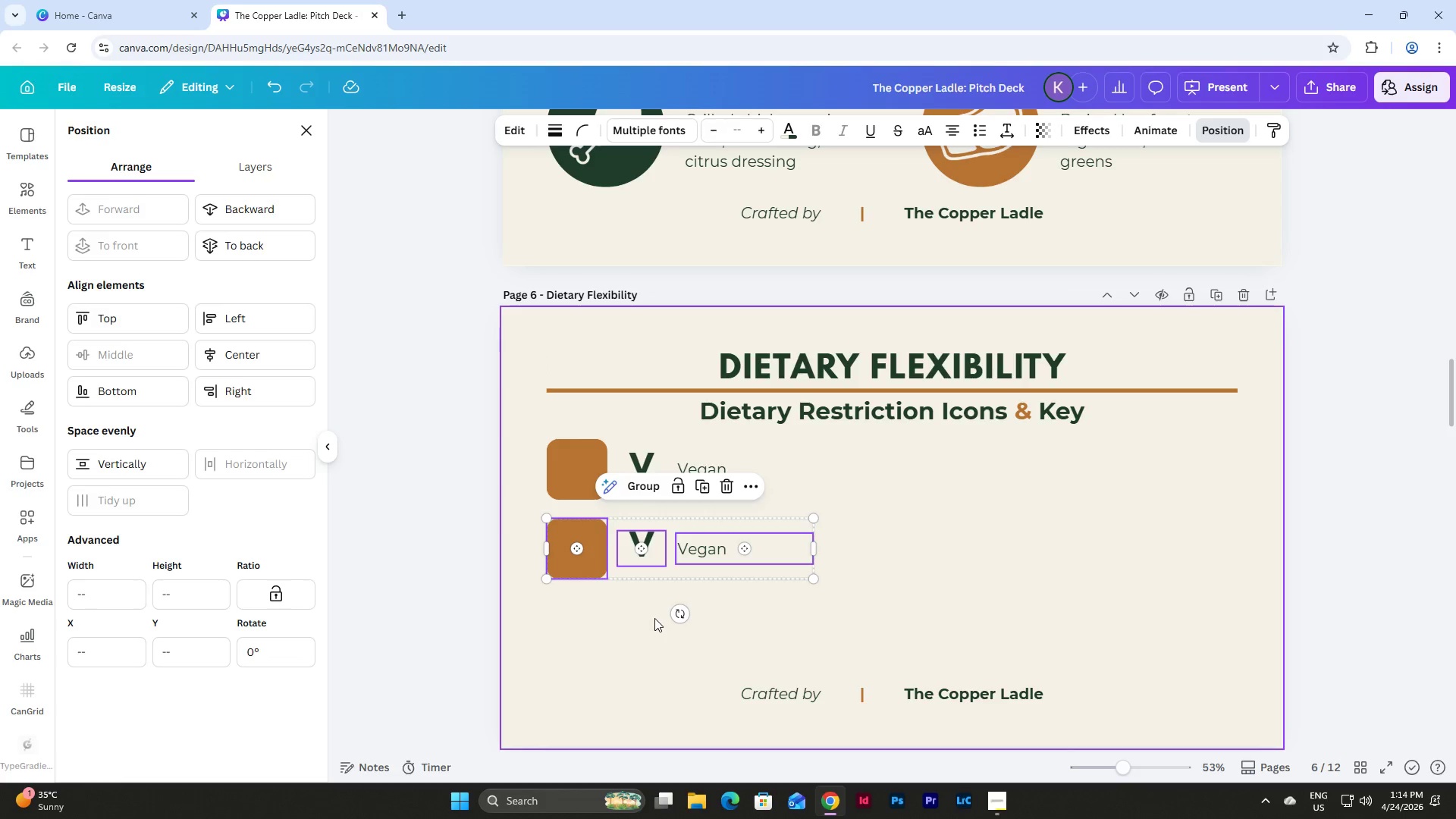 
left_click([654, 618])
 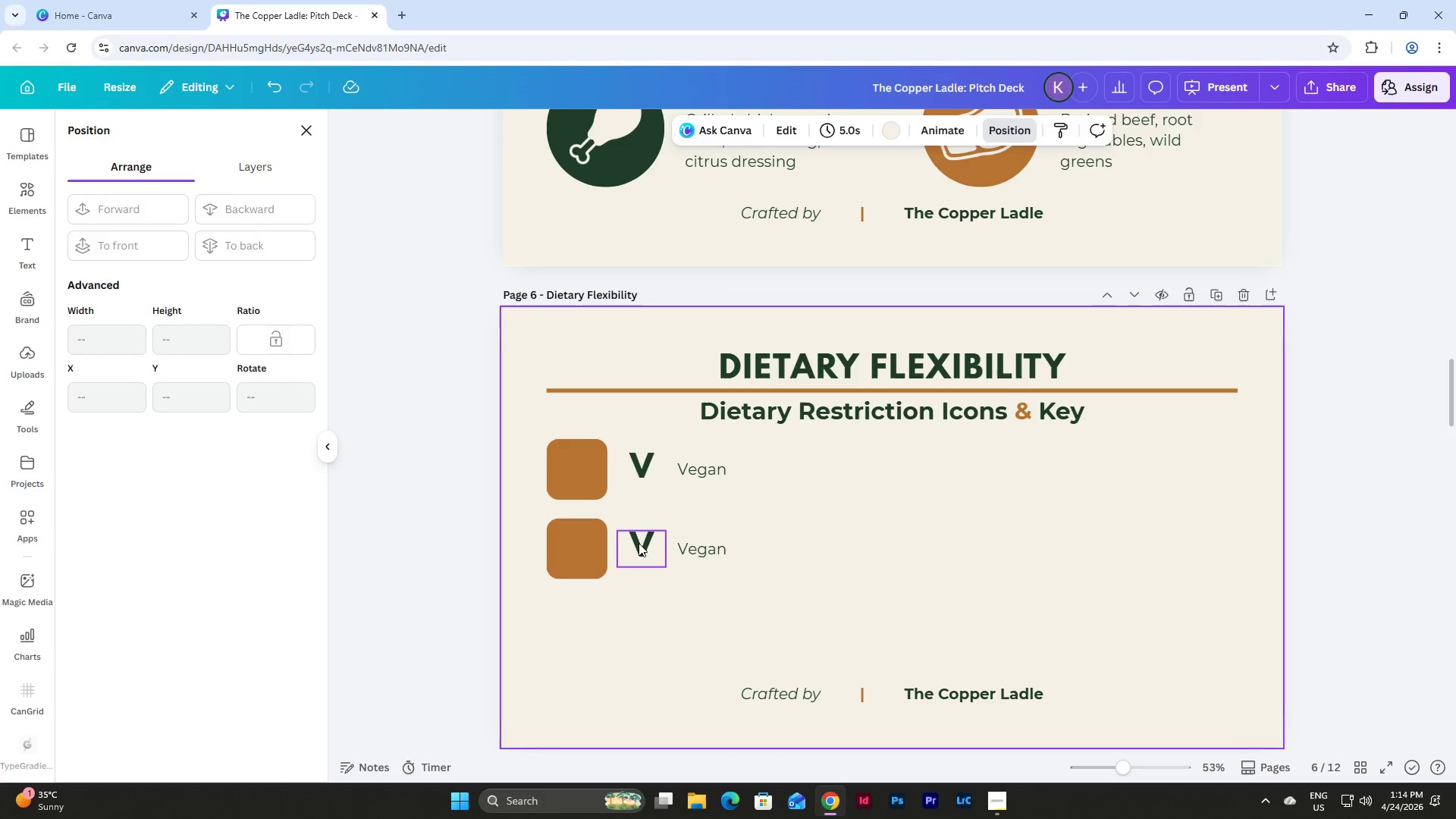 
double_click([639, 545])
 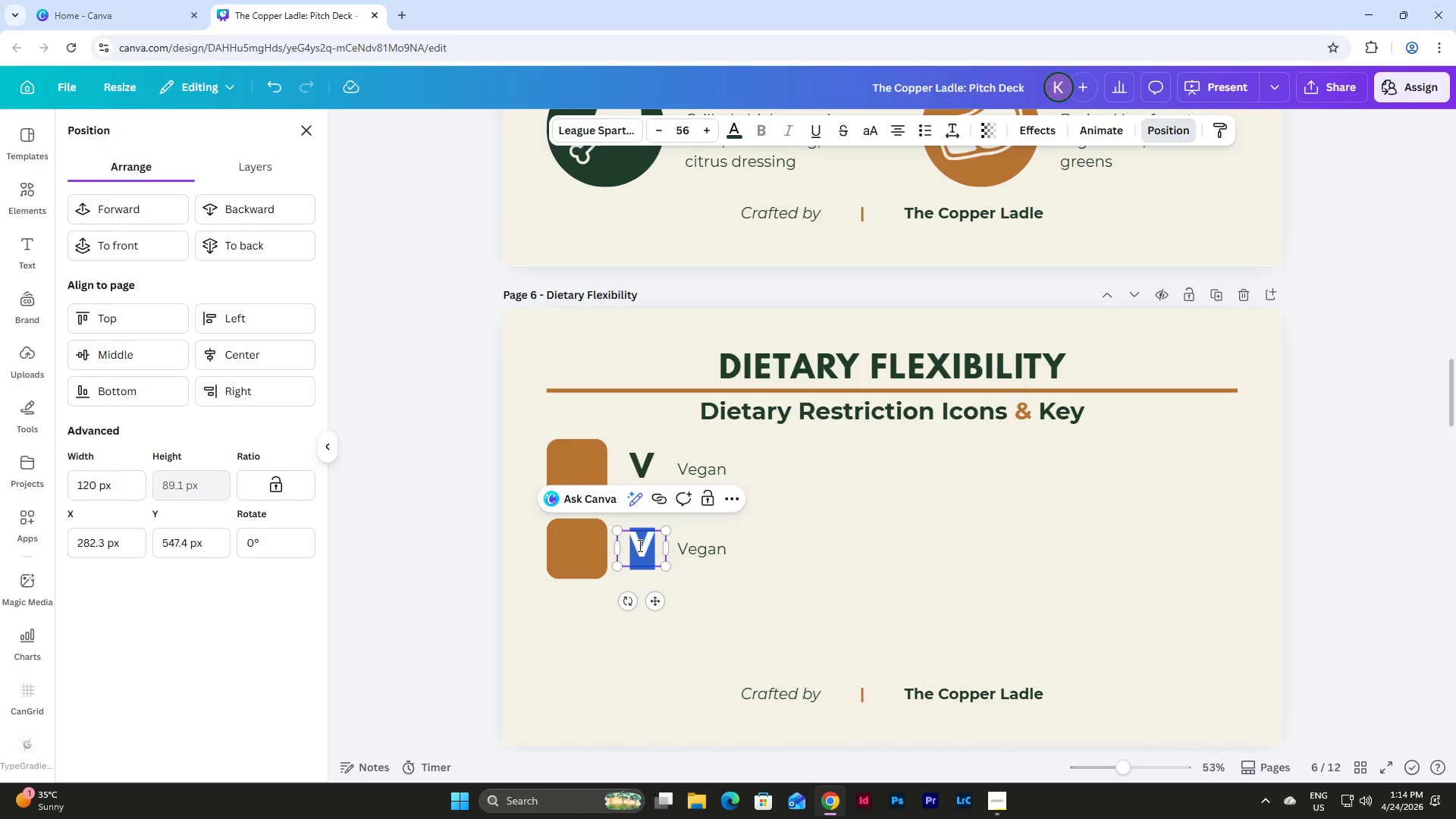 
key(Shift+G)
 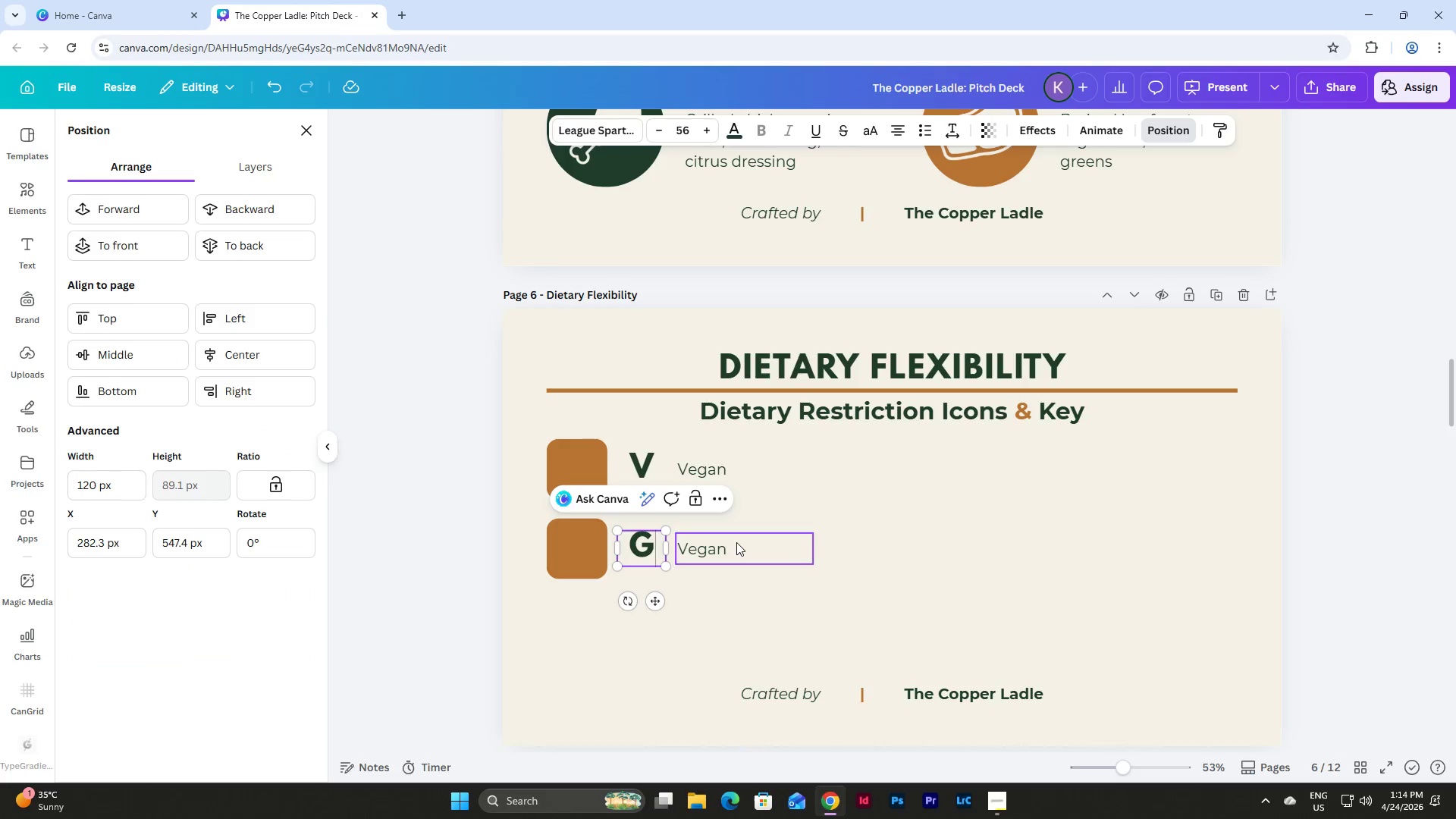 
left_click([742, 551])
 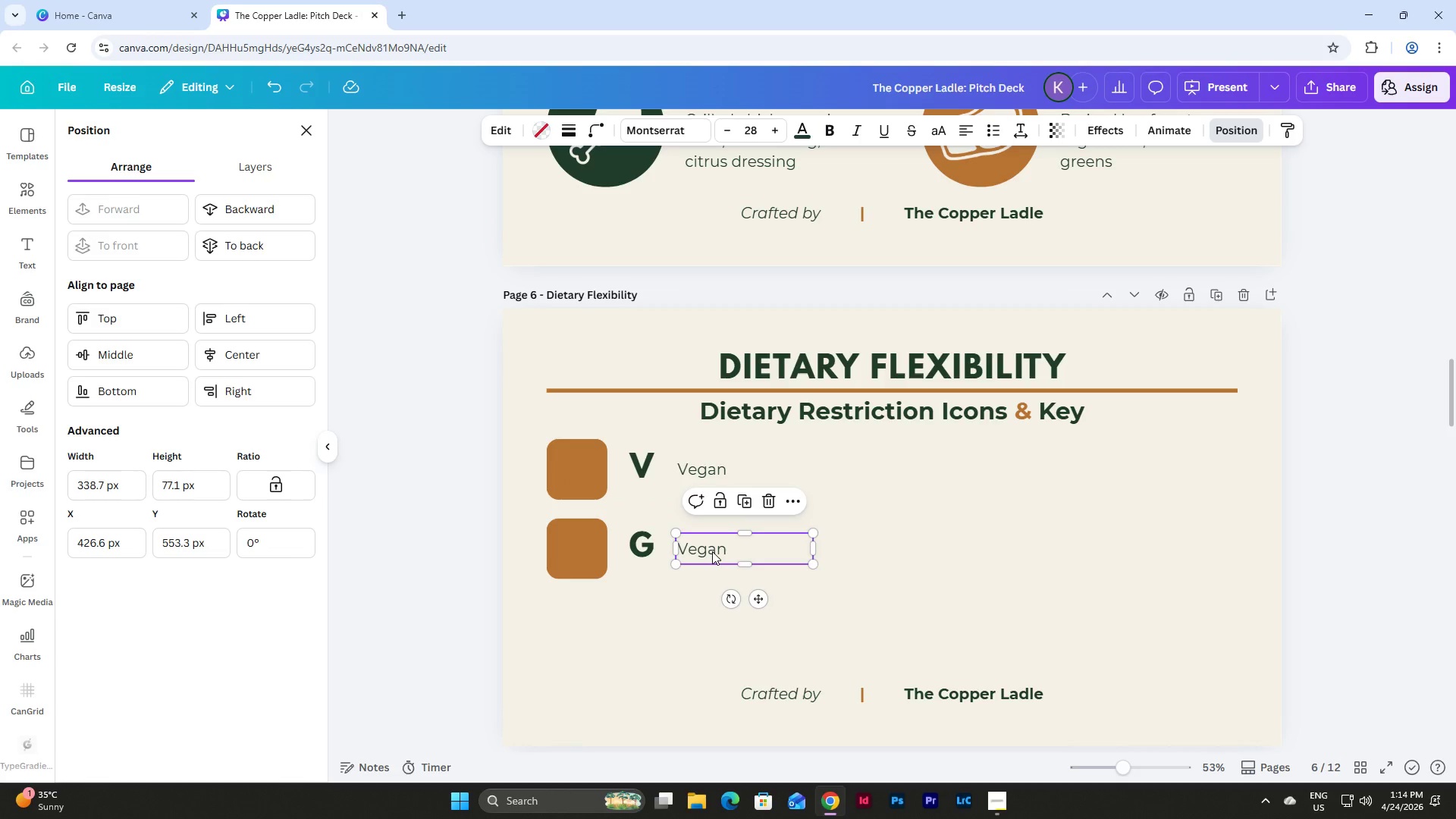 
left_click_drag(start_coordinate=[712, 551], to_coordinate=[763, 552])
 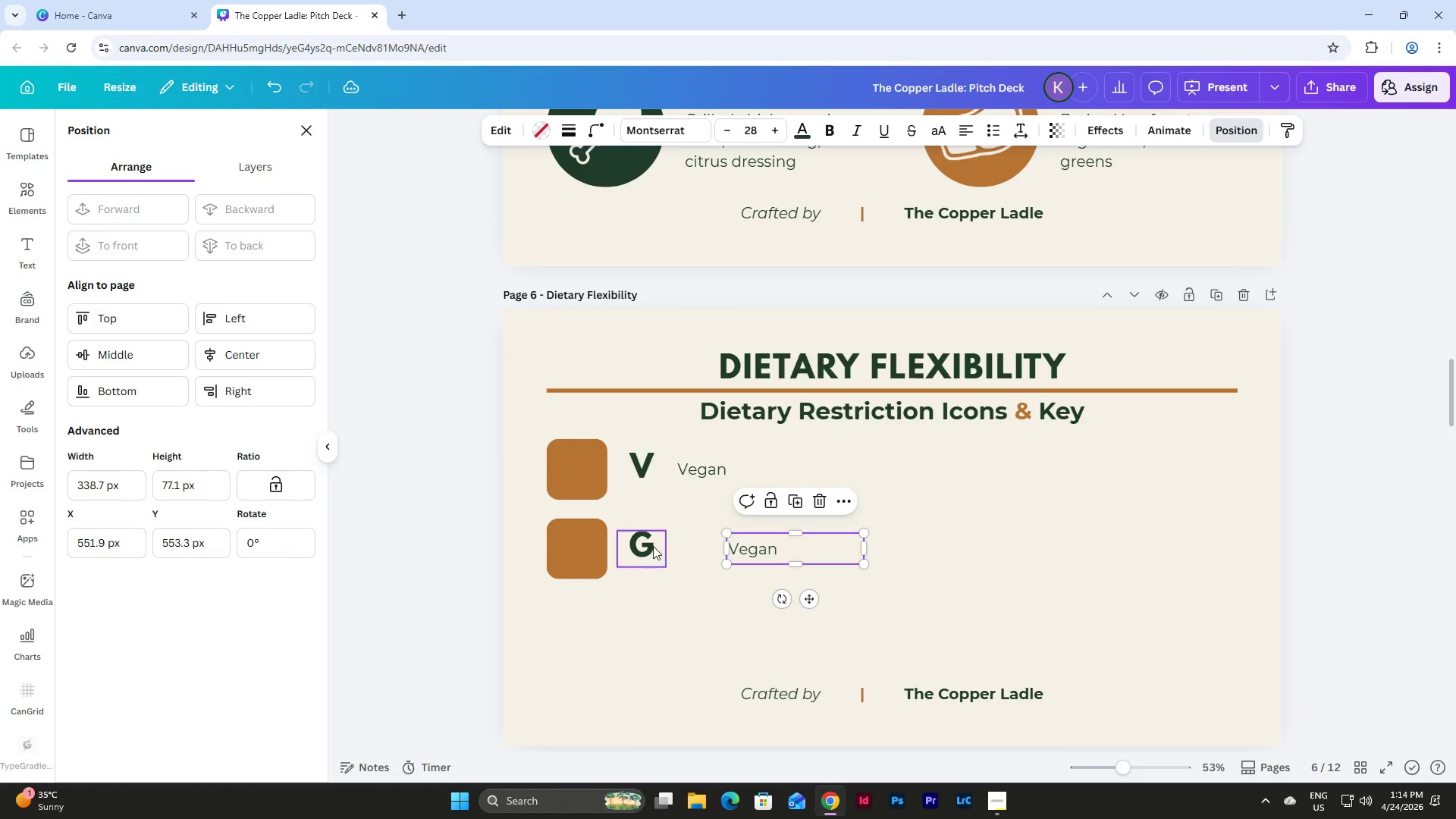 
left_click([653, 546])
 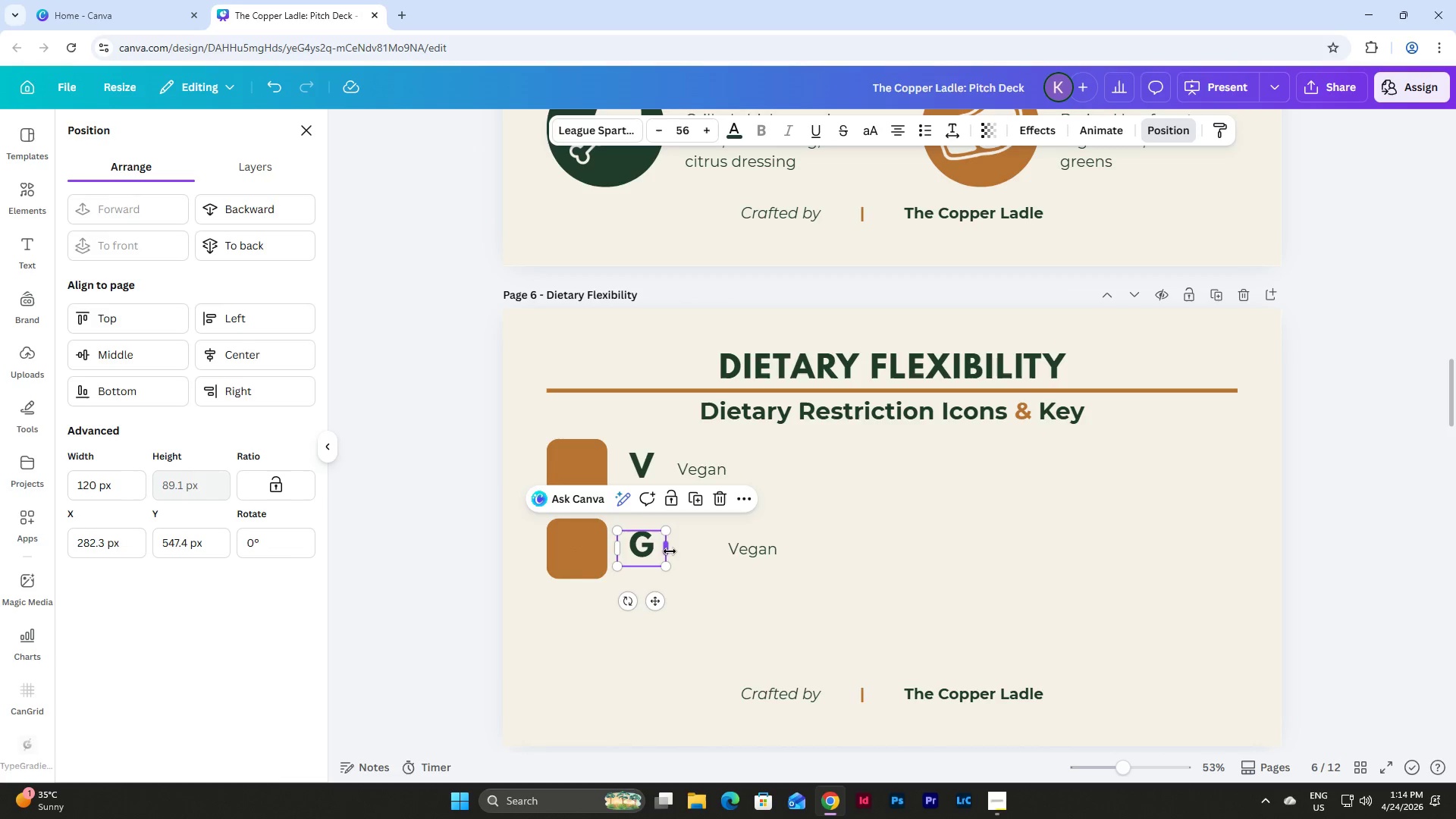 
left_click_drag(start_coordinate=[670, 551], to_coordinate=[695, 557])
 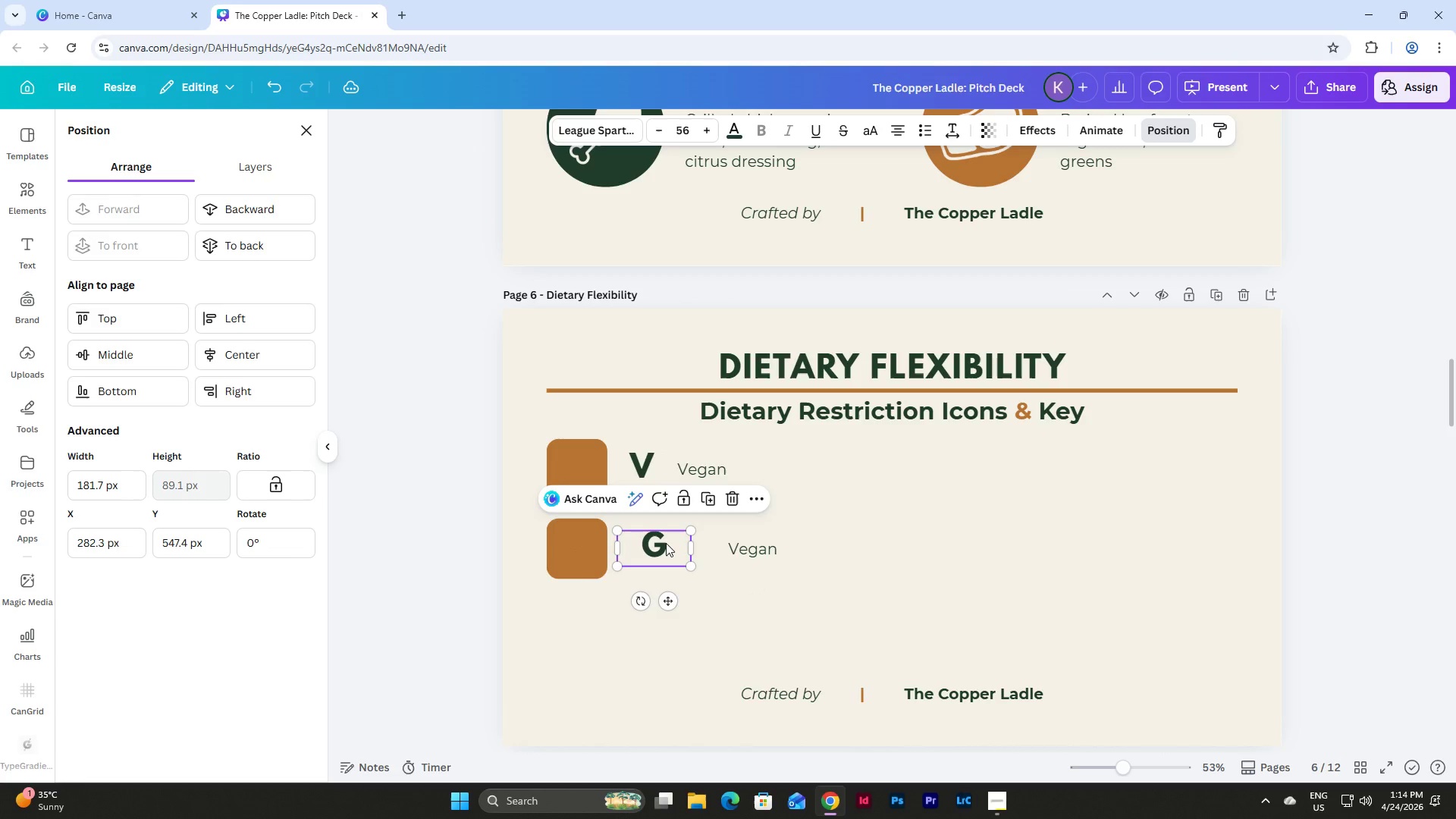 
left_click([666, 543])
 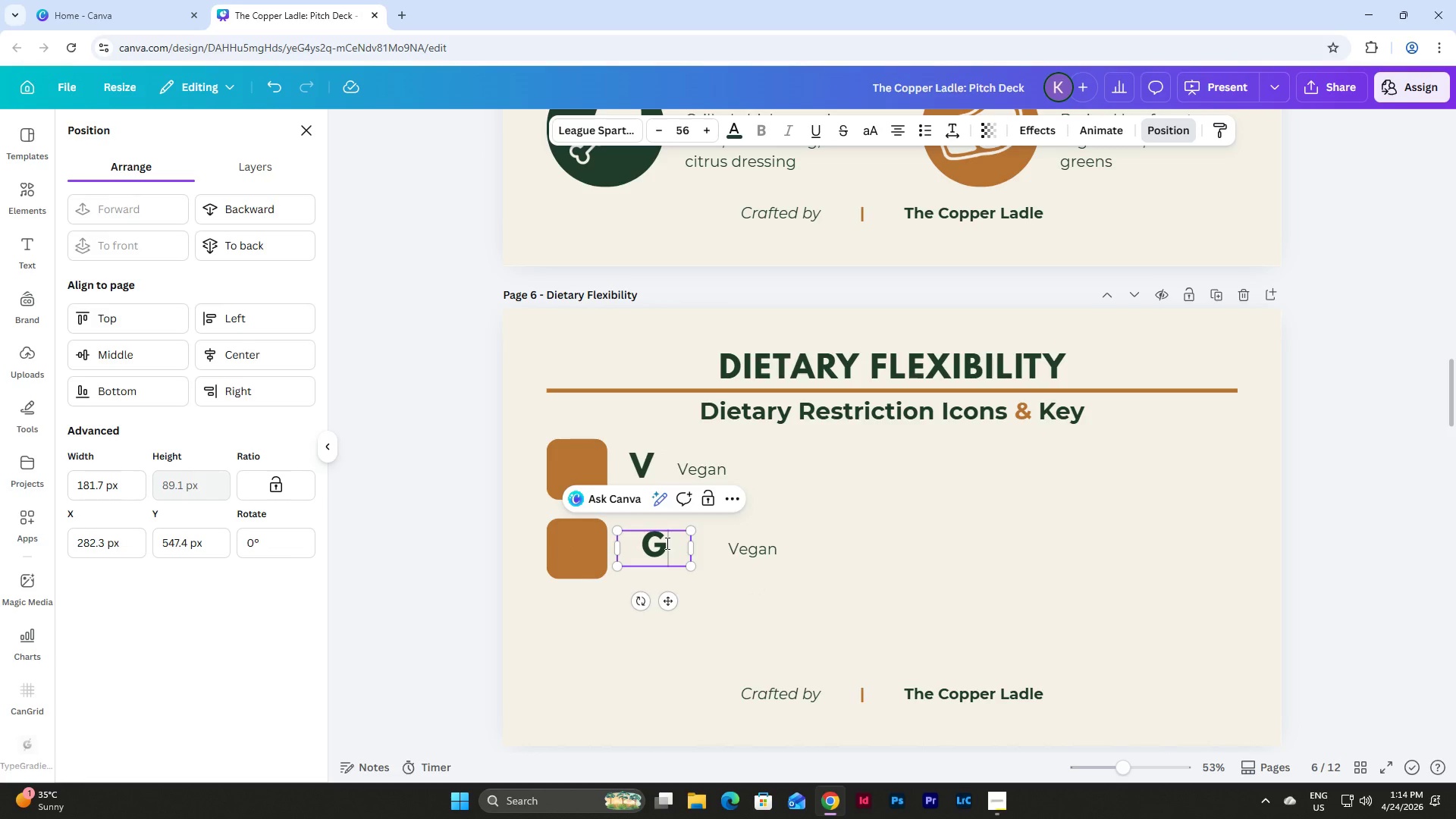 
key(Shift+F)
 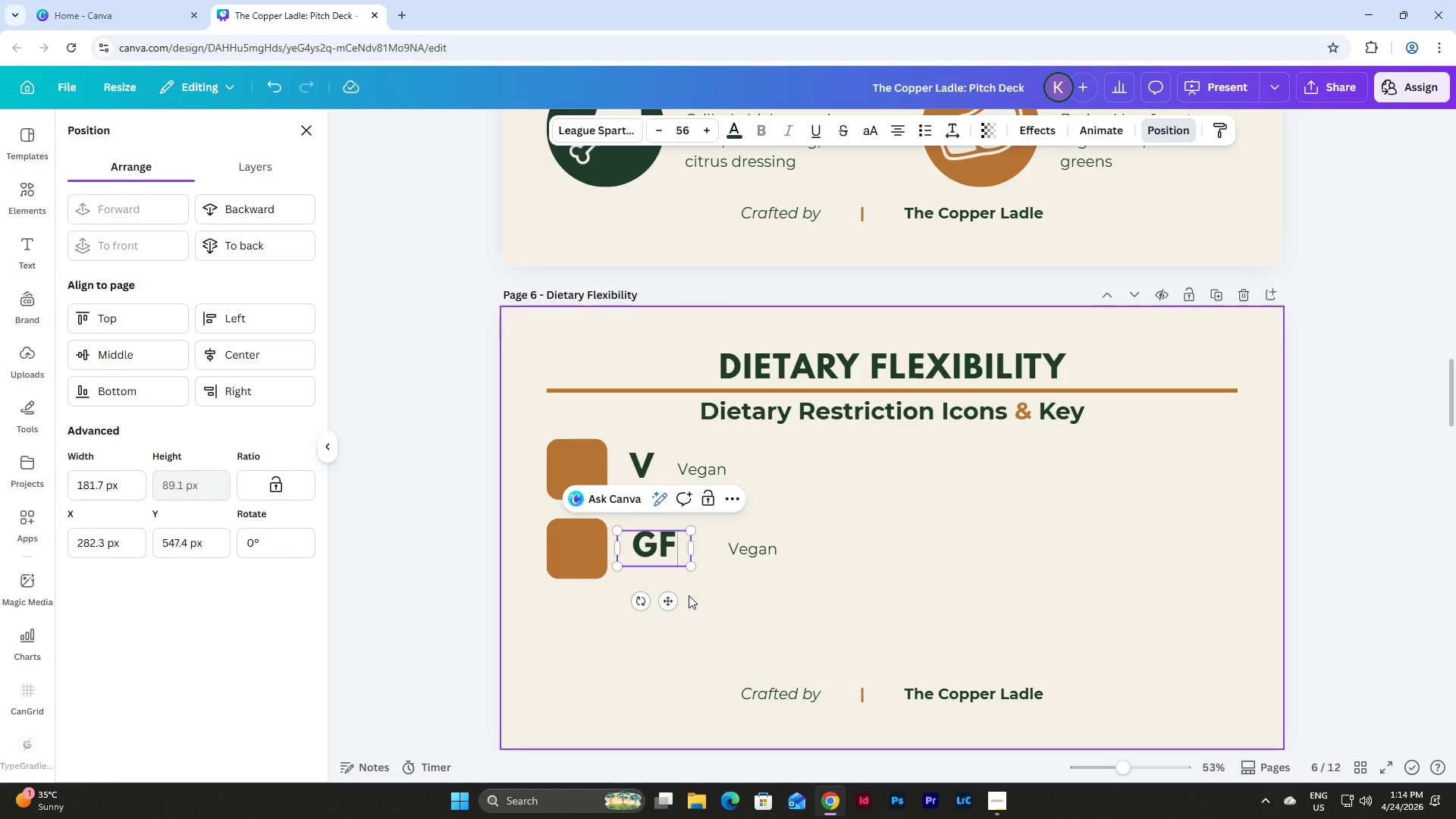 
left_click([690, 611])
 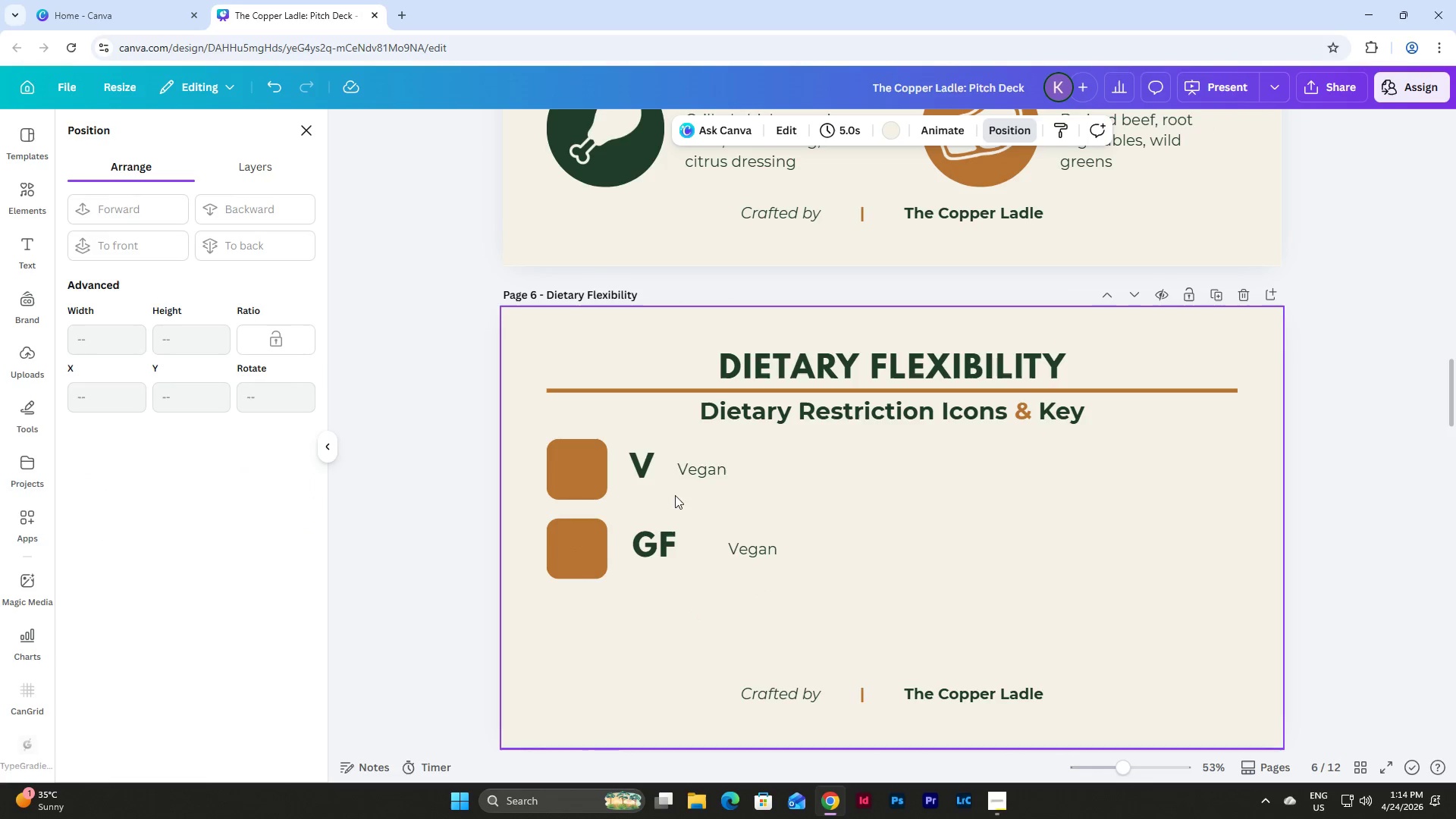 
left_click([651, 469])
 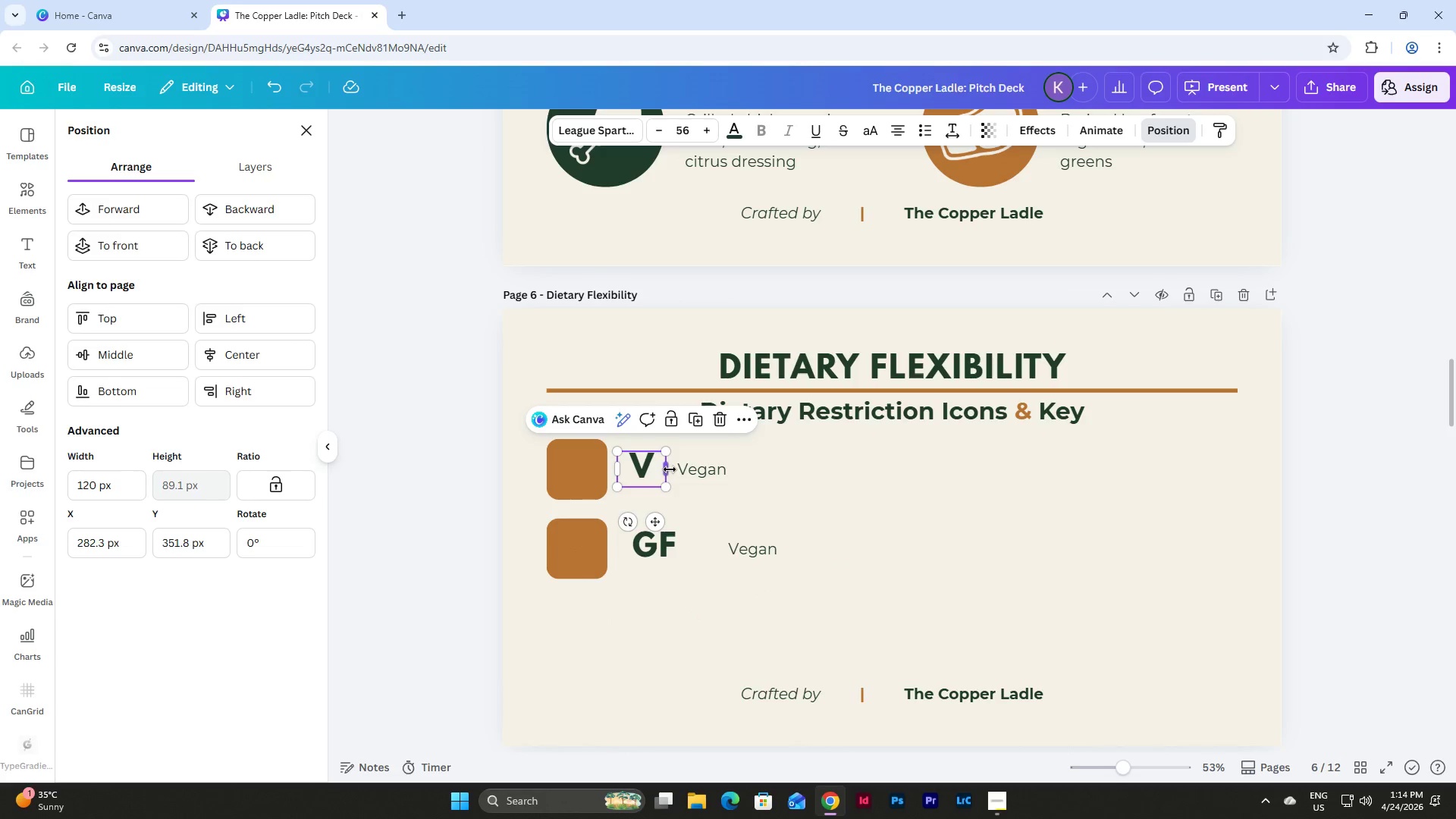 
left_click_drag(start_coordinate=[670, 469], to_coordinate=[693, 476])
 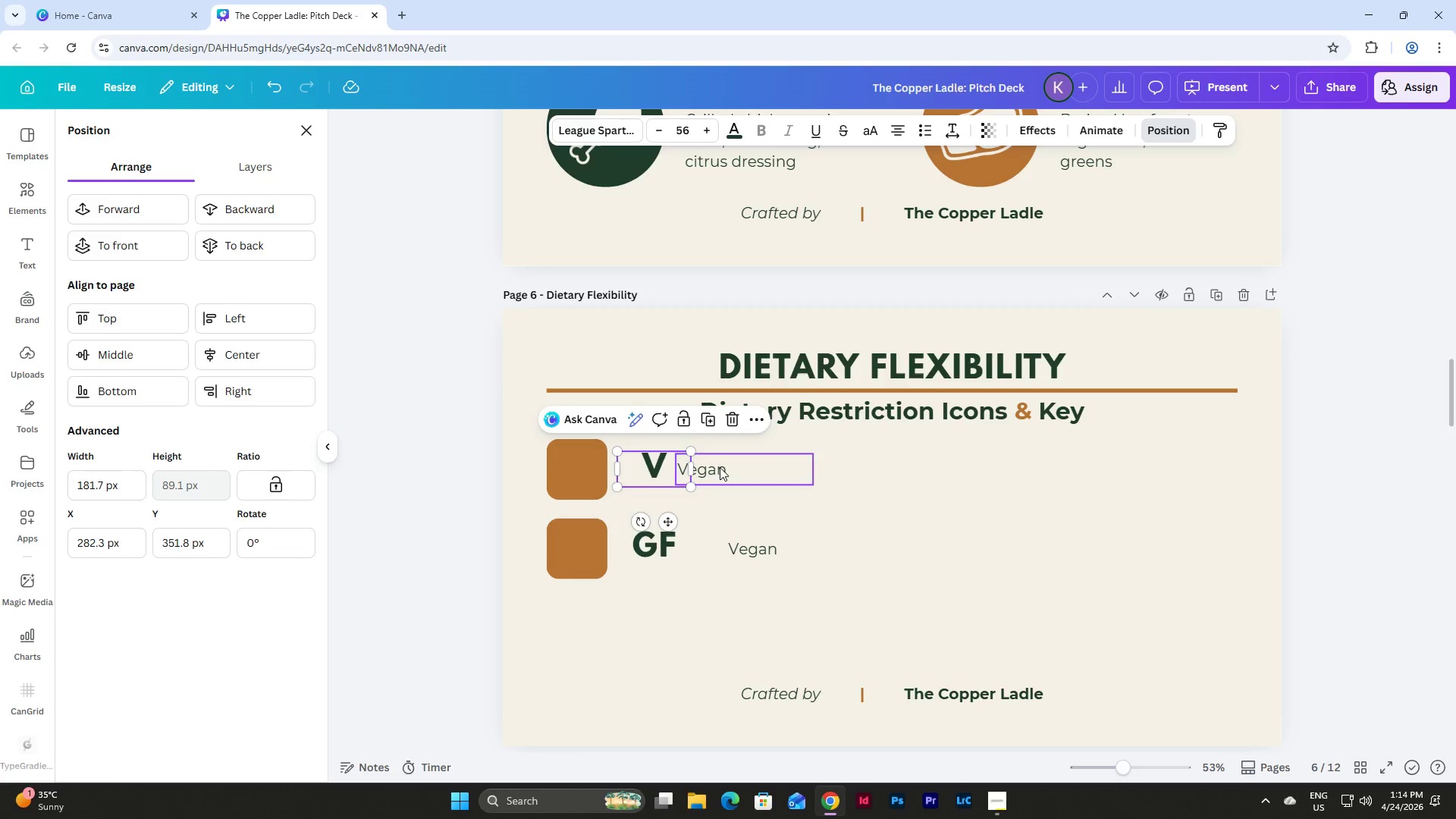 
left_click([720, 467])
 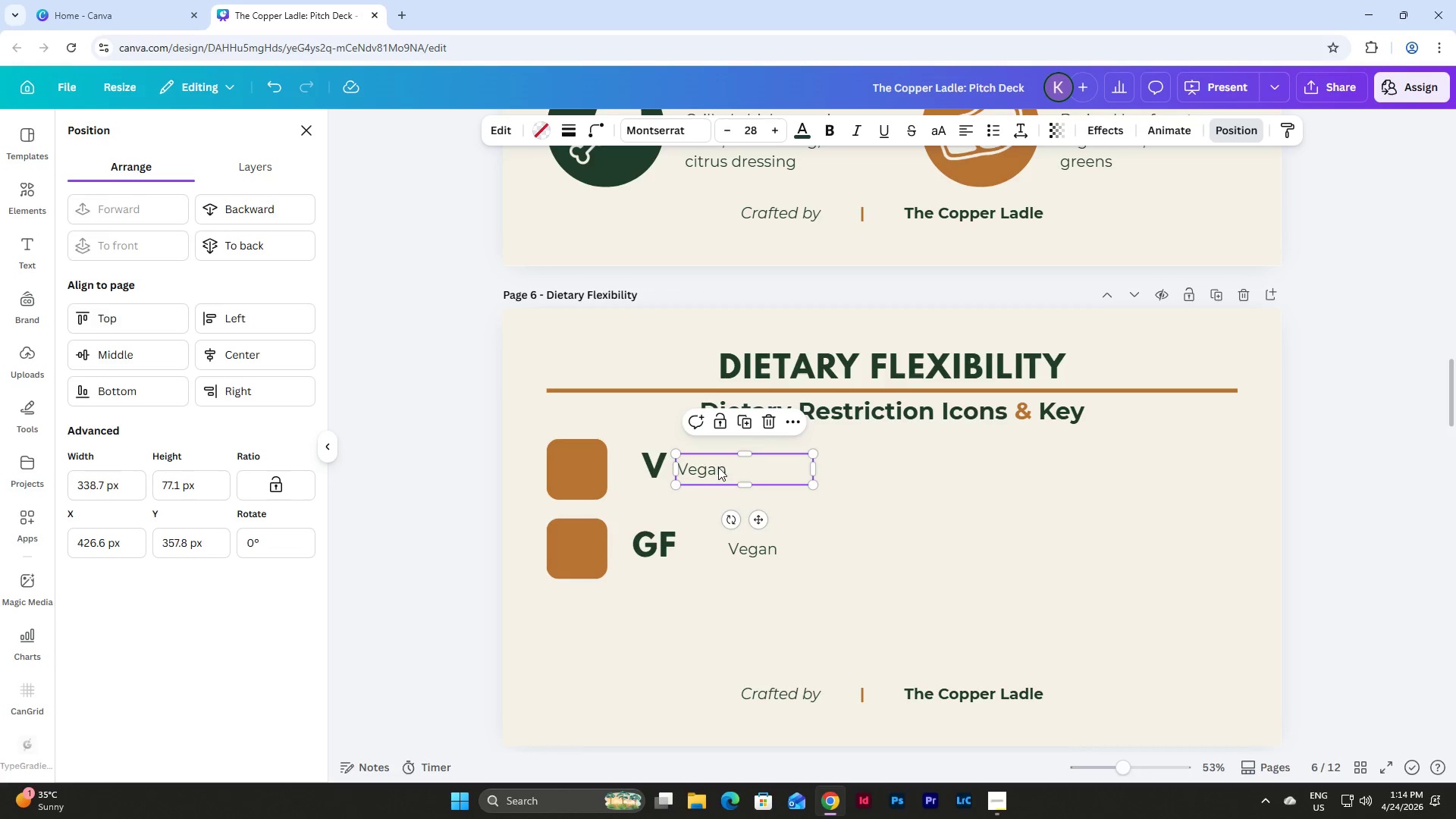 
left_click_drag(start_coordinate=[717, 467], to_coordinate=[880, 516])
 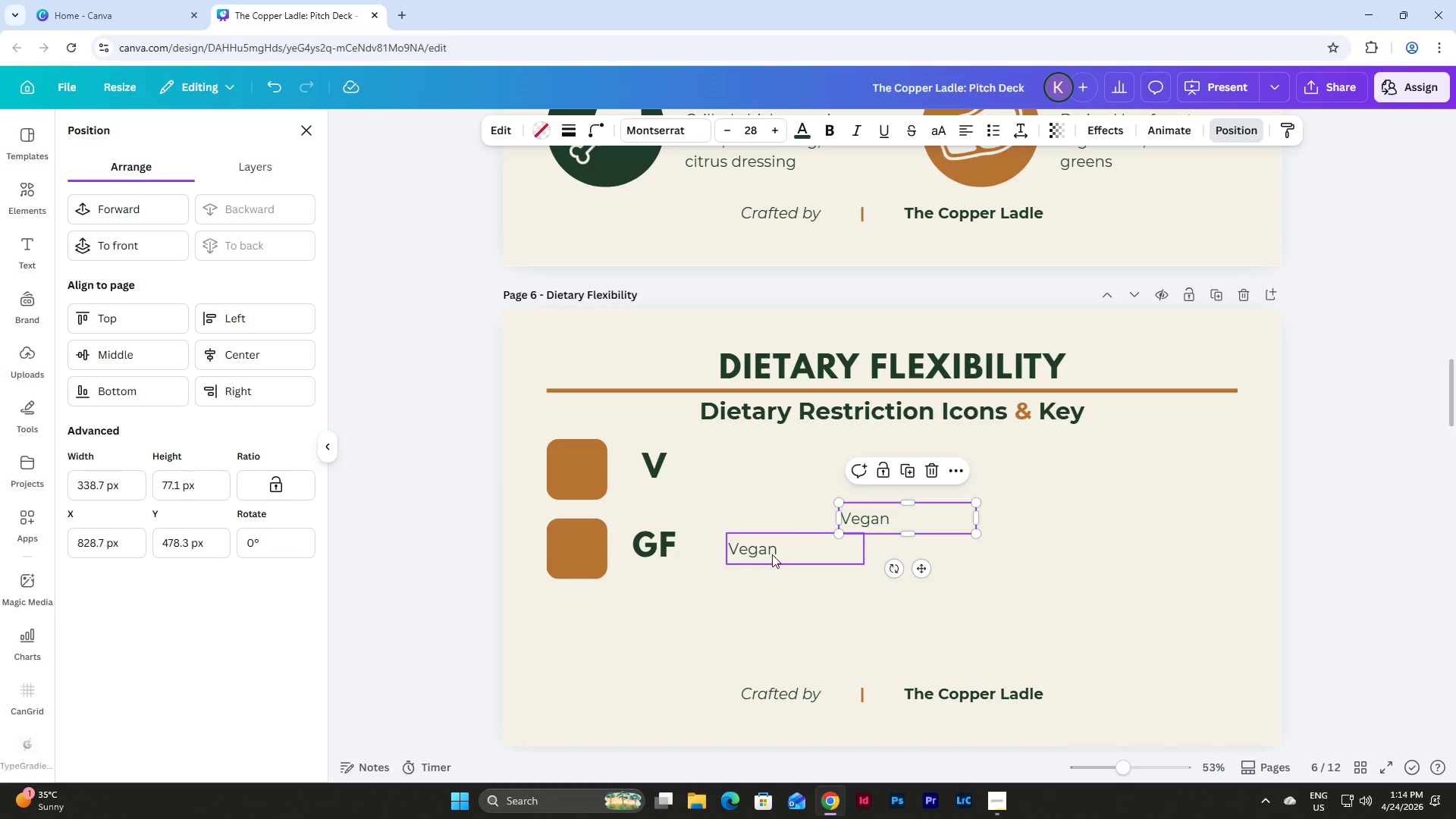 
left_click_drag(start_coordinate=[772, 554], to_coordinate=[718, 625])
 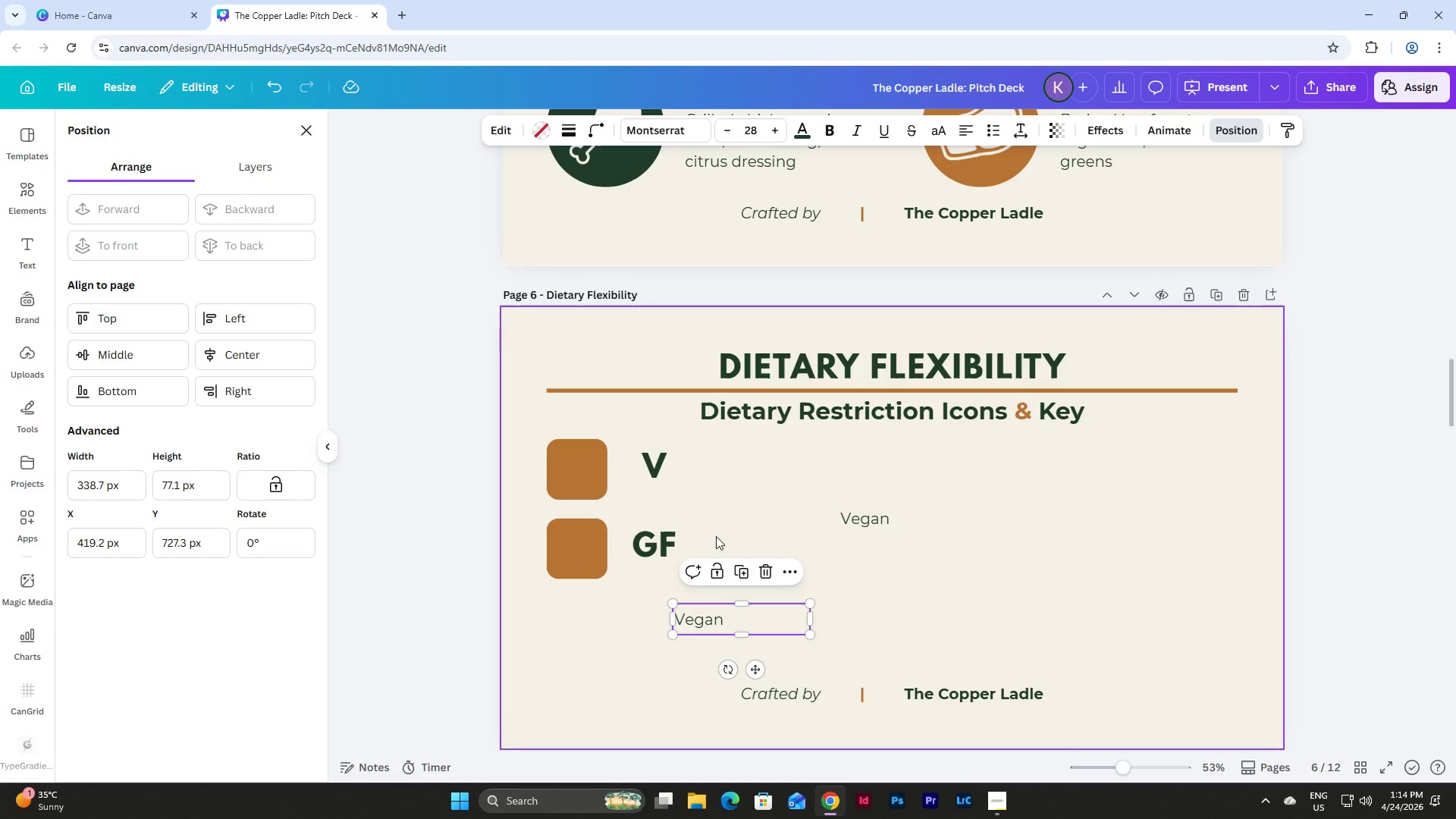 
left_click_drag(start_coordinate=[730, 544], to_coordinate=[554, 453])
 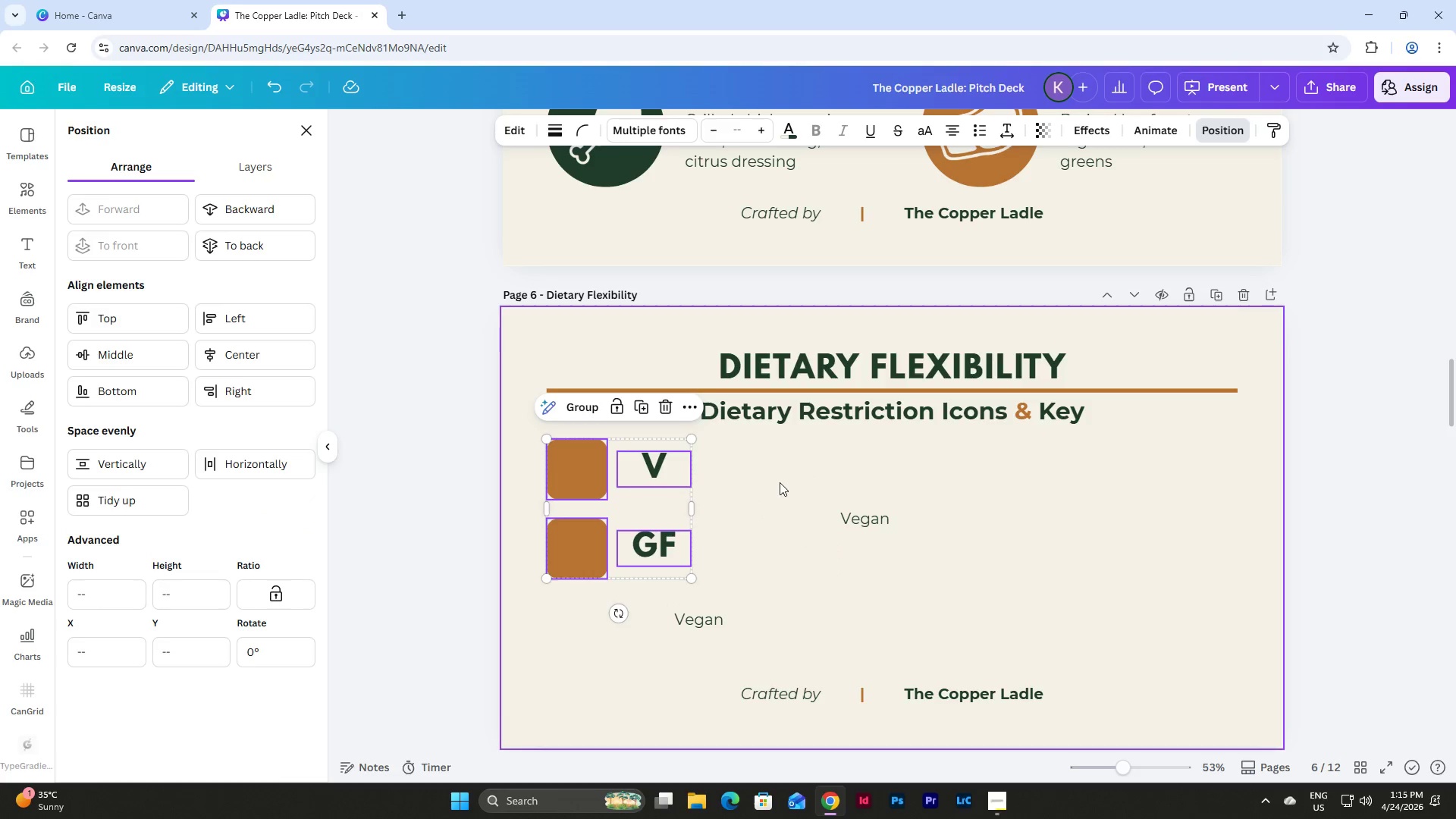 
left_click([780, 482])
 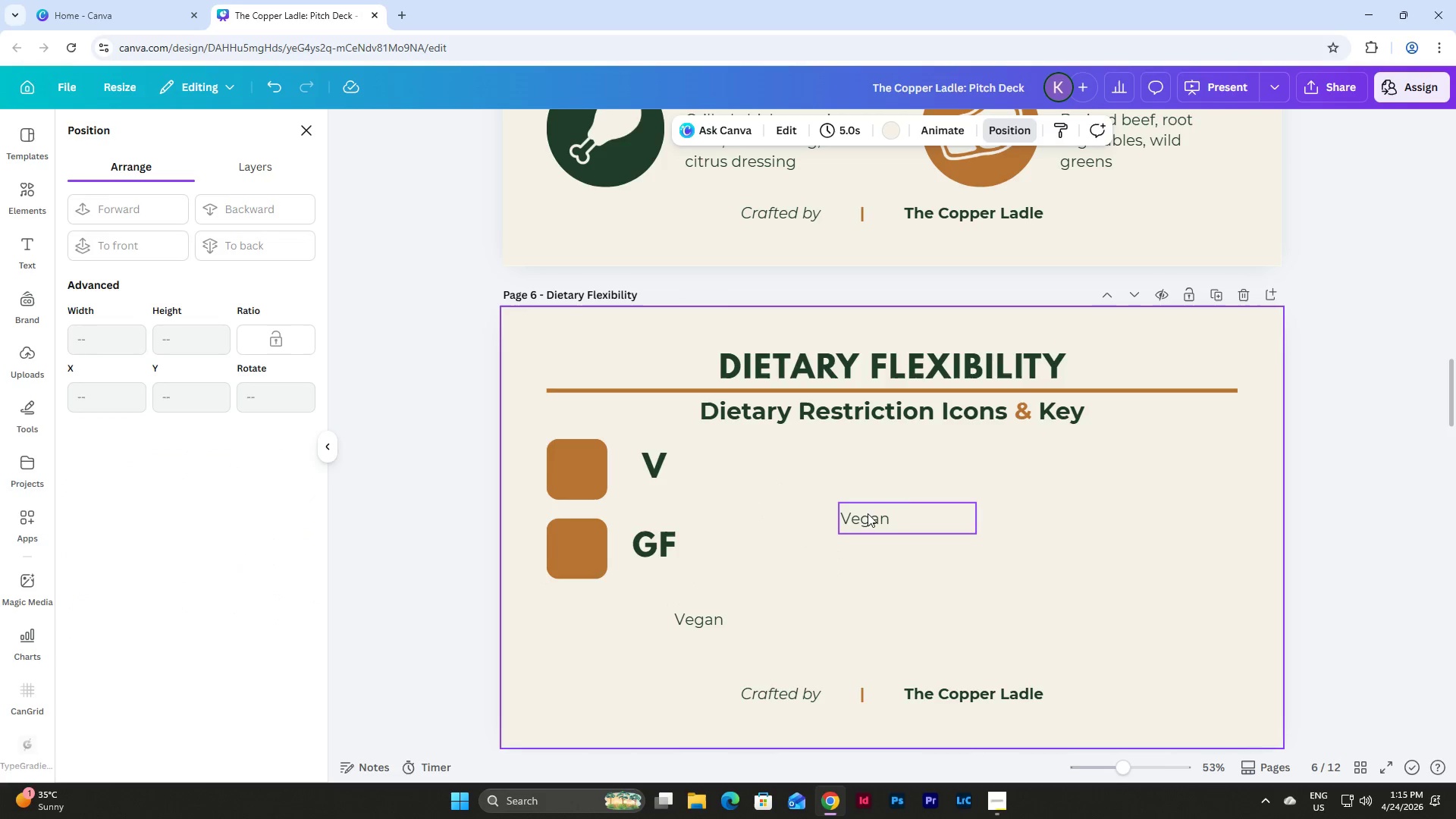 
left_click_drag(start_coordinate=[868, 517], to_coordinate=[723, 468])
 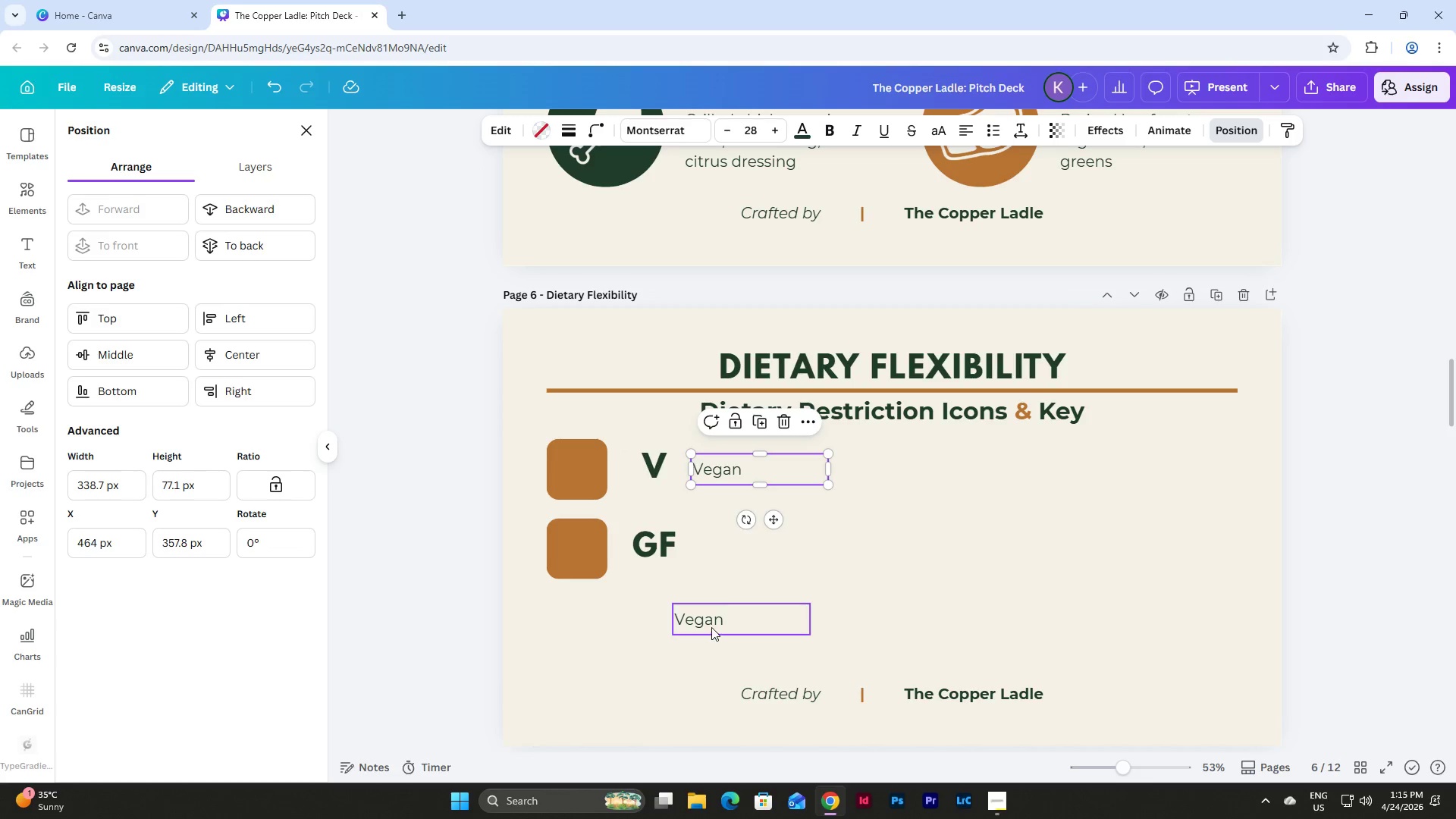 
left_click_drag(start_coordinate=[699, 618], to_coordinate=[717, 548])
 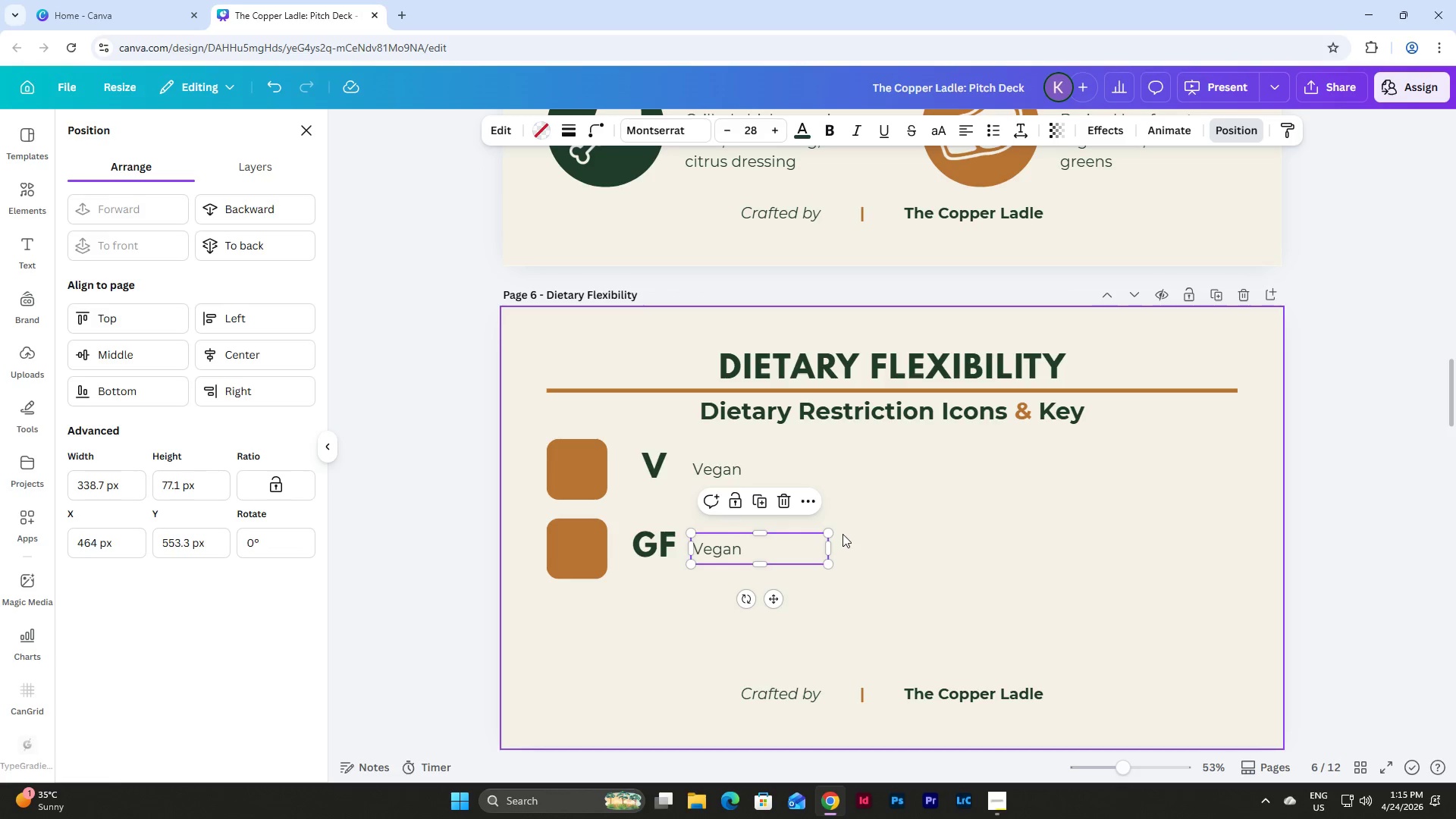 
left_click([758, 551])
 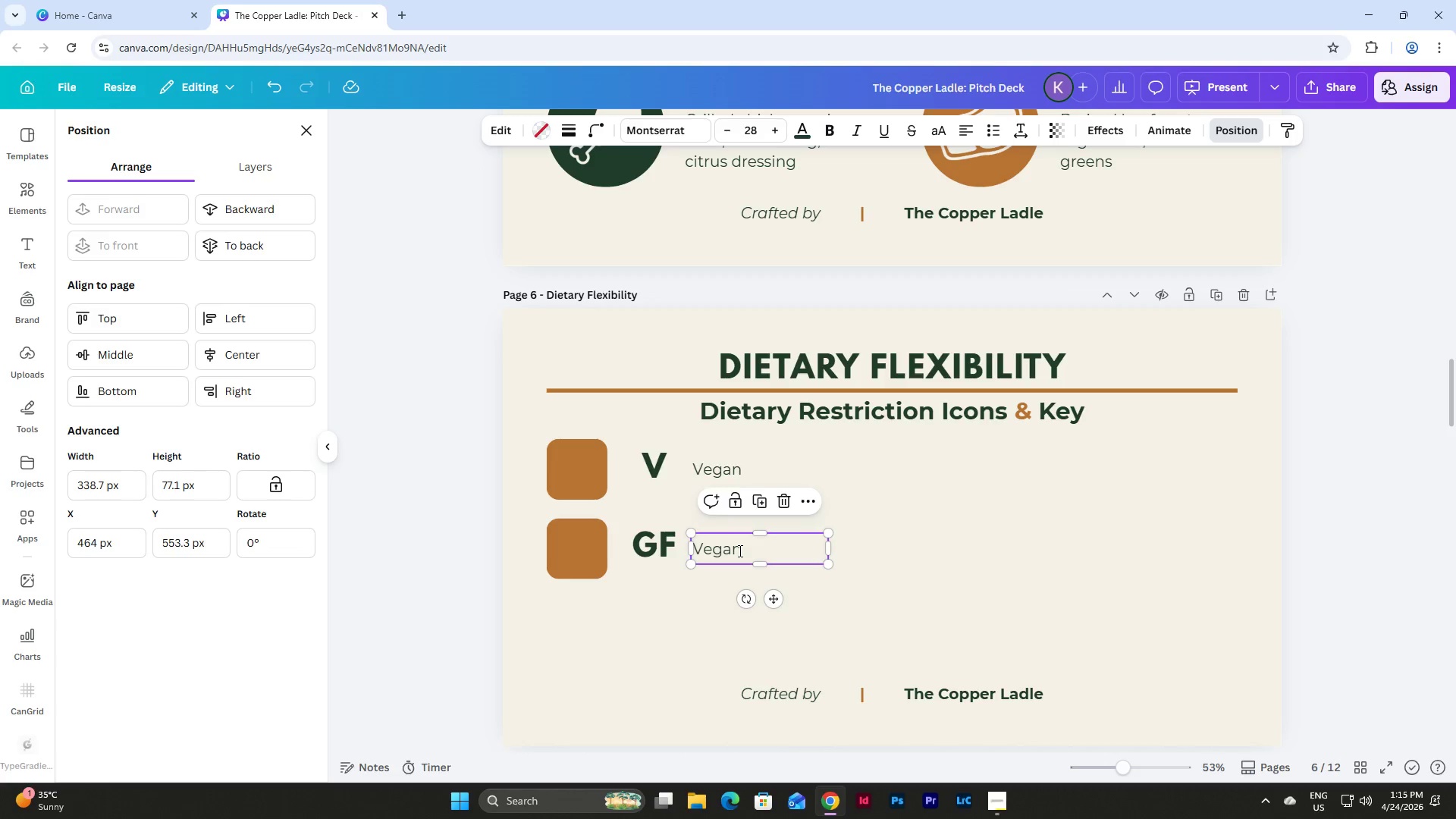 
double_click([739, 551])
 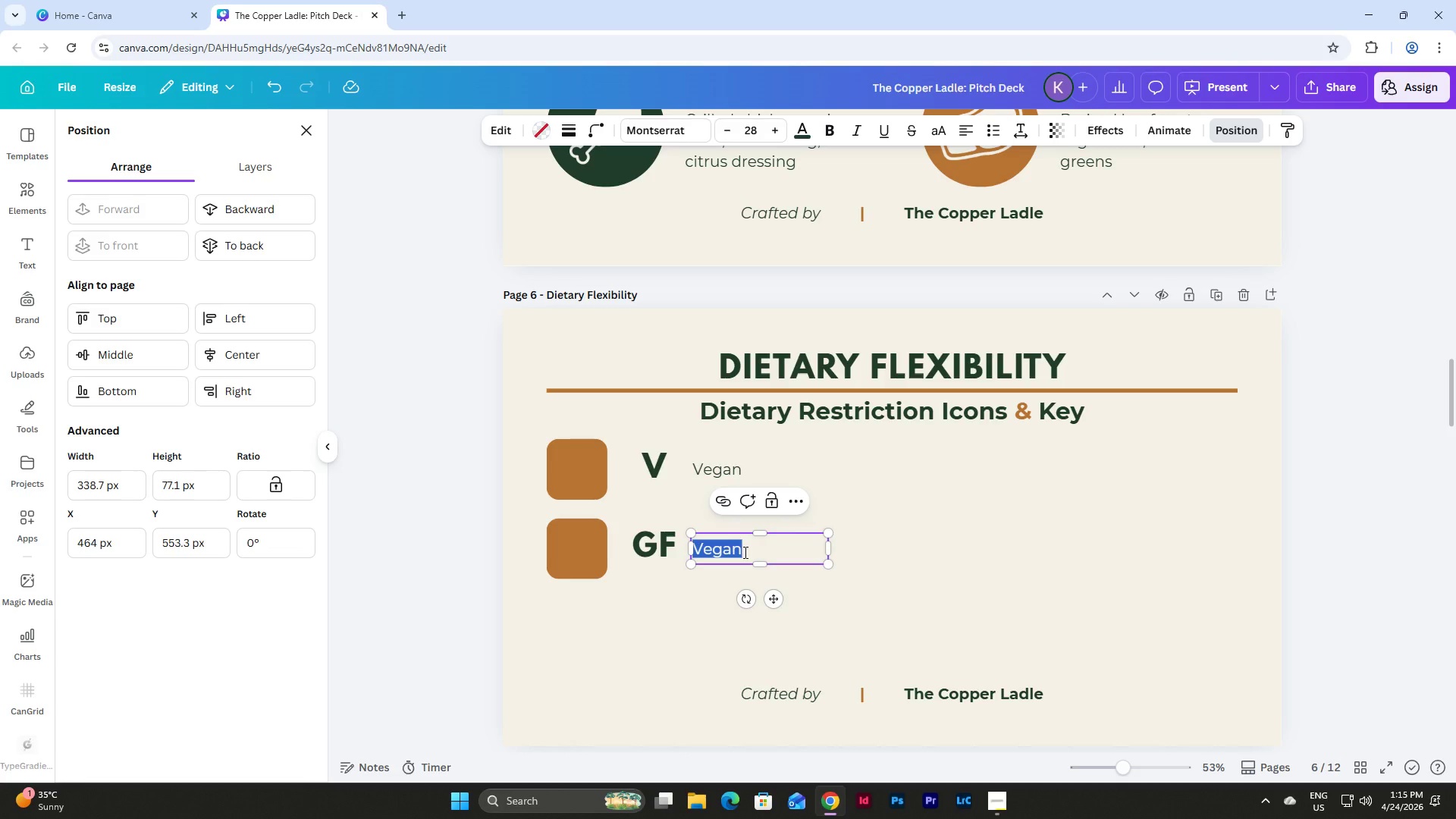 
type(F)
key(Backspace)
type(Gluten-Free)
 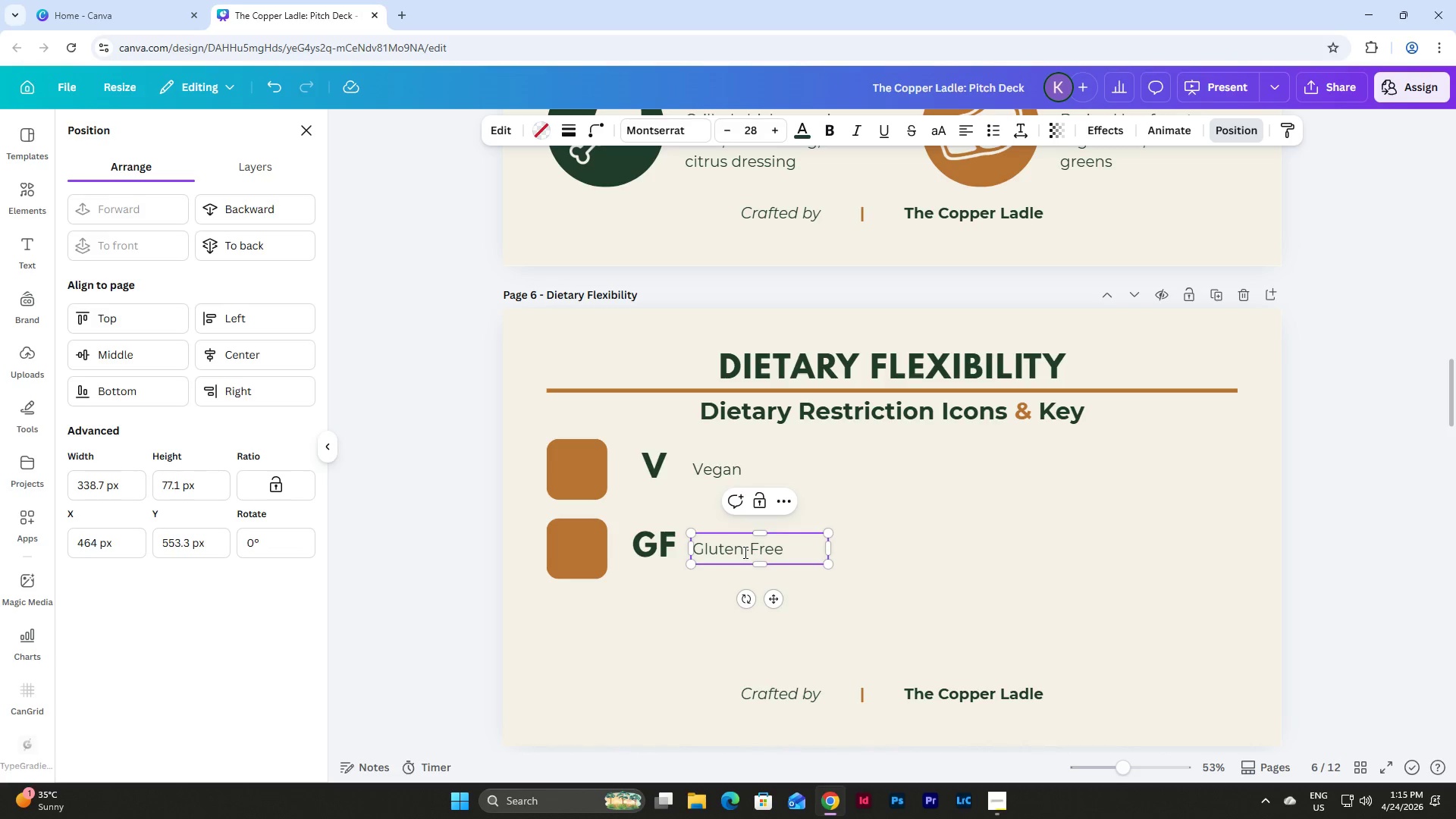 
left_click([891, 618])
 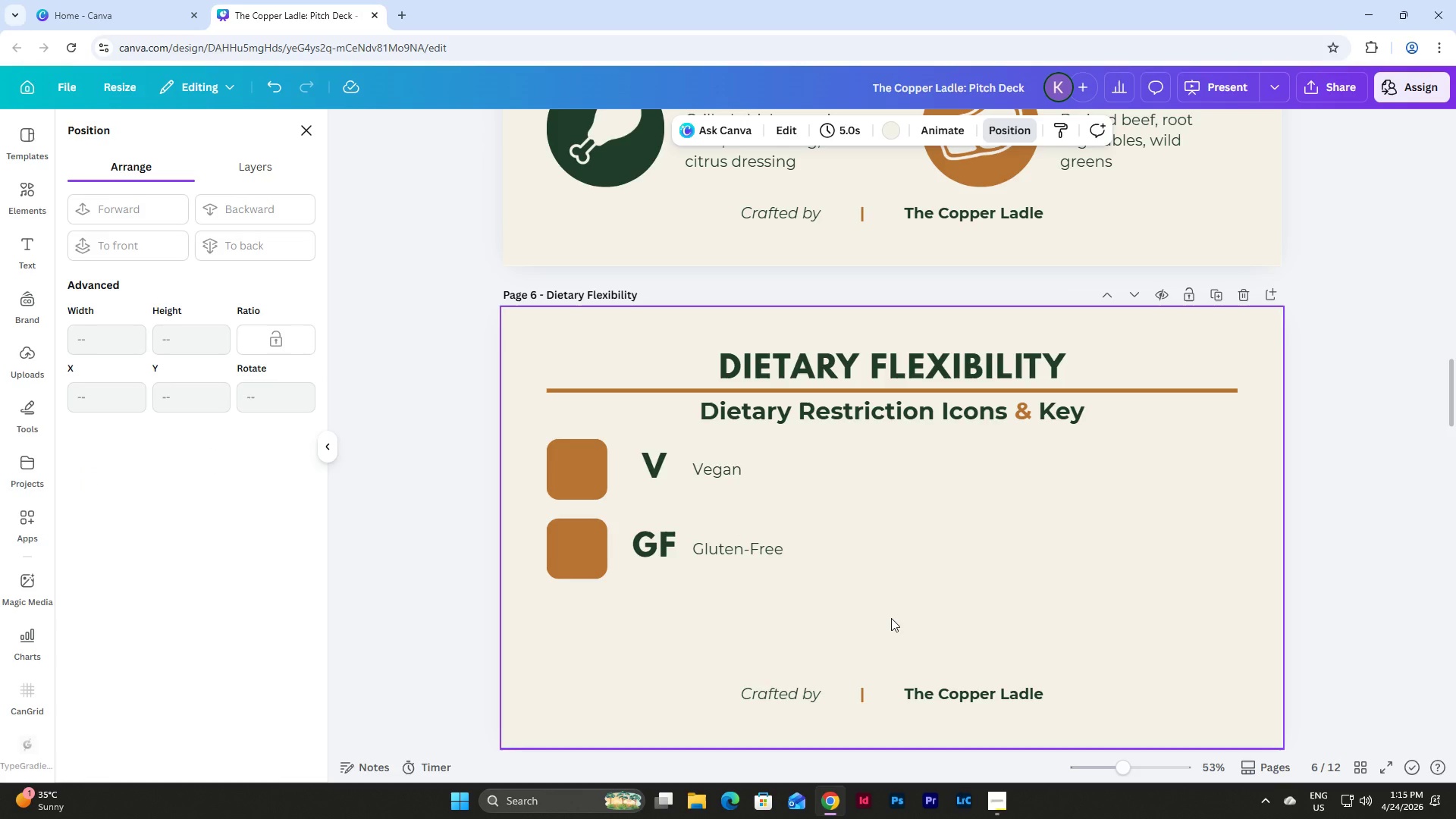 
left_click_drag(start_coordinate=[891, 618], to_coordinate=[543, 521])
 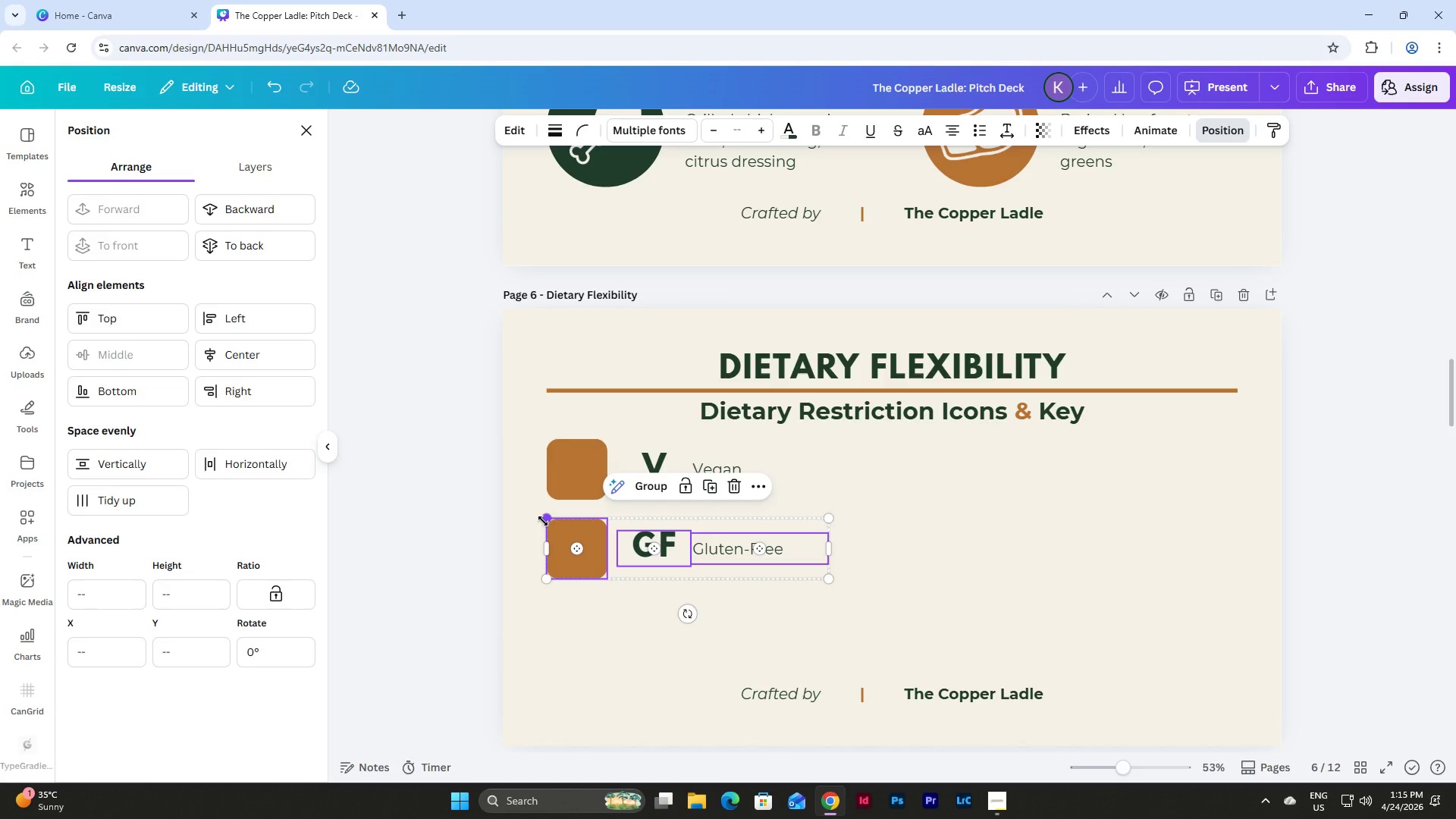 
key(Control+D)
 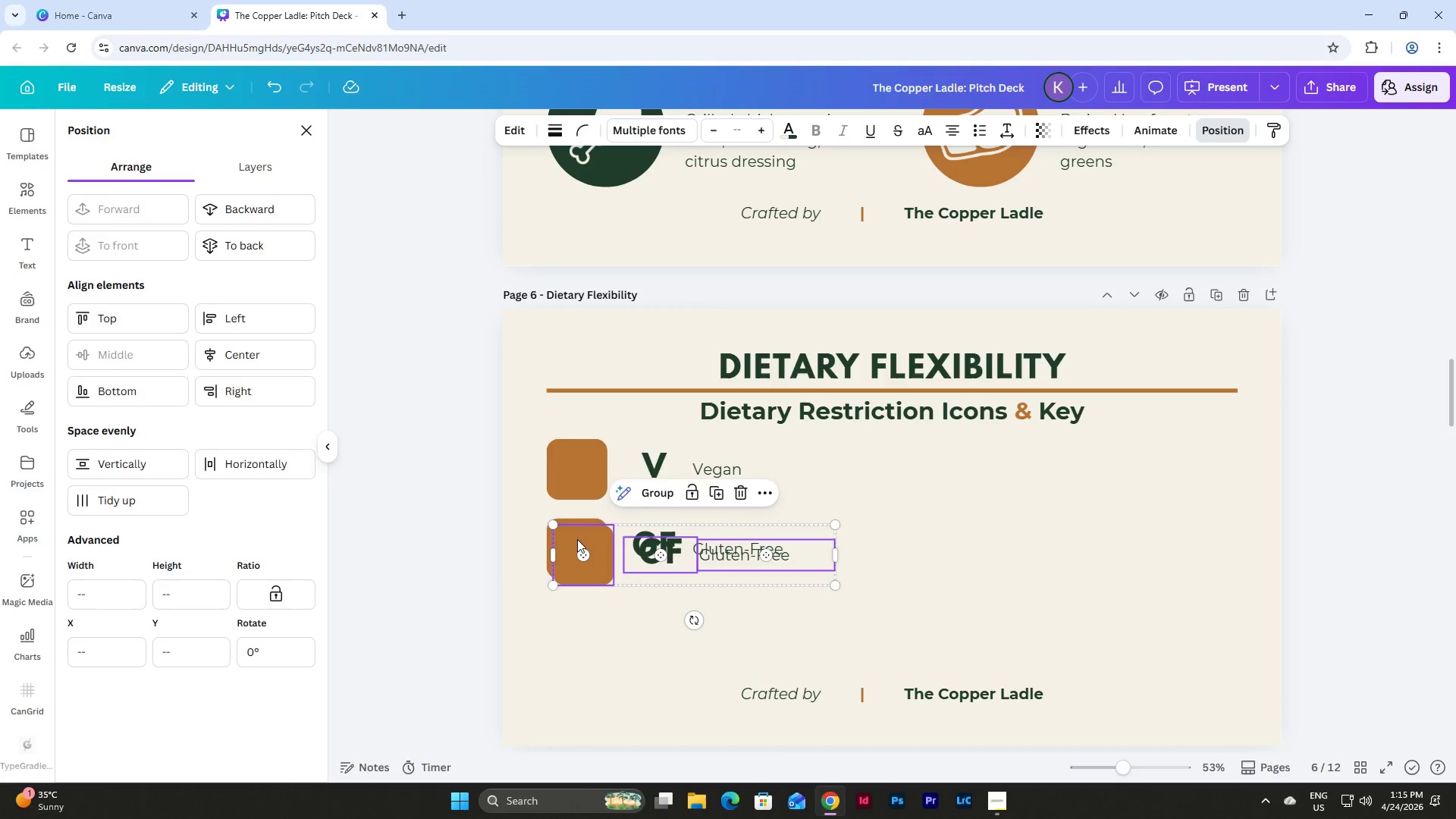 
left_click_drag(start_coordinate=[578, 538], to_coordinate=[570, 610])
 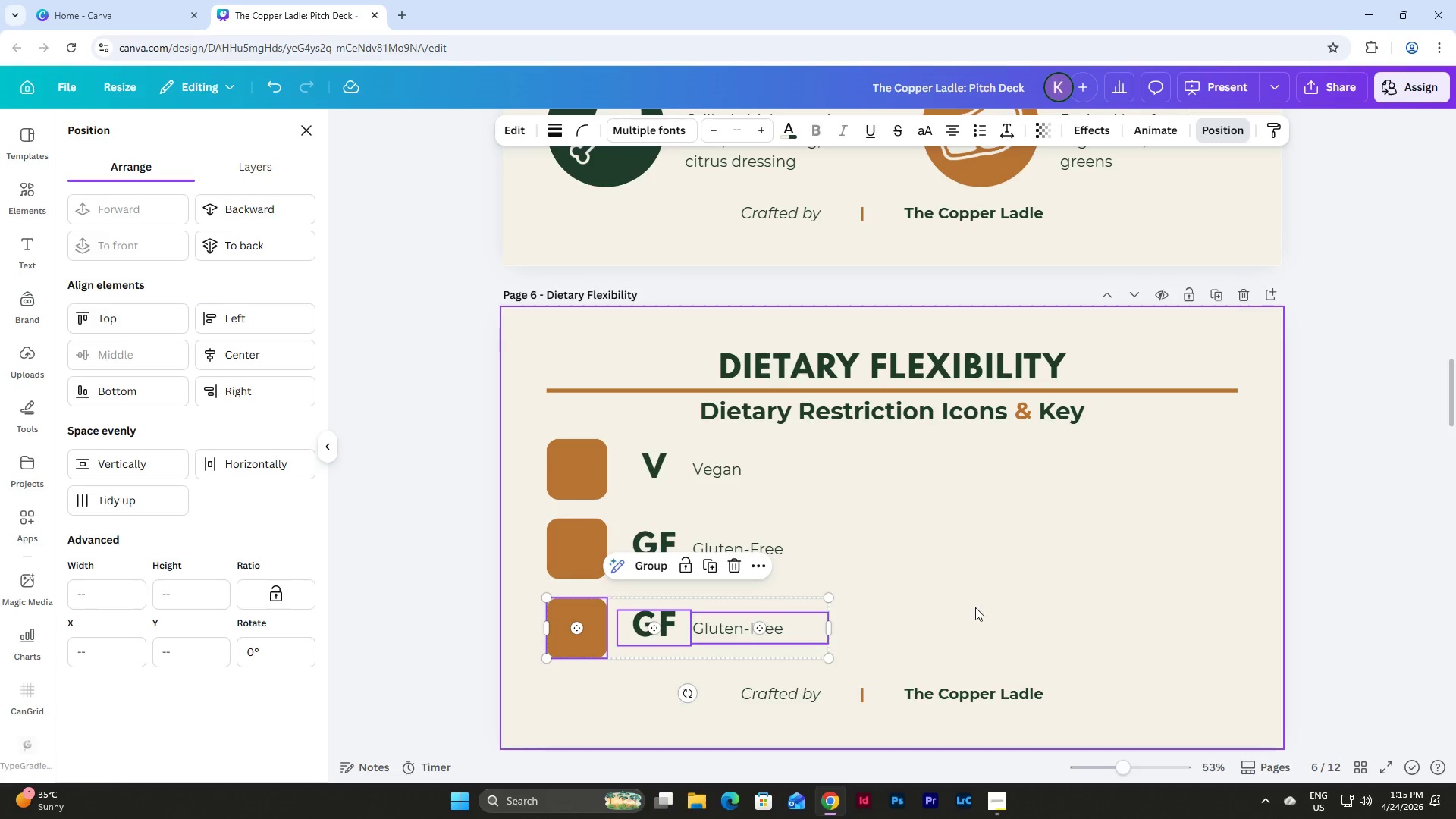 
left_click([996, 605])
 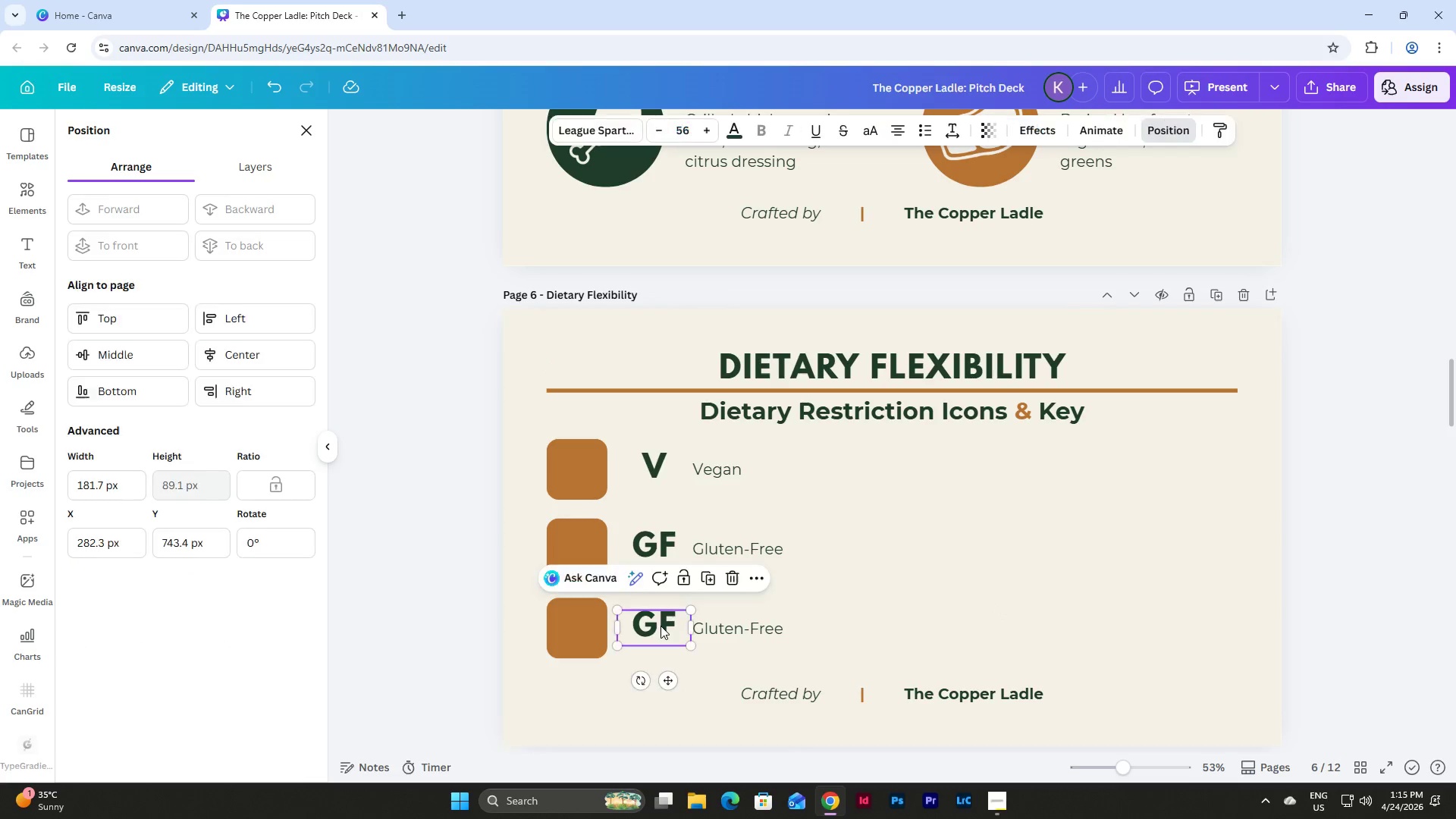 
double_click([661, 626])
 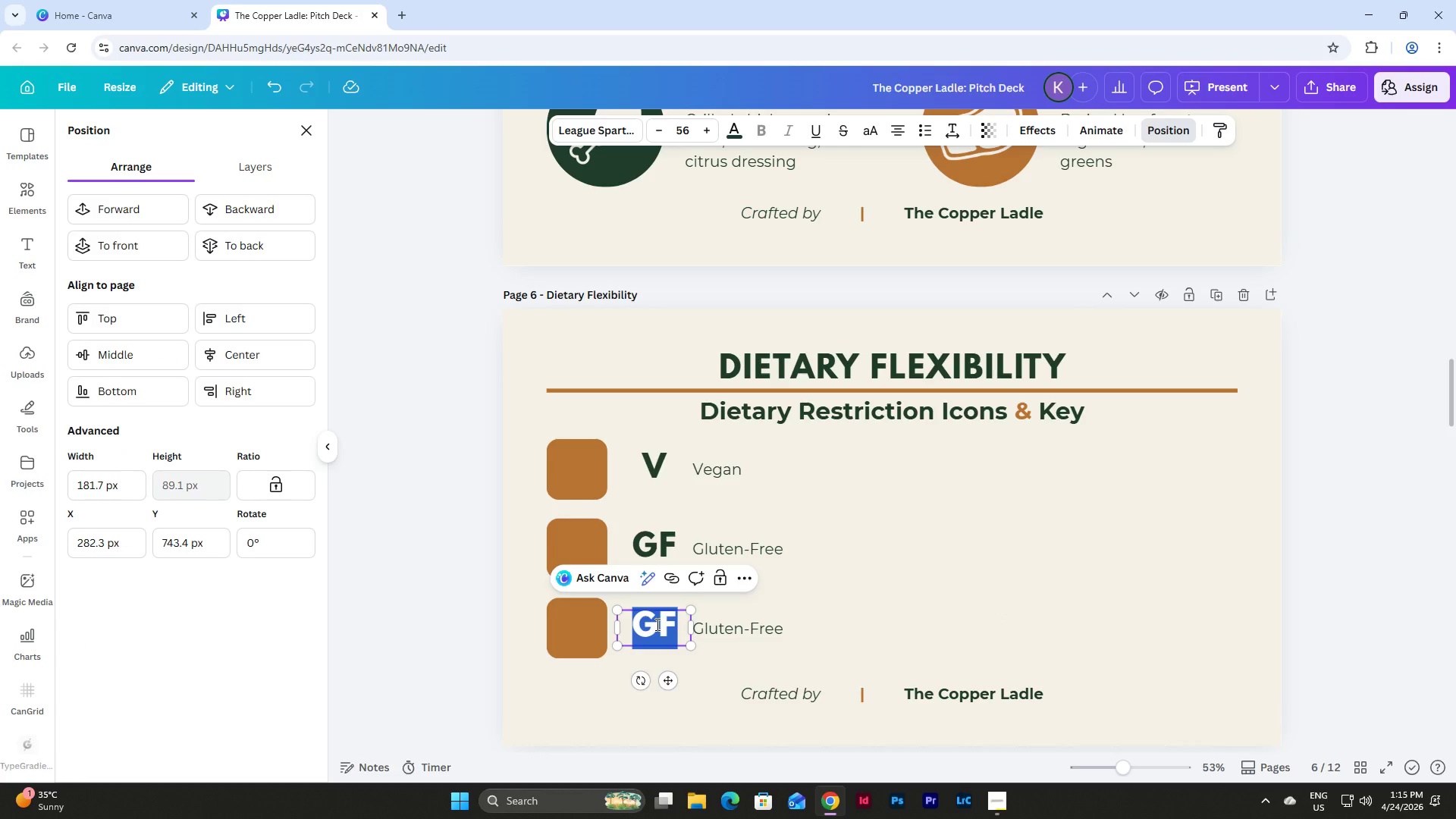 
type(F)
key(Backspace)
type(DF)
 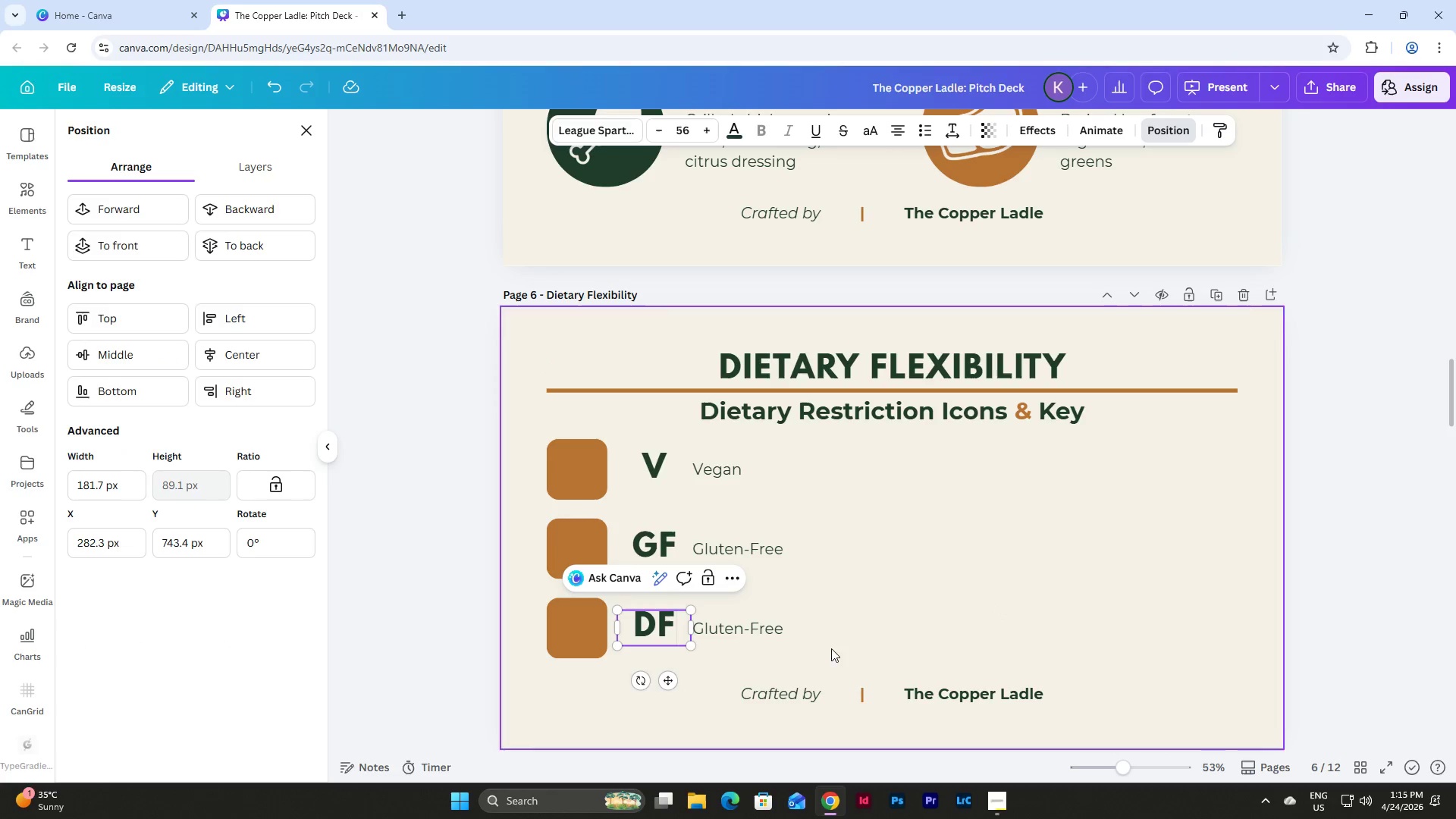 
double_click([769, 635])
 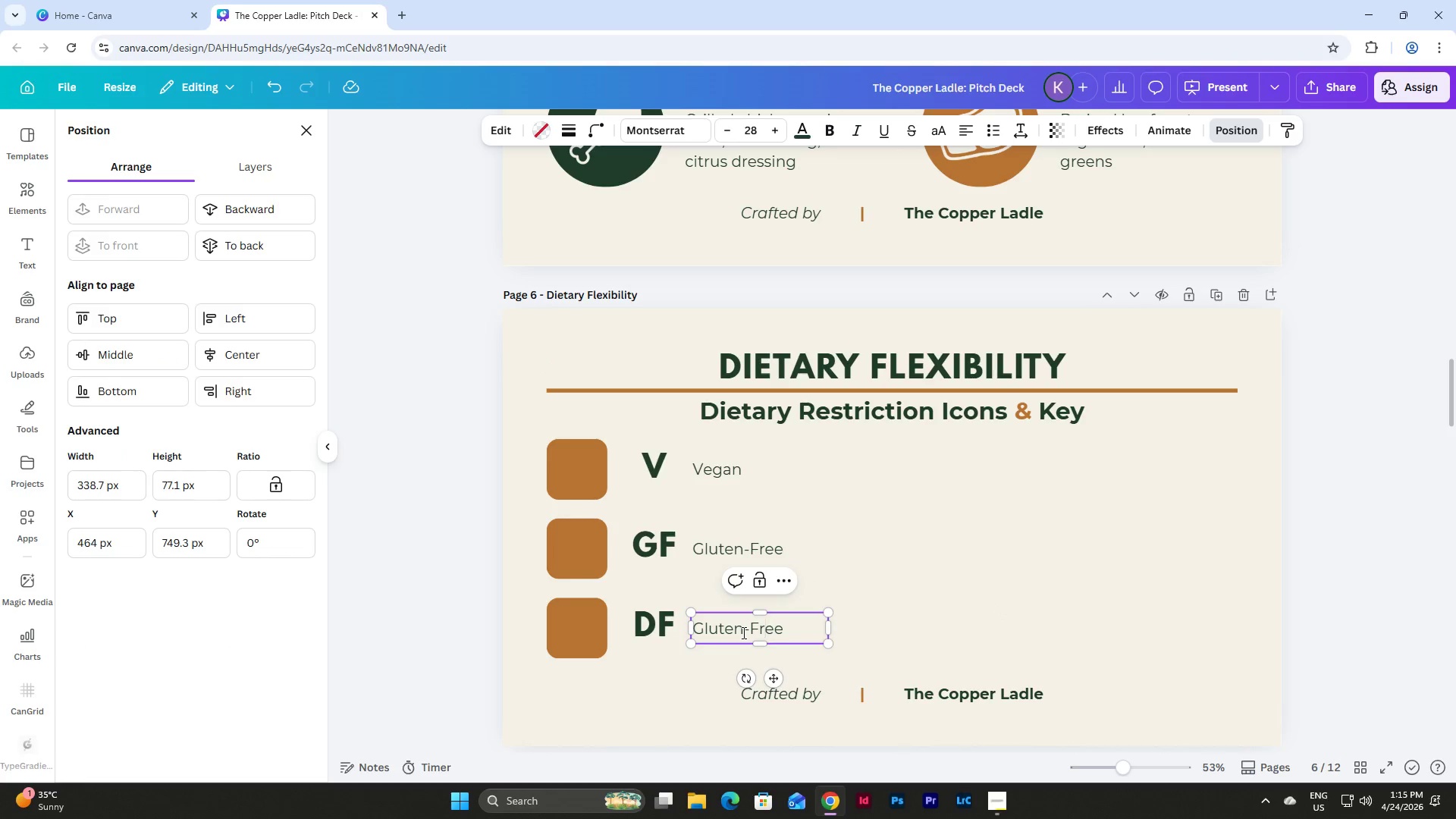 
left_click_drag(start_coordinate=[742, 632], to_coordinate=[692, 632])
 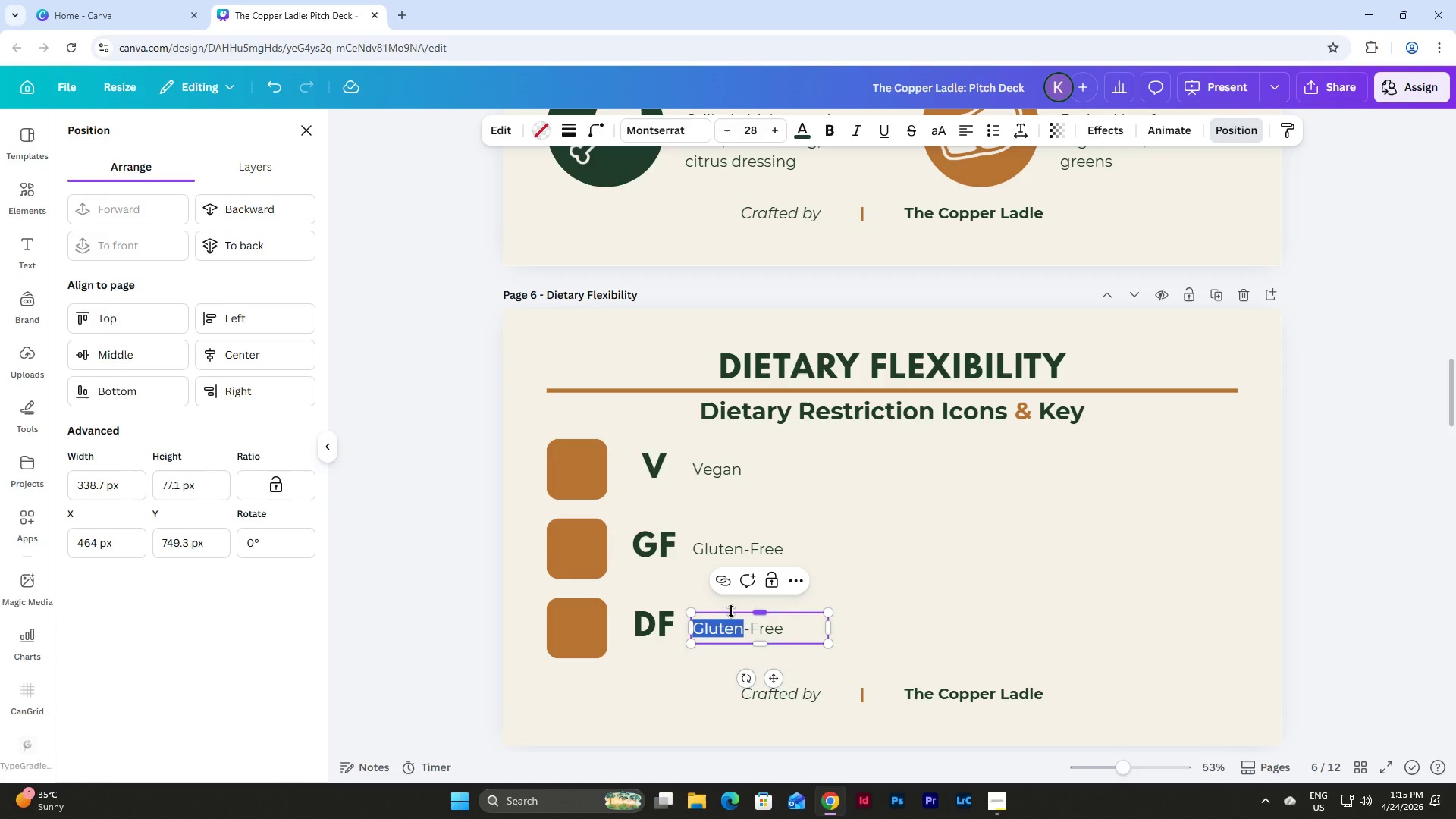 
type(Dairy)
 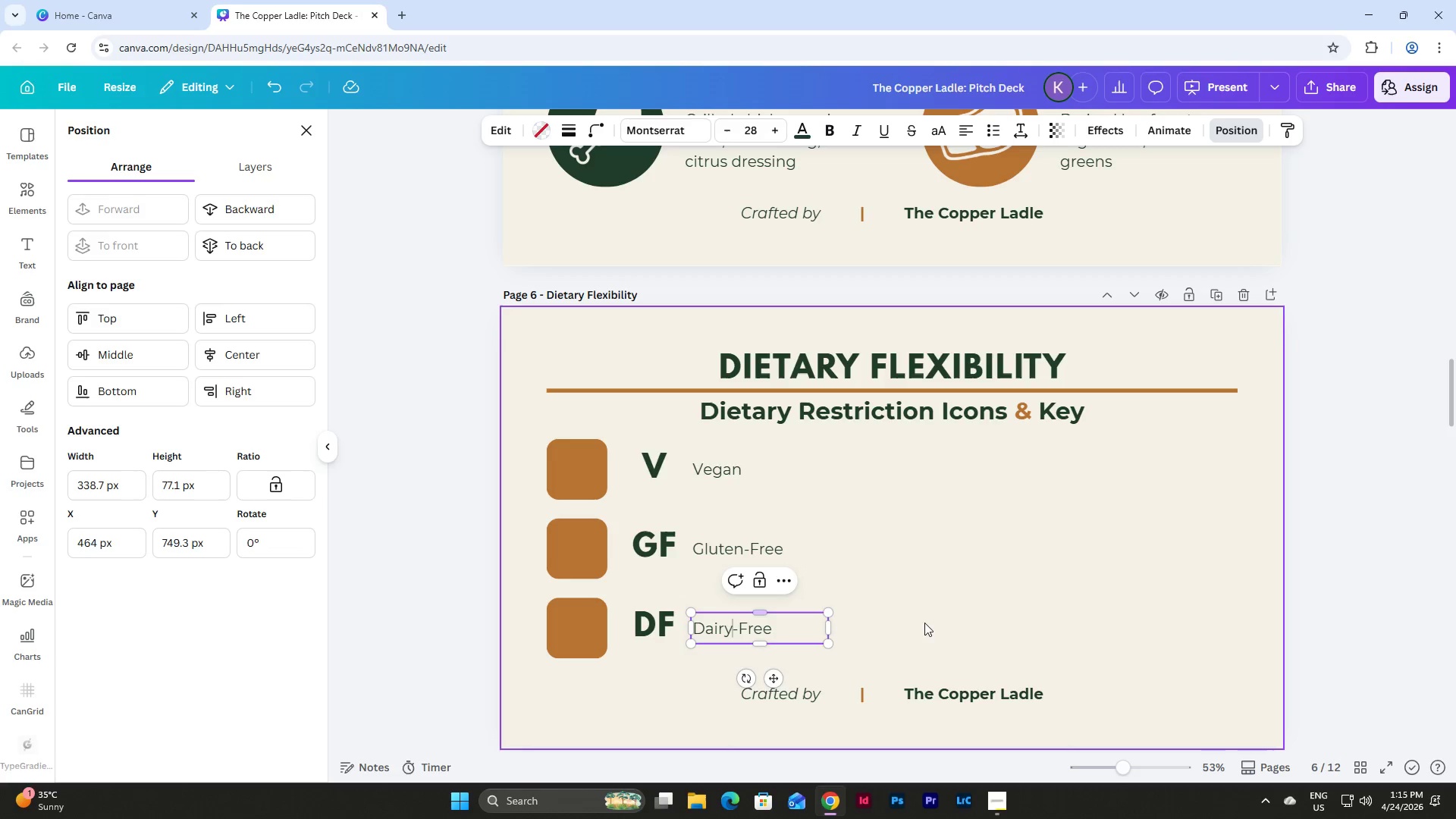 
left_click([931, 617])
 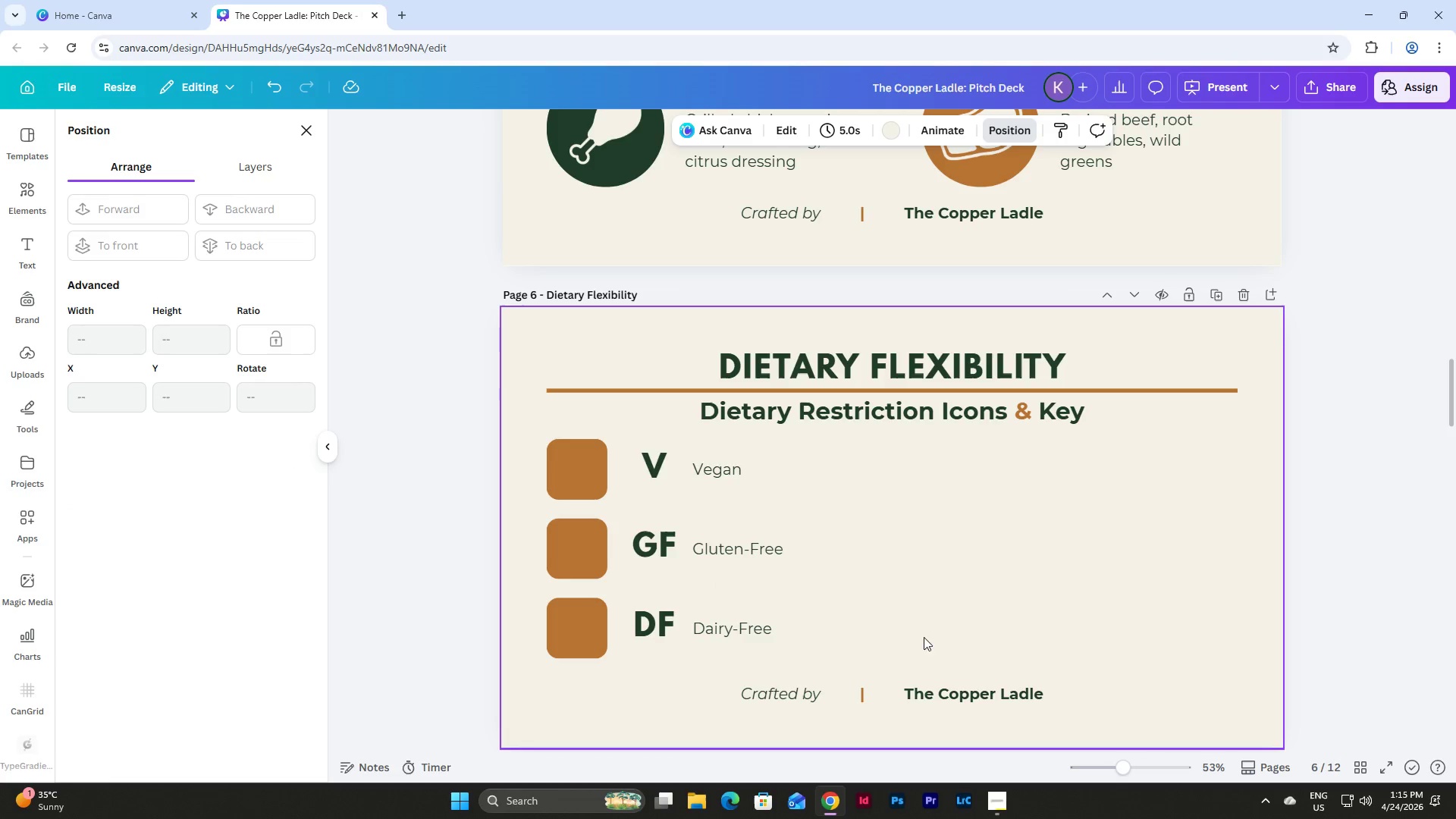 
left_click_drag(start_coordinate=[908, 638], to_coordinate=[531, 422])
 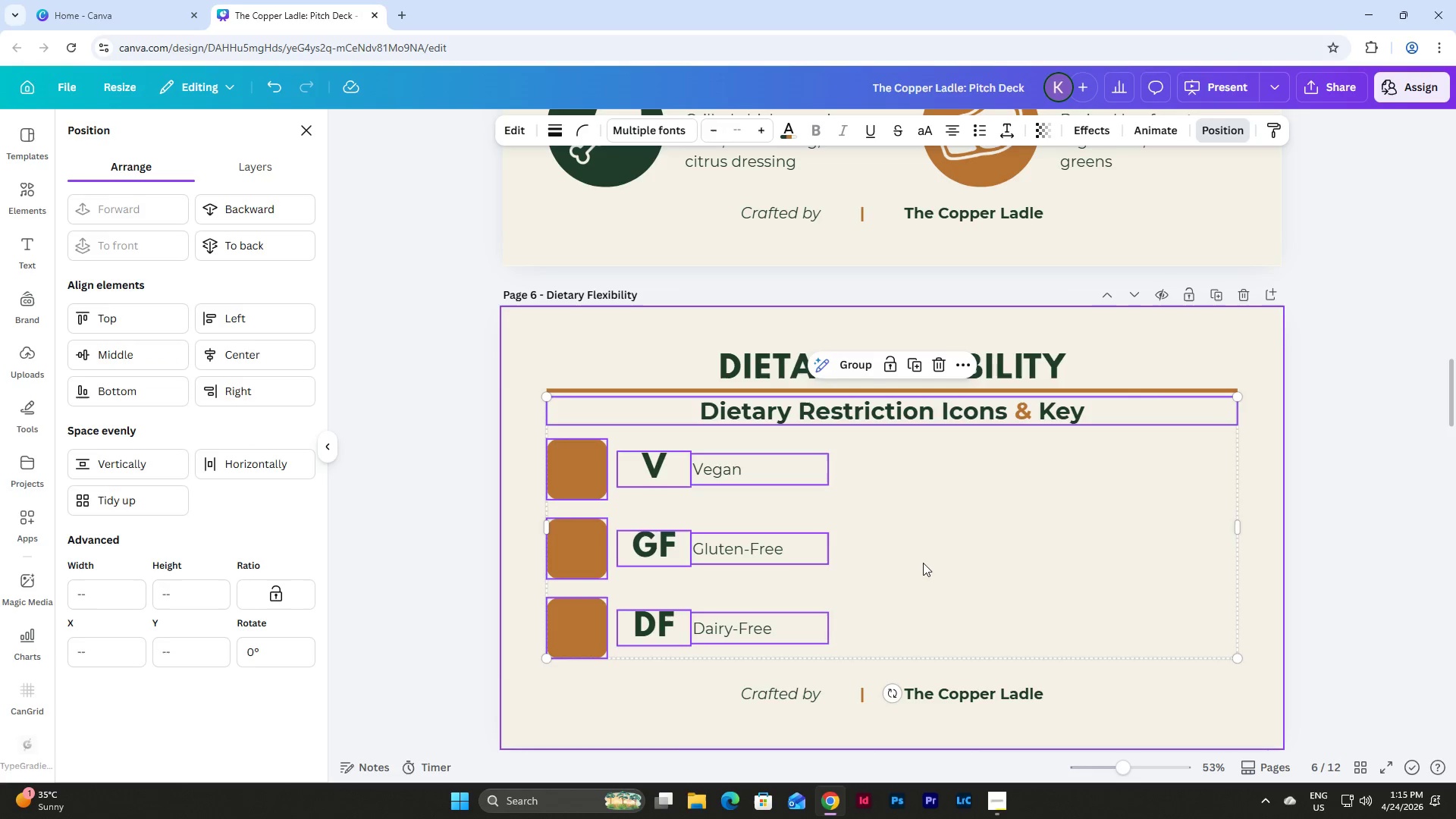 
left_click([923, 563])
 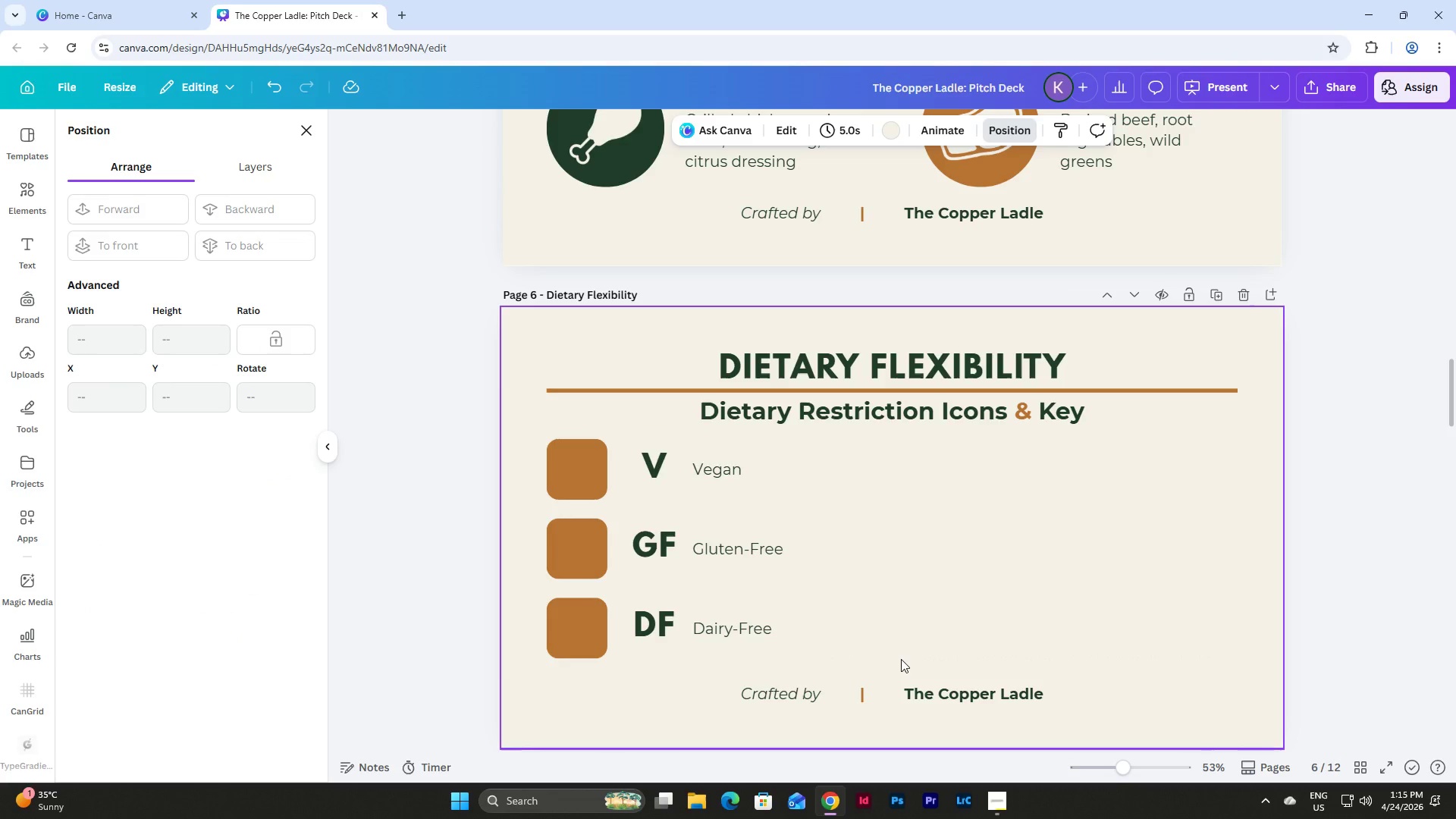 
left_click_drag(start_coordinate=[901, 659], to_coordinate=[536, 444])
 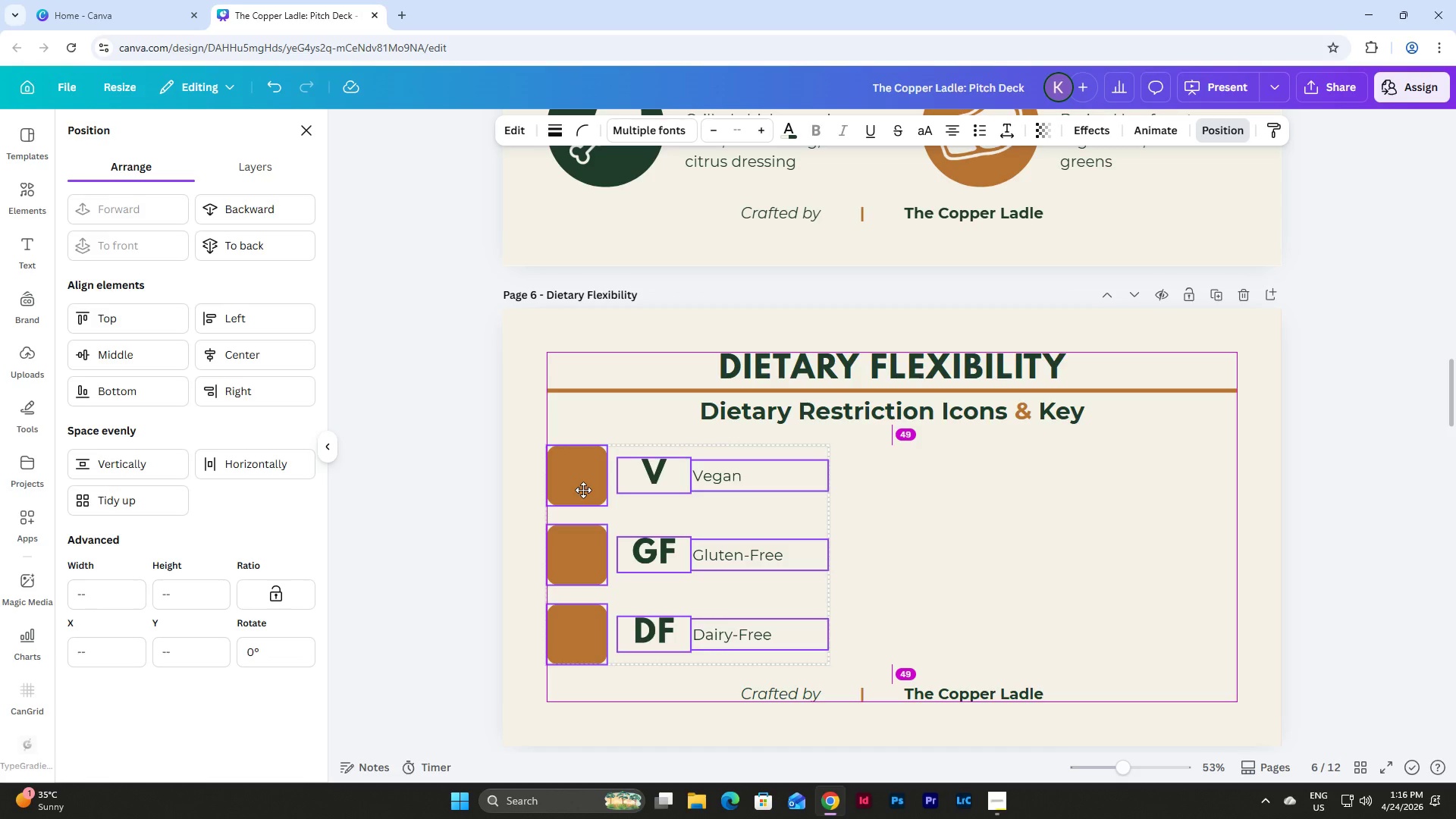 
wait(11.27)
 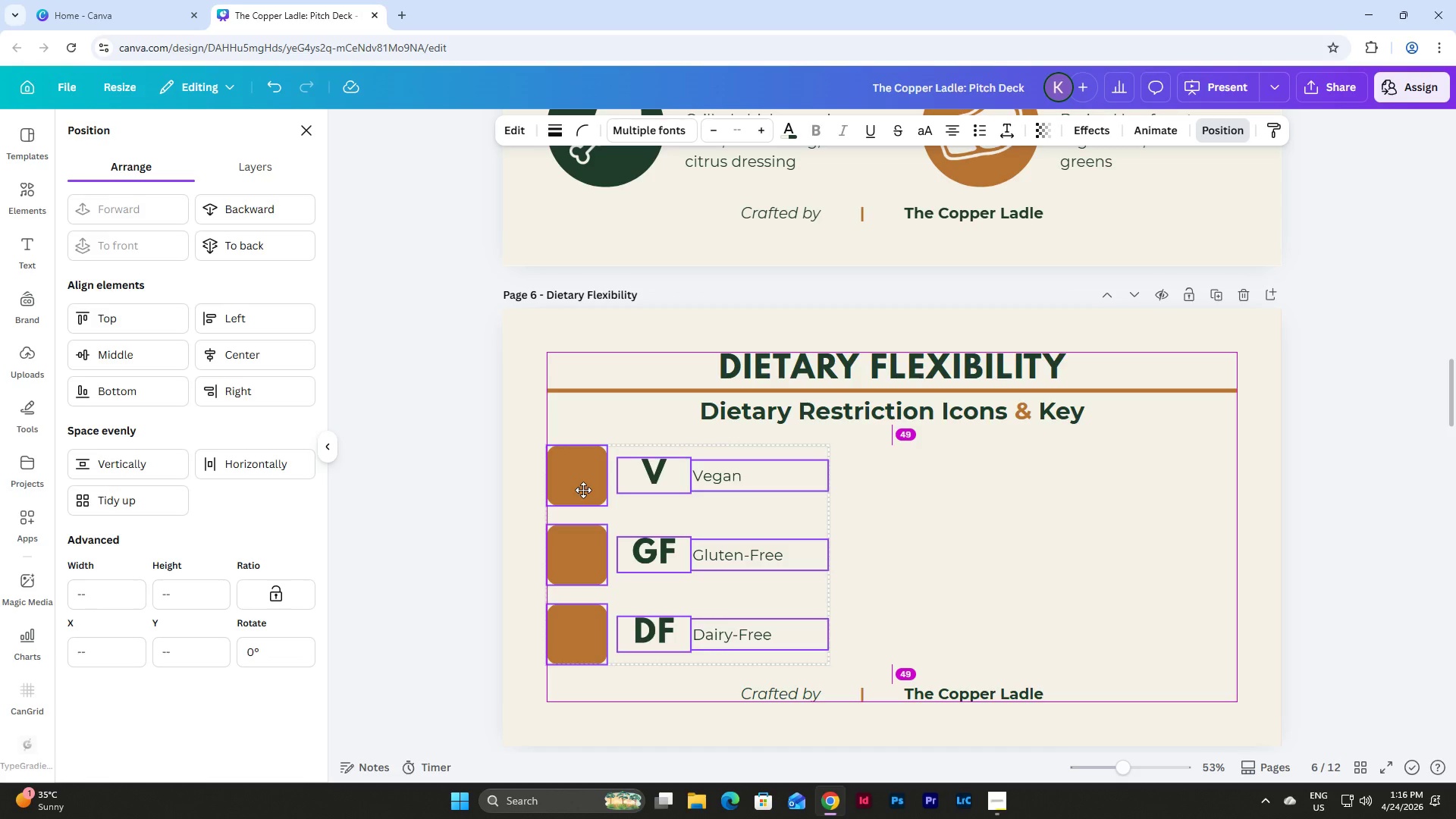 
left_click([980, 541])
 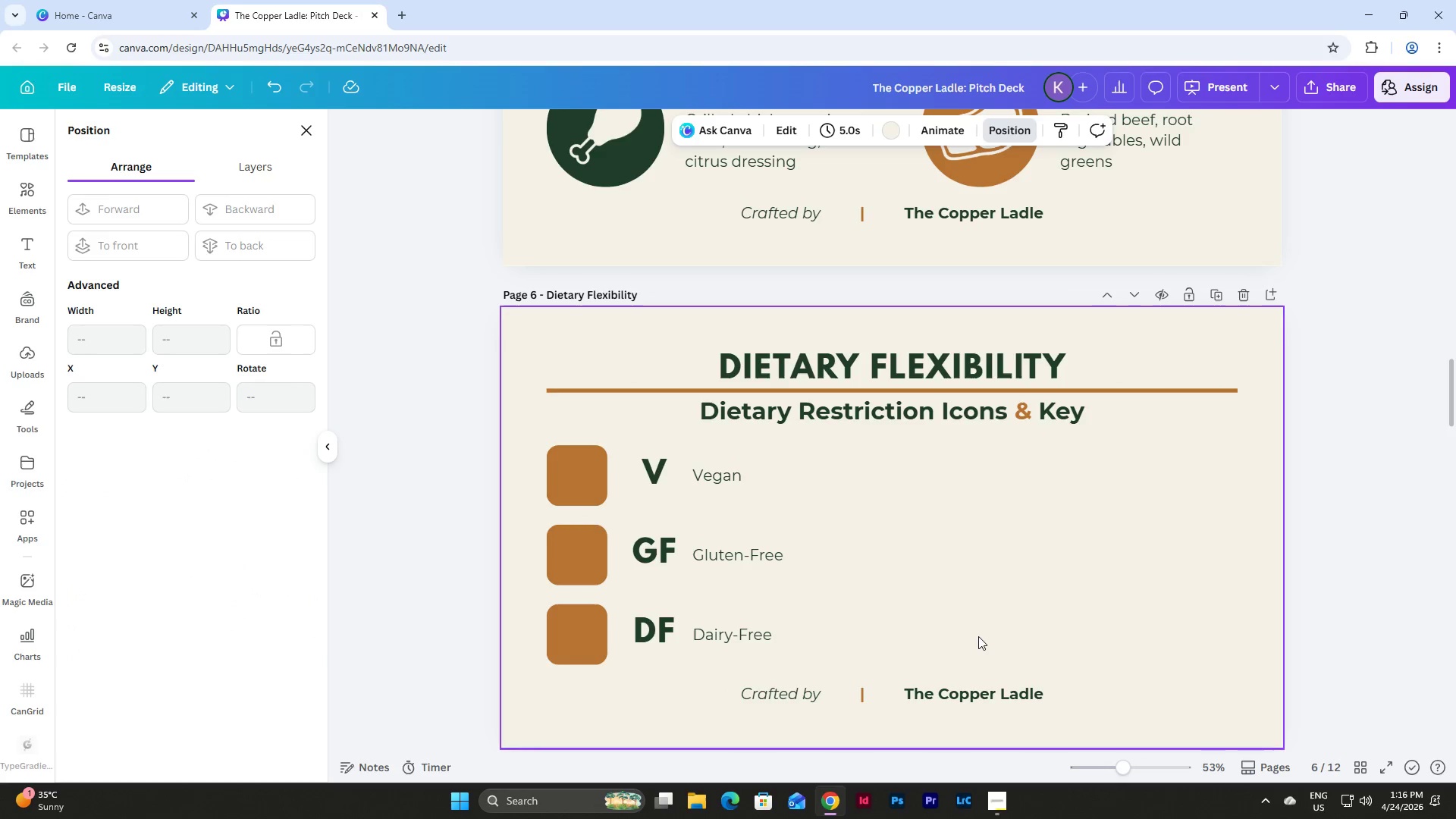 
left_click_drag(start_coordinate=[974, 637], to_coordinate=[970, 642])
 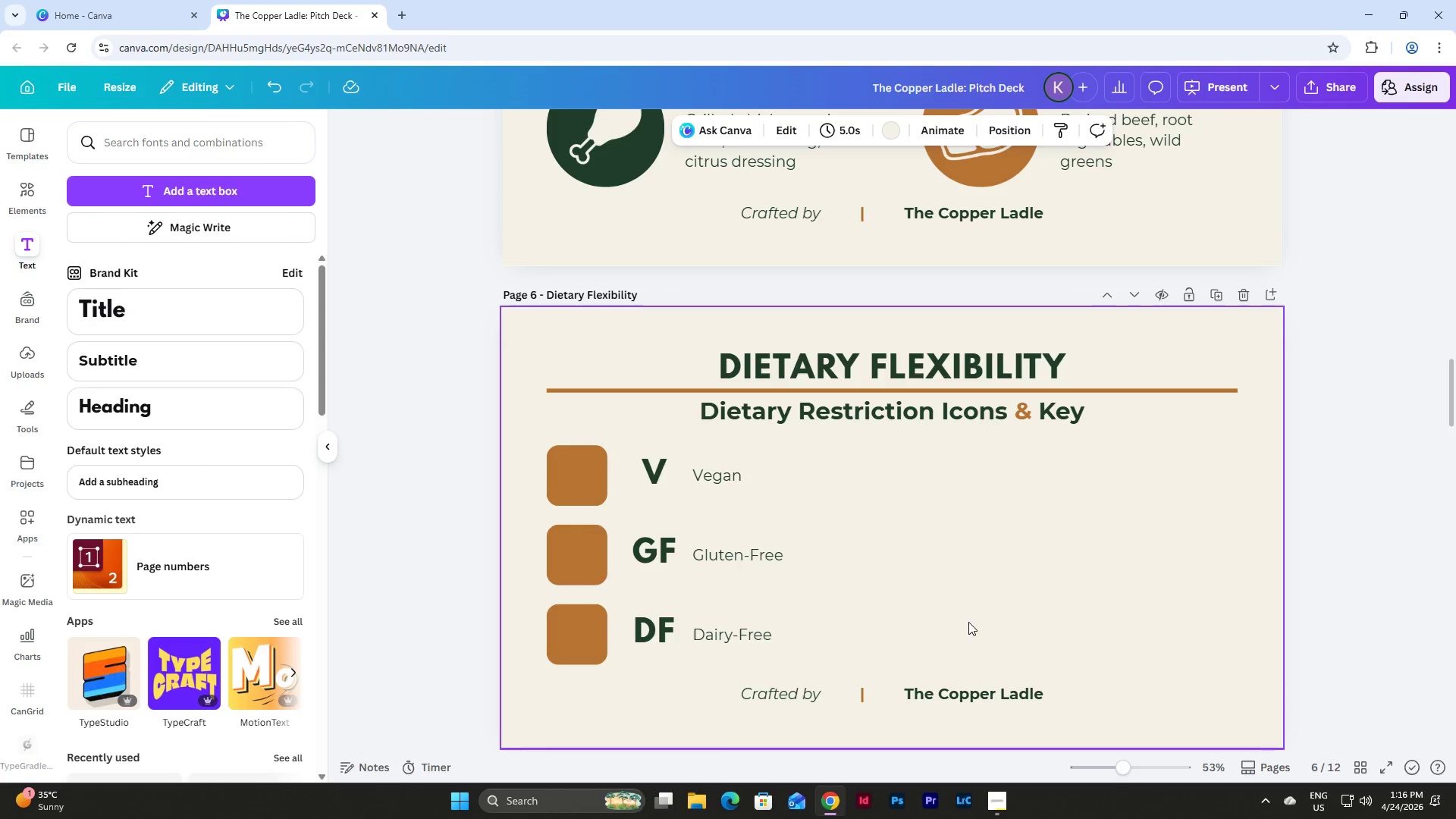 
left_click_drag(start_coordinate=[819, 588], to_coordinate=[548, 466])
 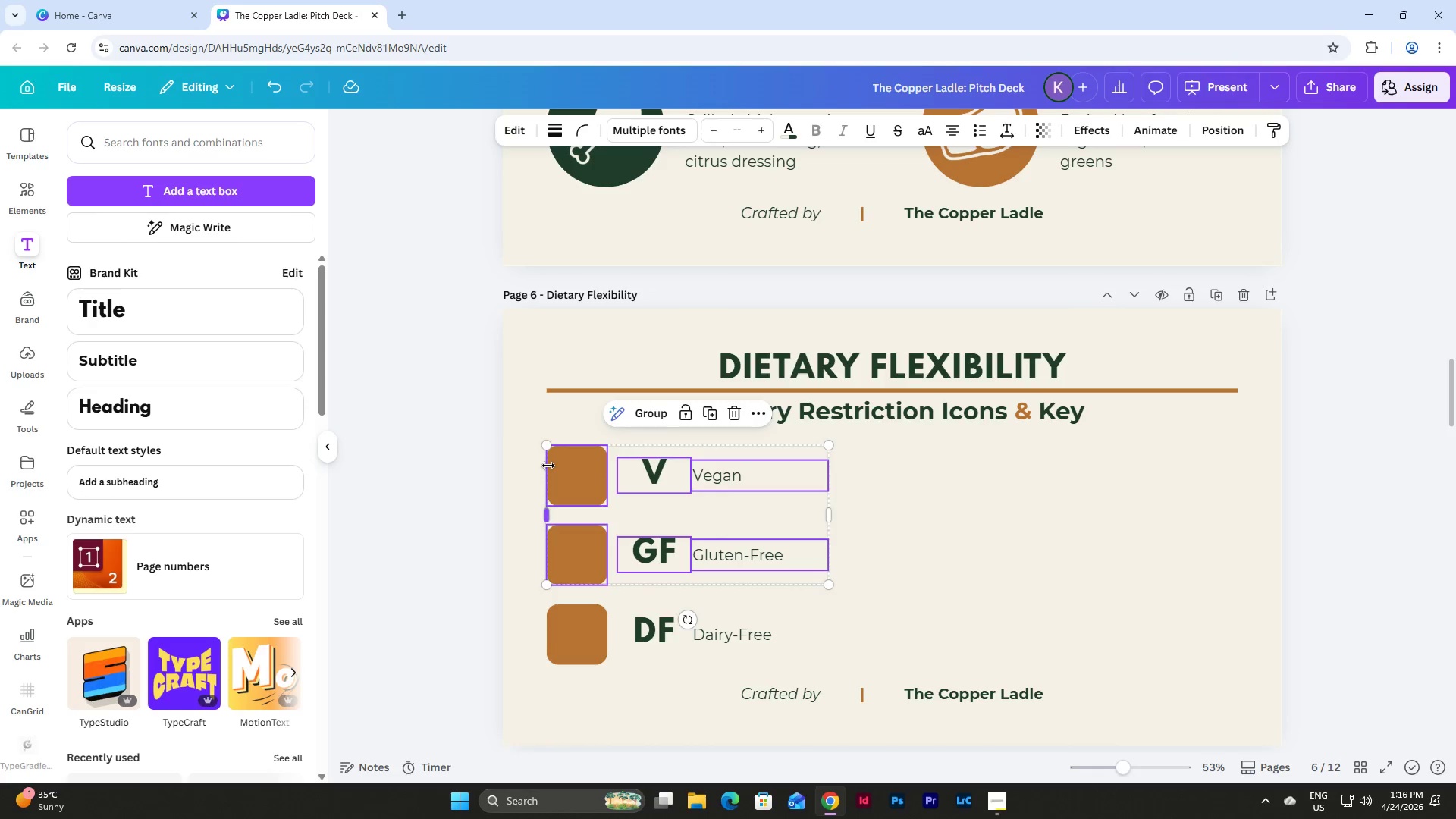 
key(Control+D)
 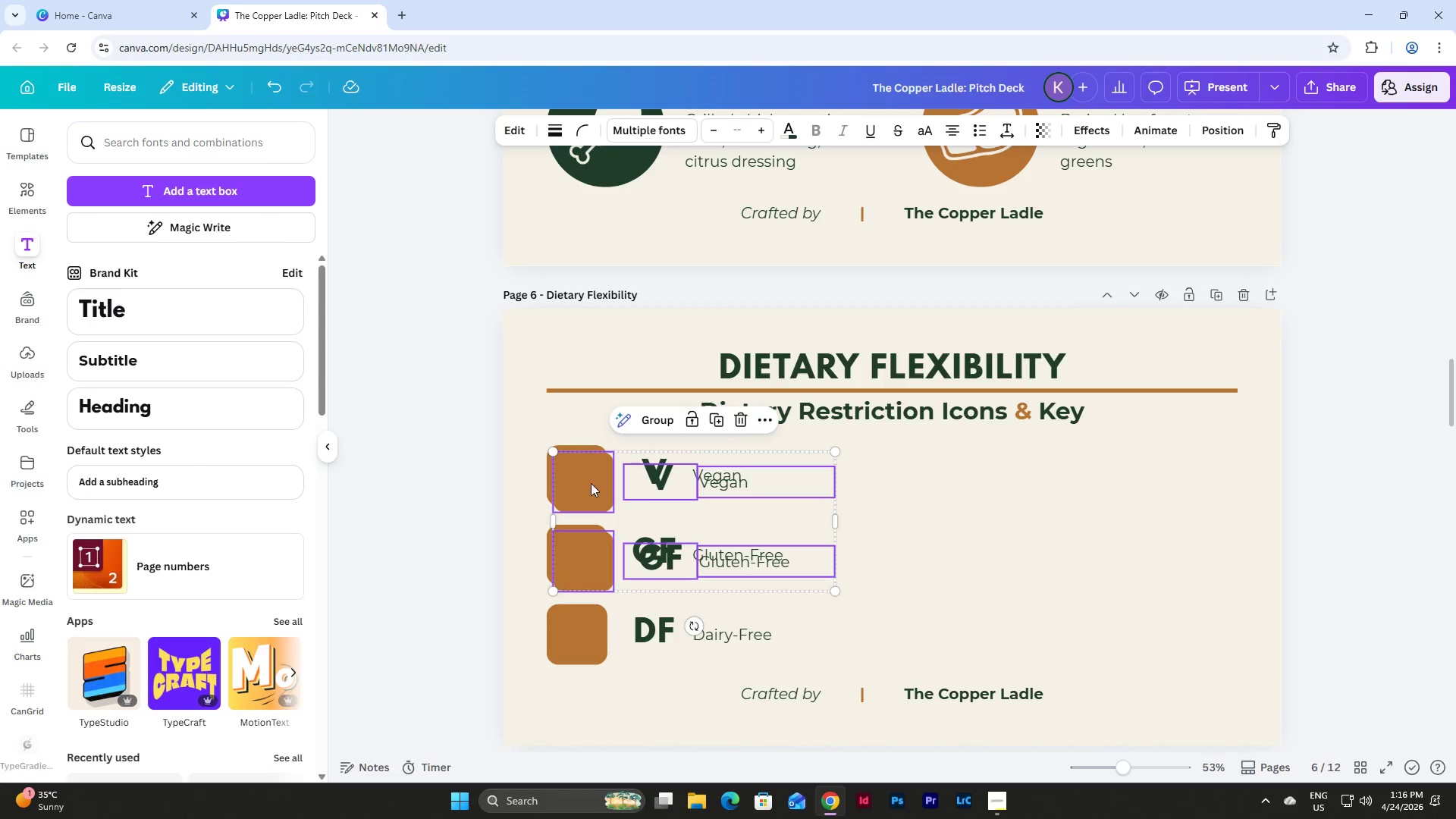 
left_click_drag(start_coordinate=[585, 481], to_coordinate=[893, 514])
 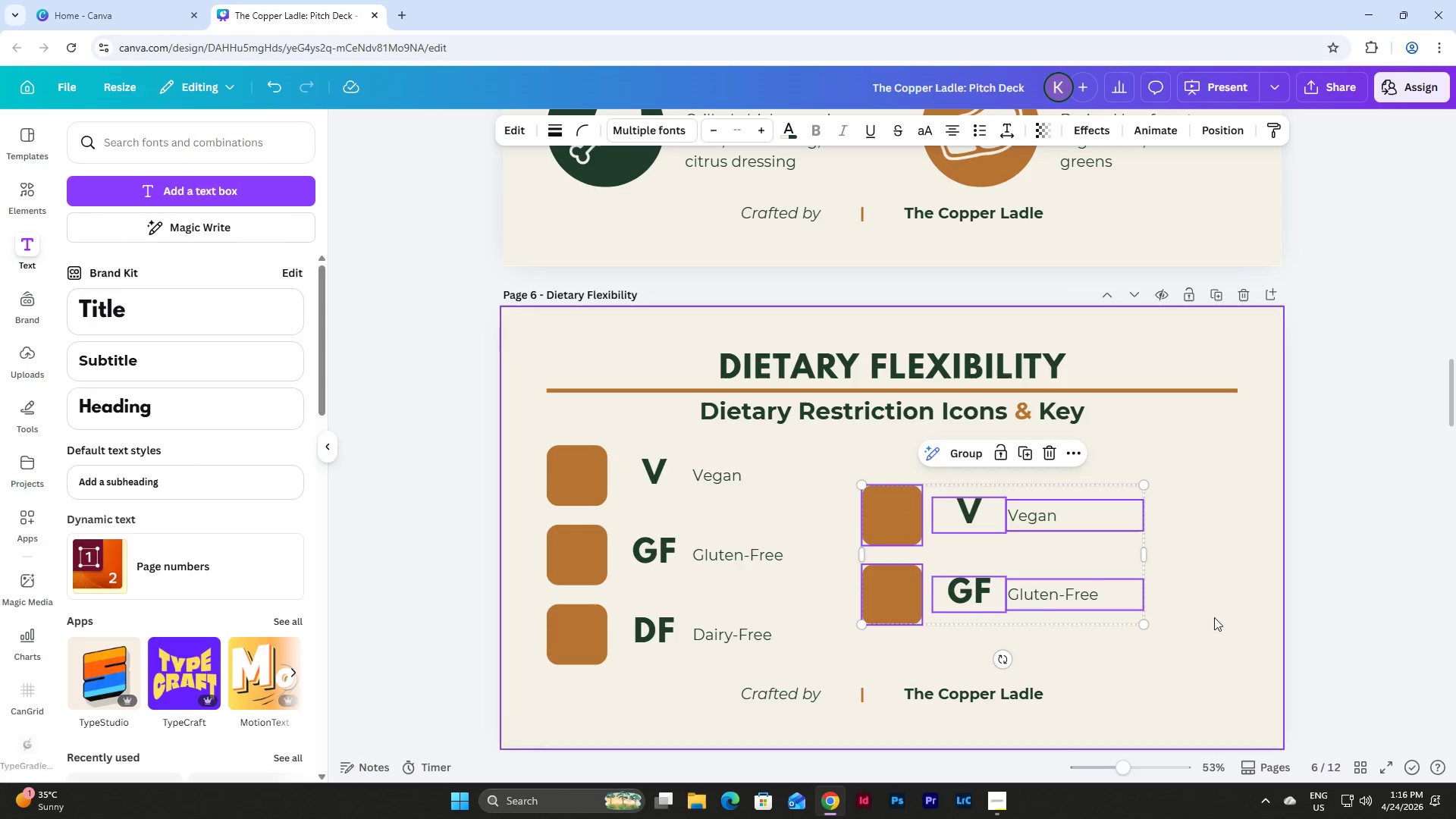 
left_click([1190, 598])
 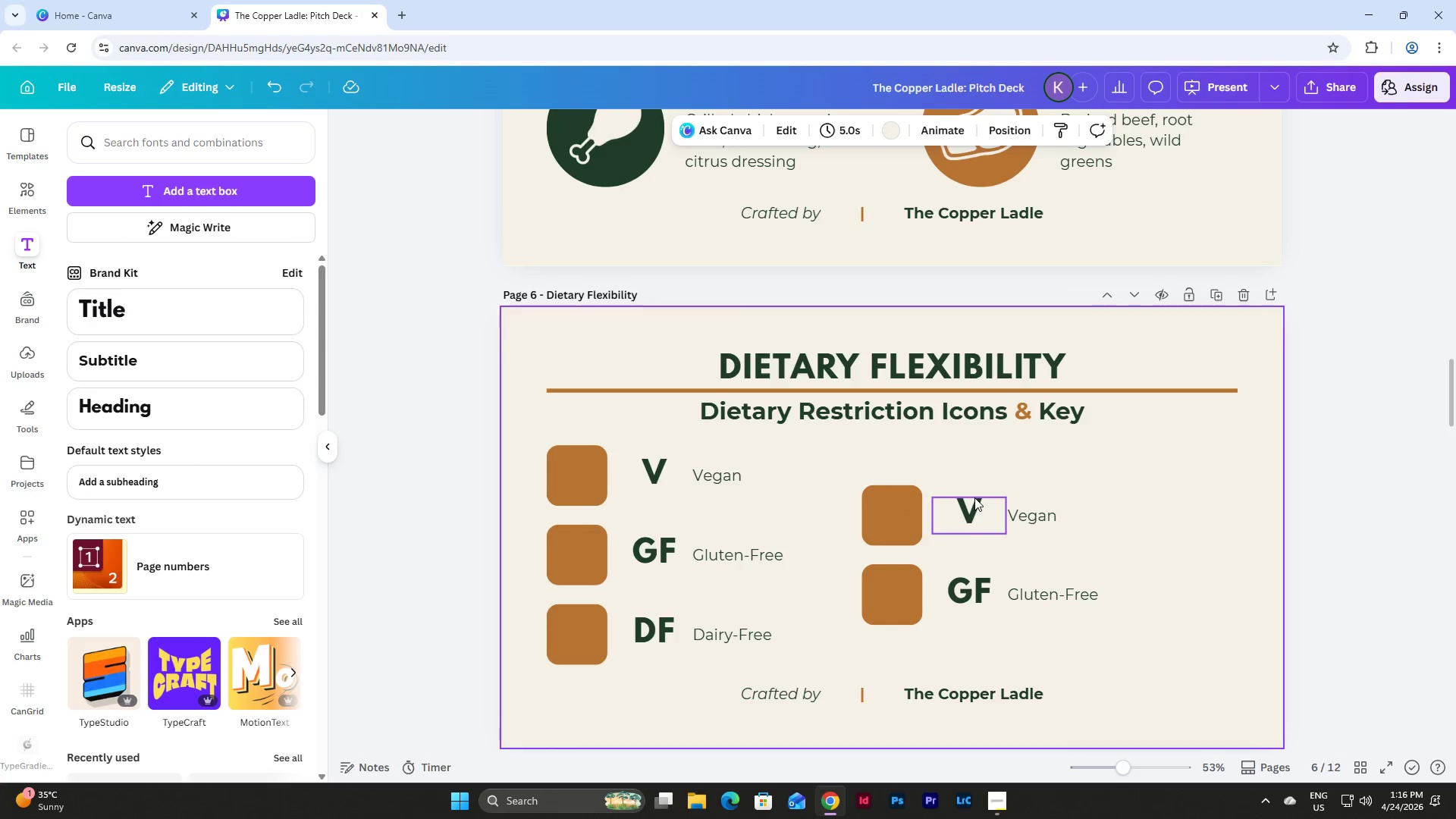 
double_click([974, 497])
 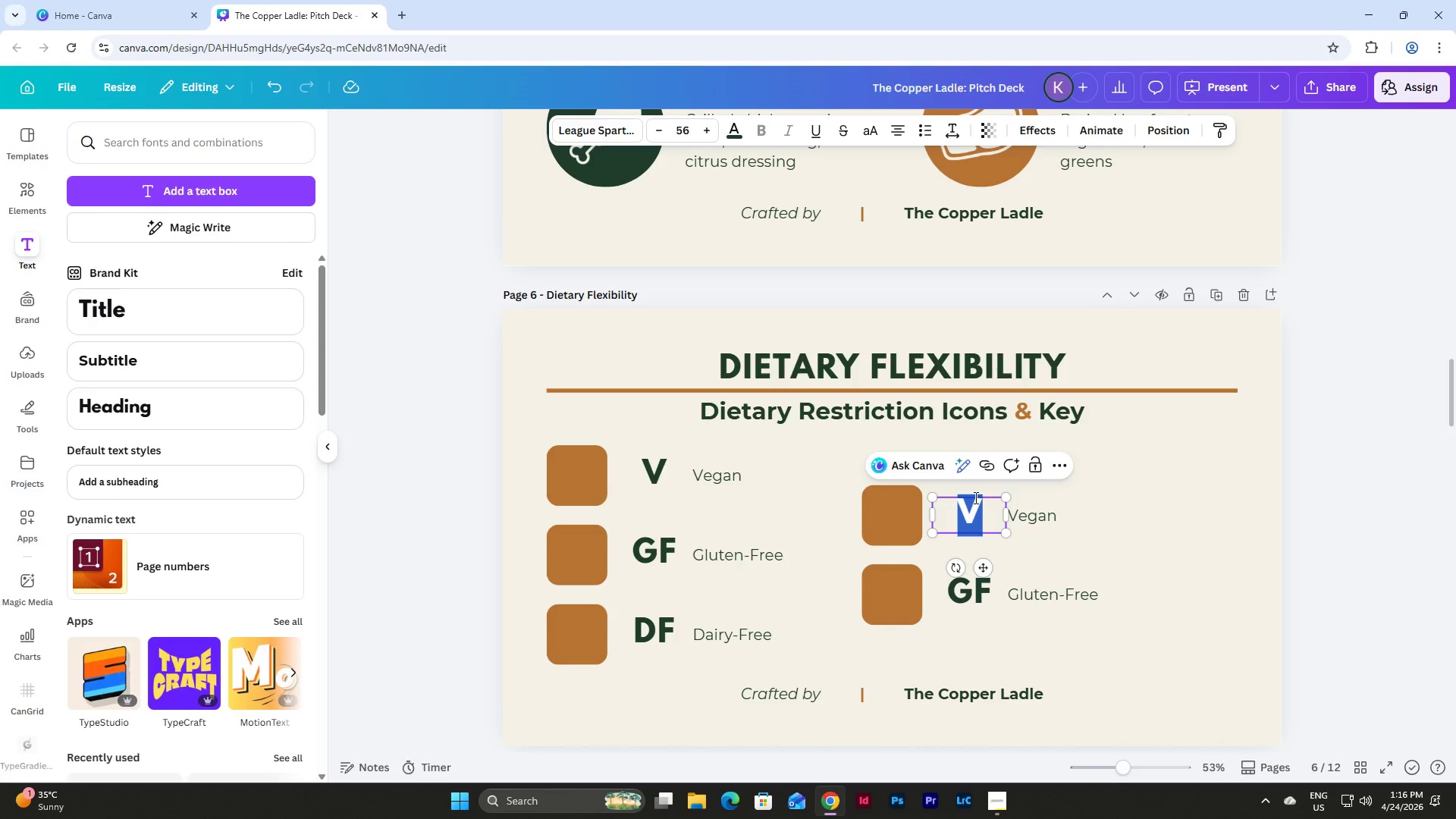 
type(NF)
 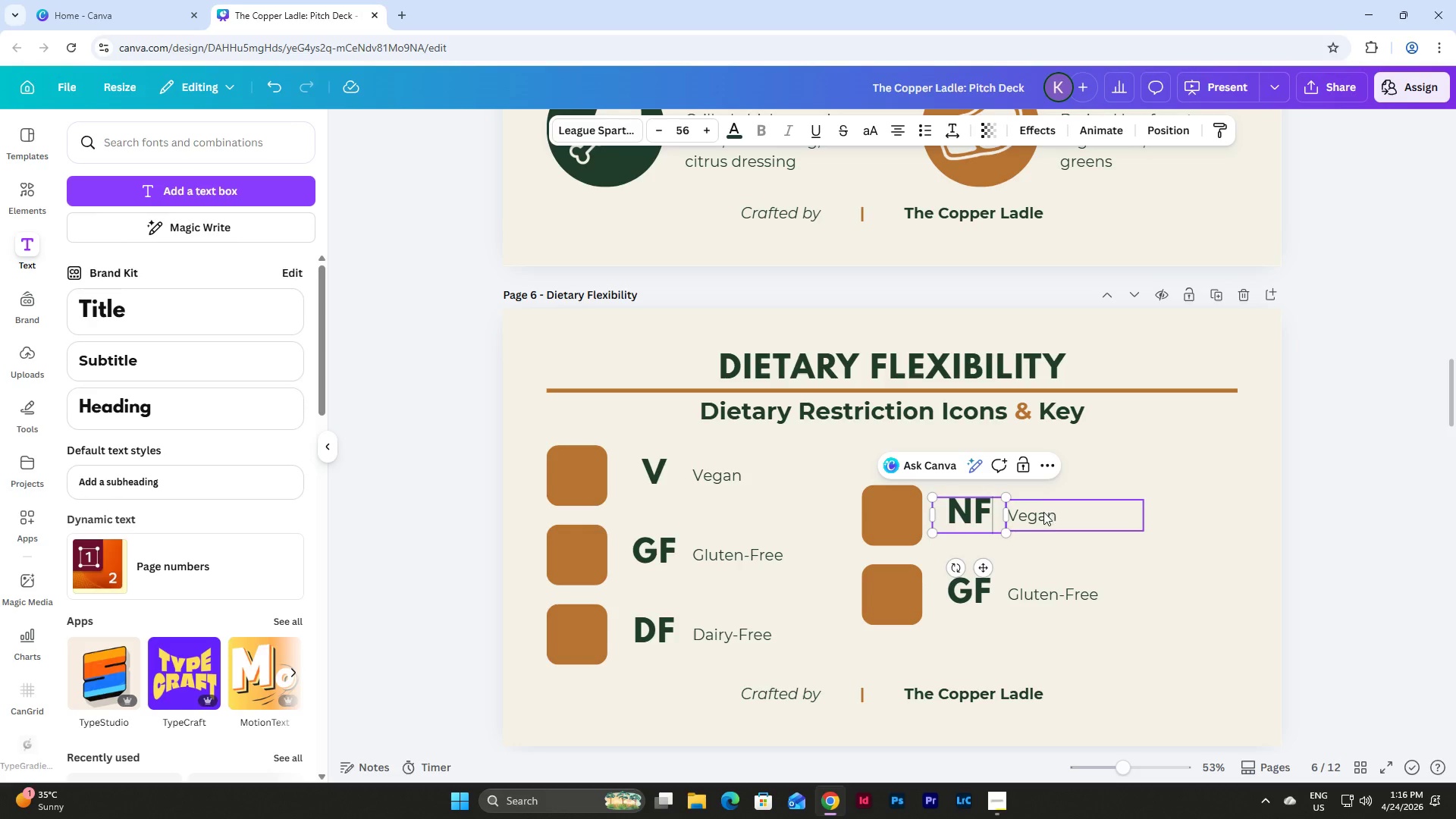 
double_click([1040, 516])
 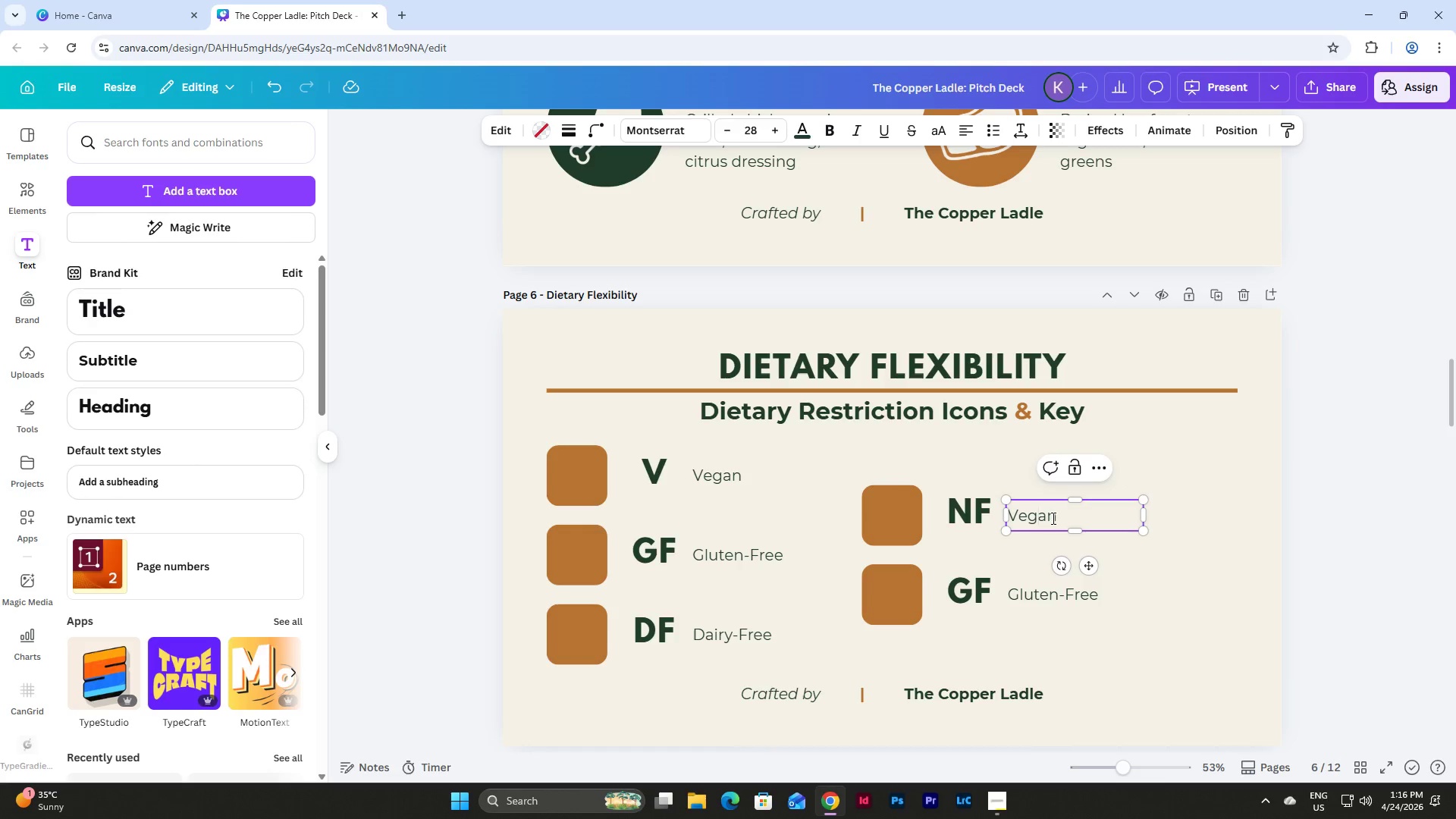 
left_click([1053, 518])
 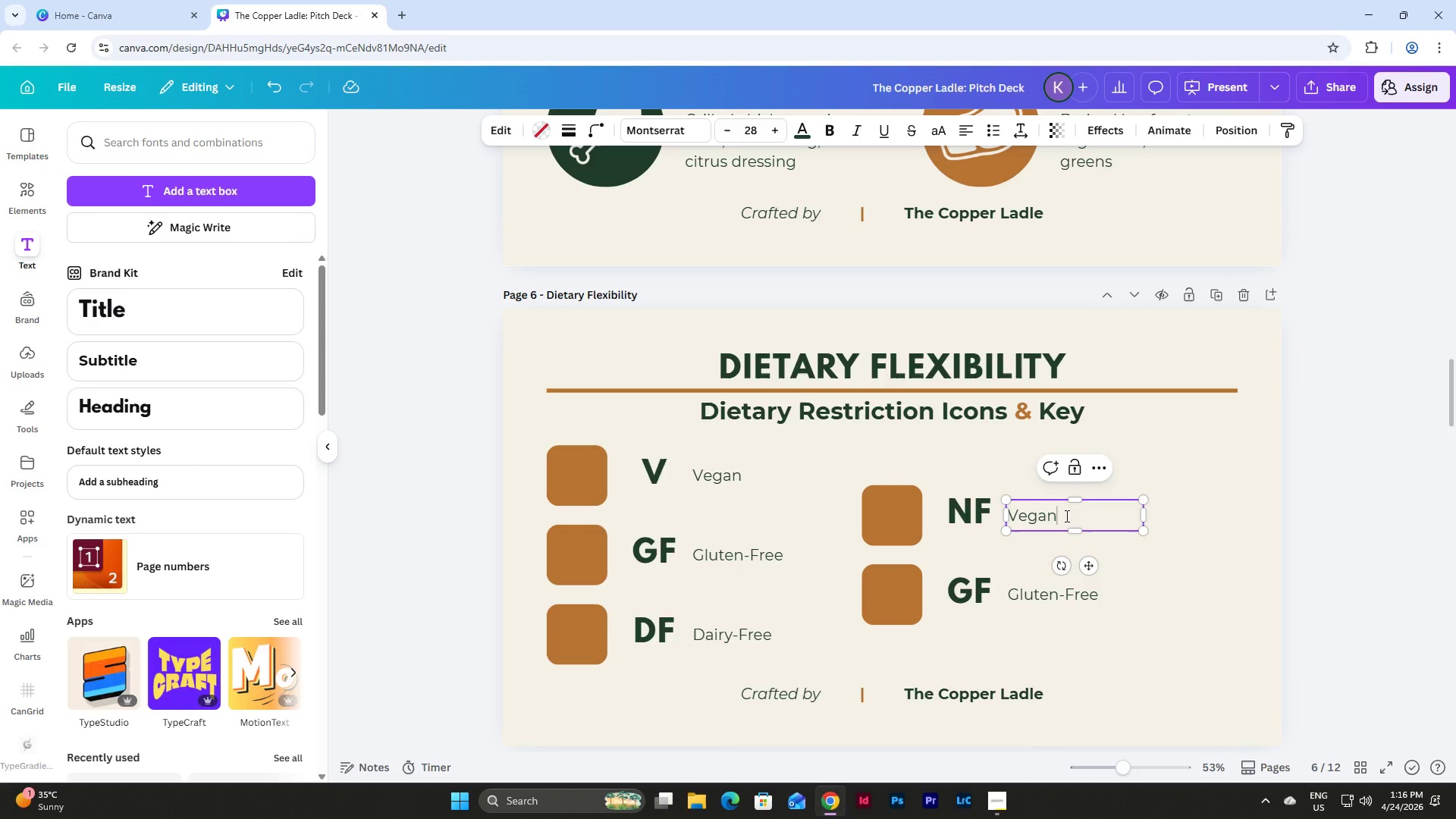 
left_click_drag(start_coordinate=[1064, 515], to_coordinate=[1005, 515])
 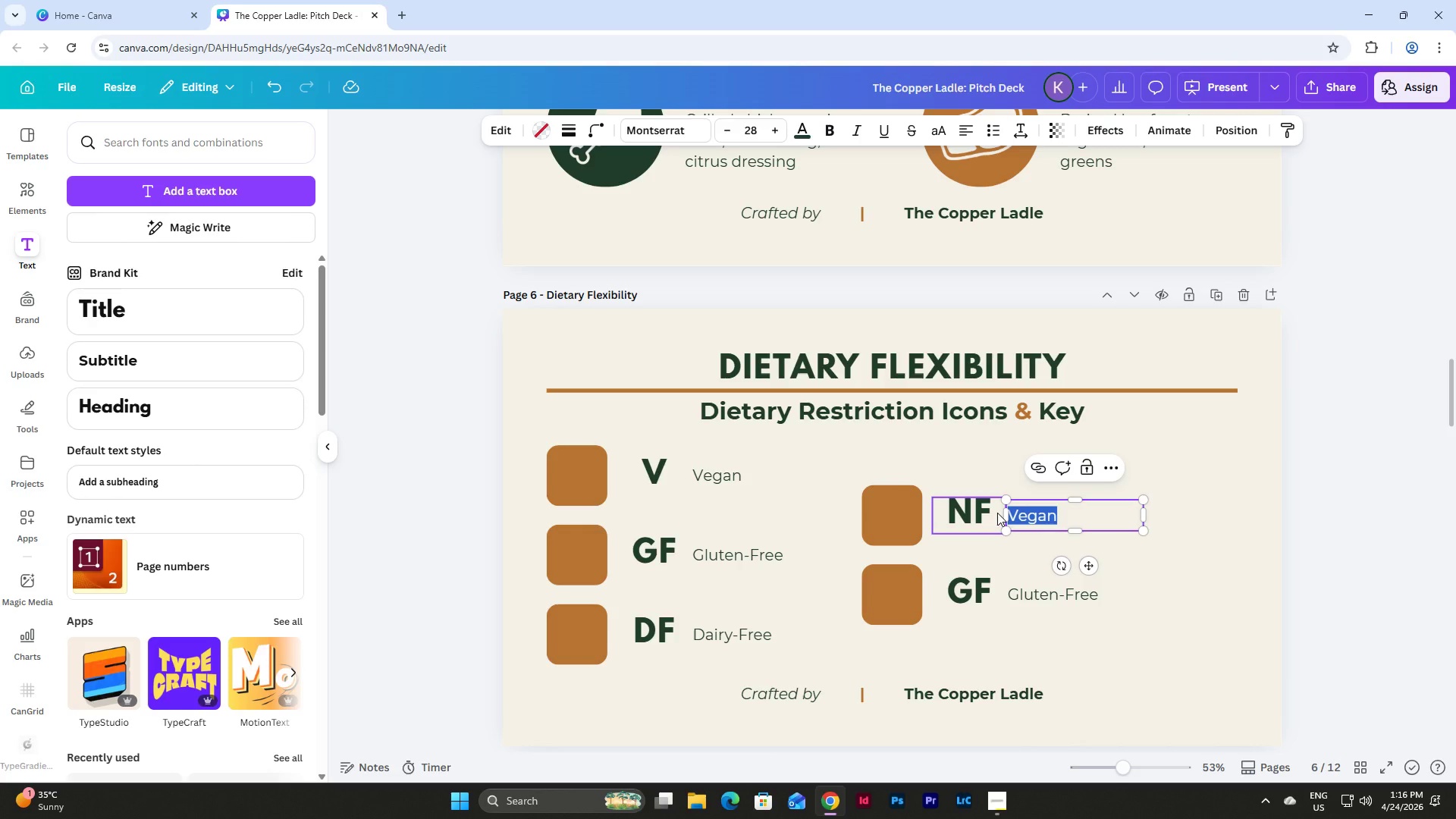 
type(Nut-Free)
 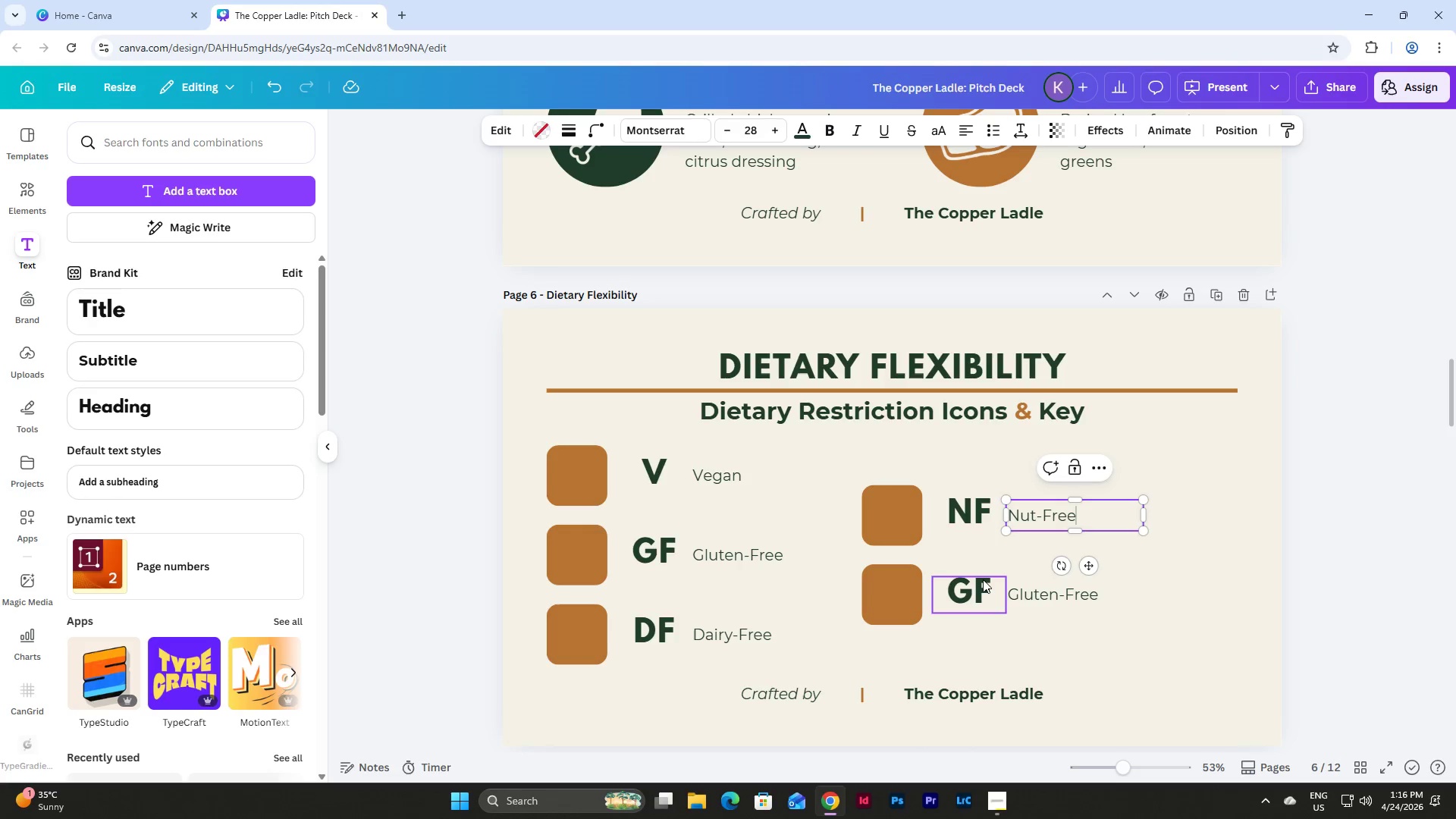 
double_click([983, 579])
 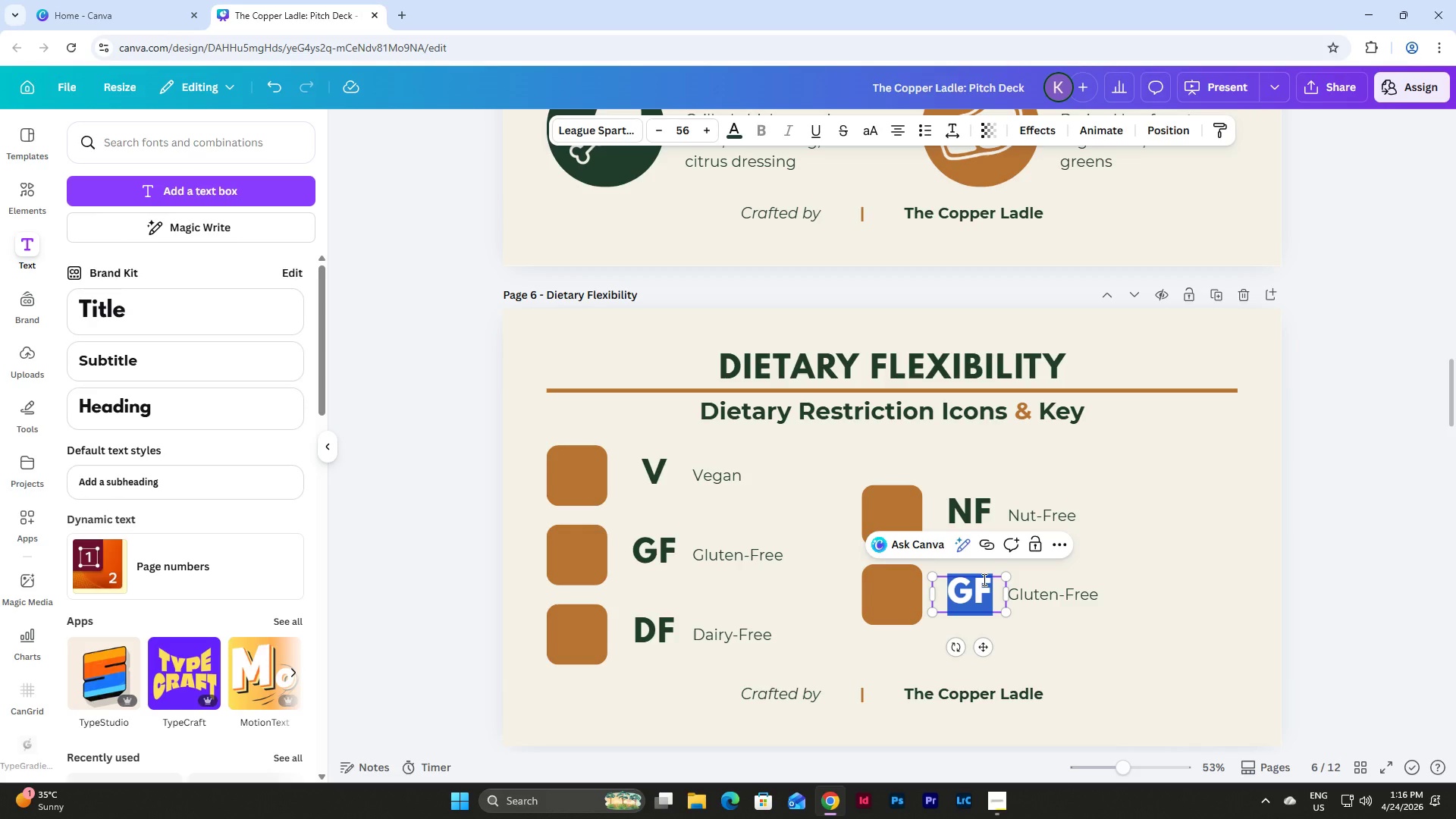 
key(Shift+H)
 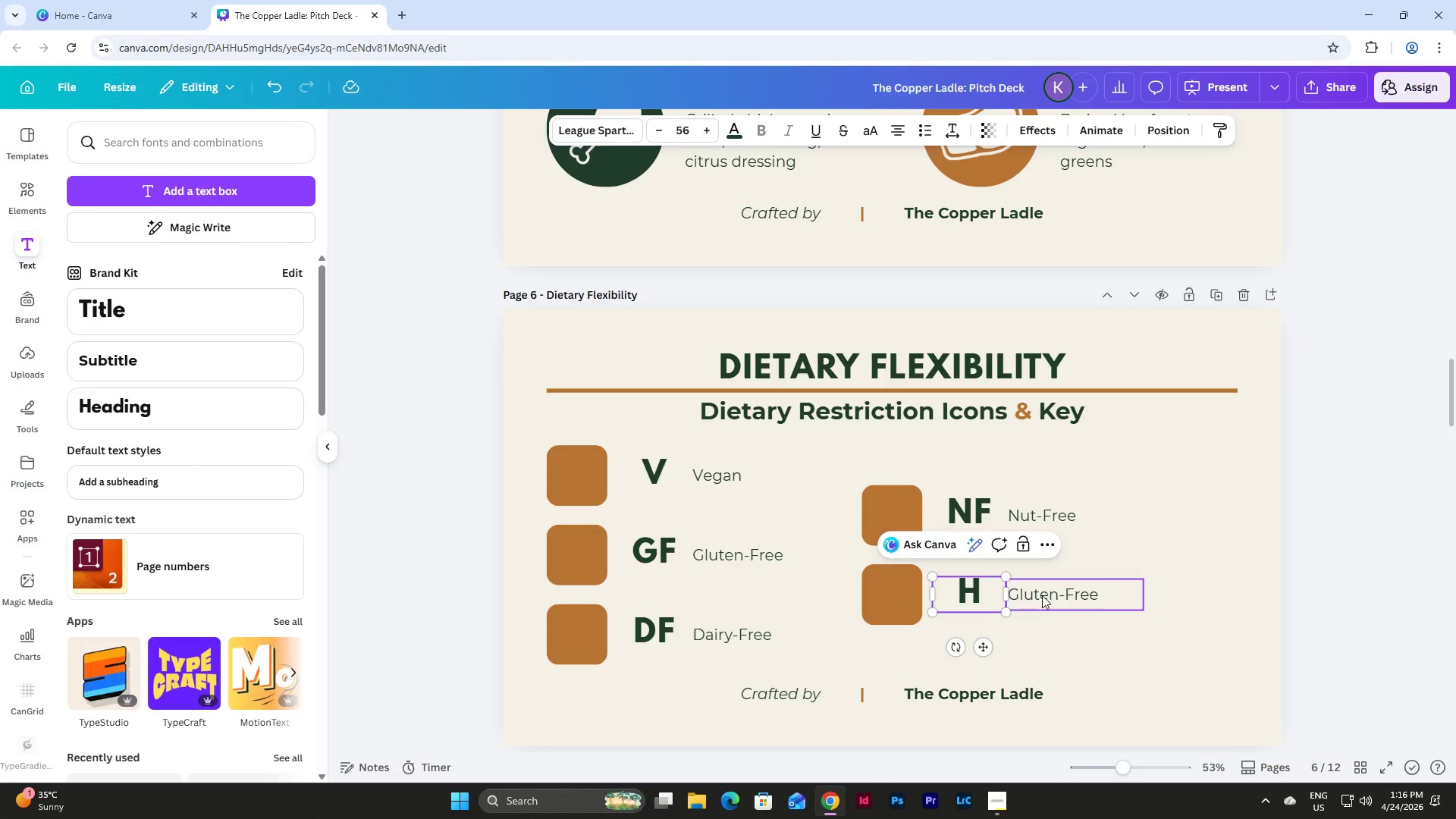 
double_click([1045, 590])
 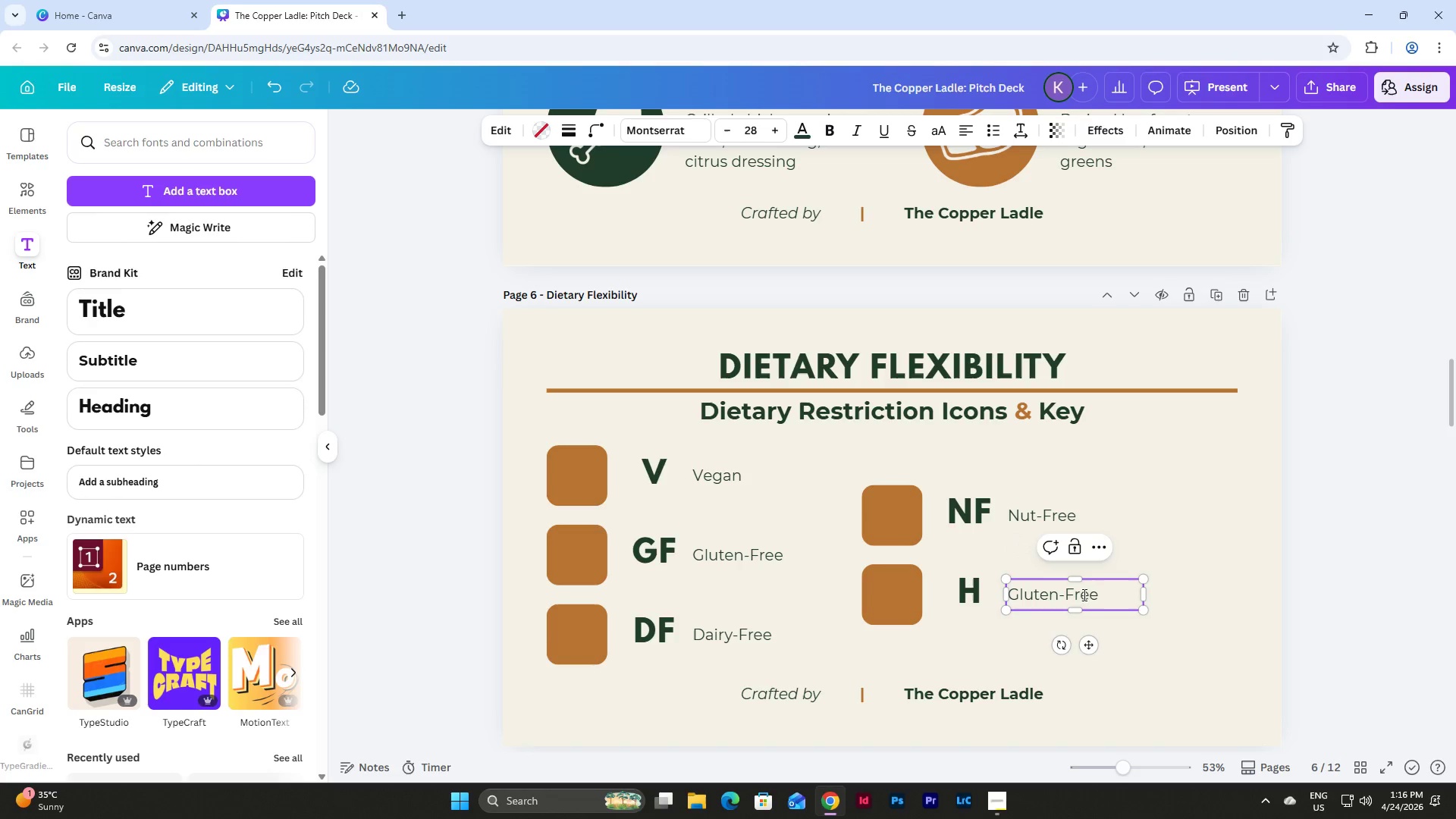 
left_click_drag(start_coordinate=[1105, 595], to_coordinate=[1003, 591])
 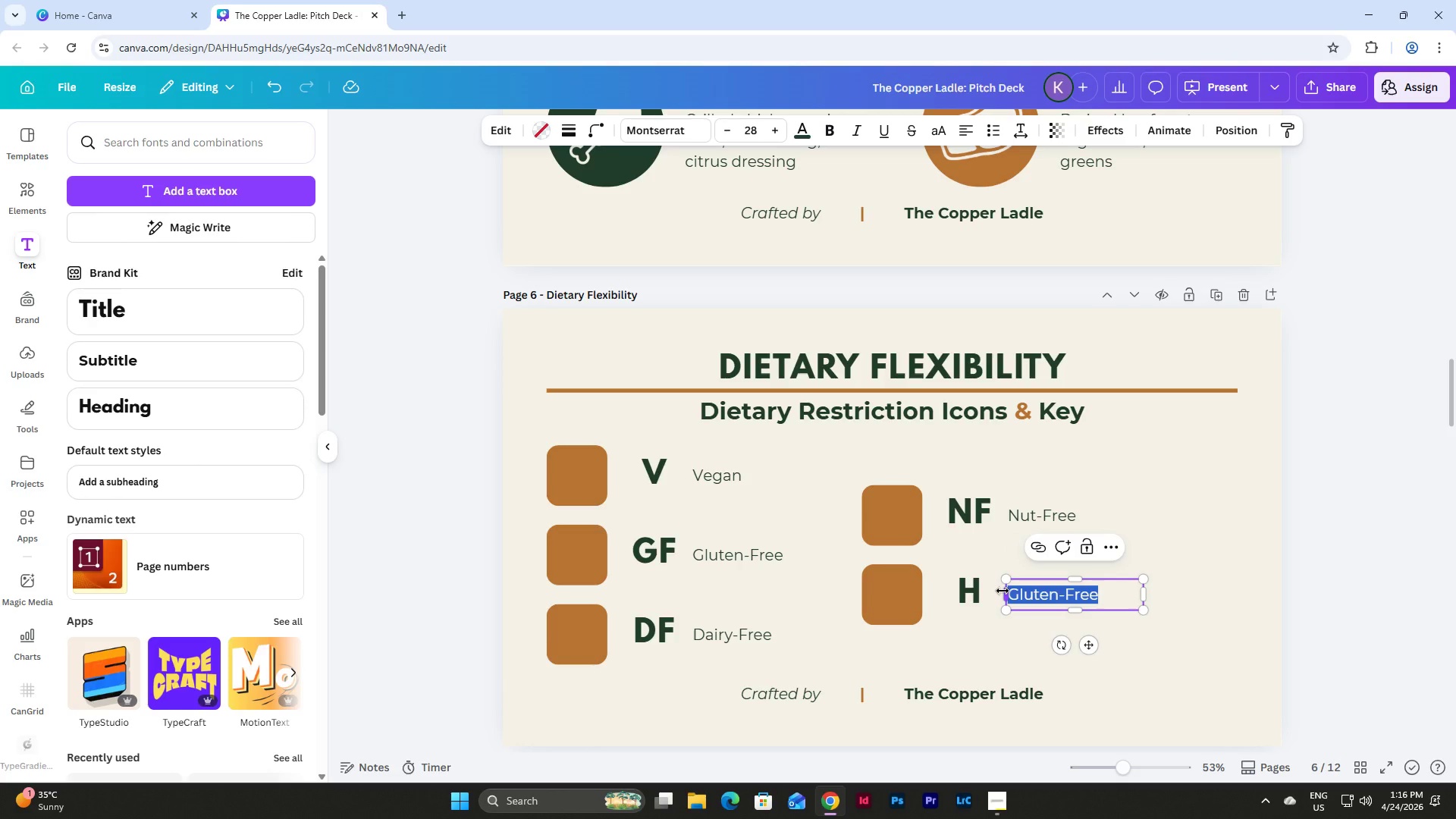 
type(Halal Option )
 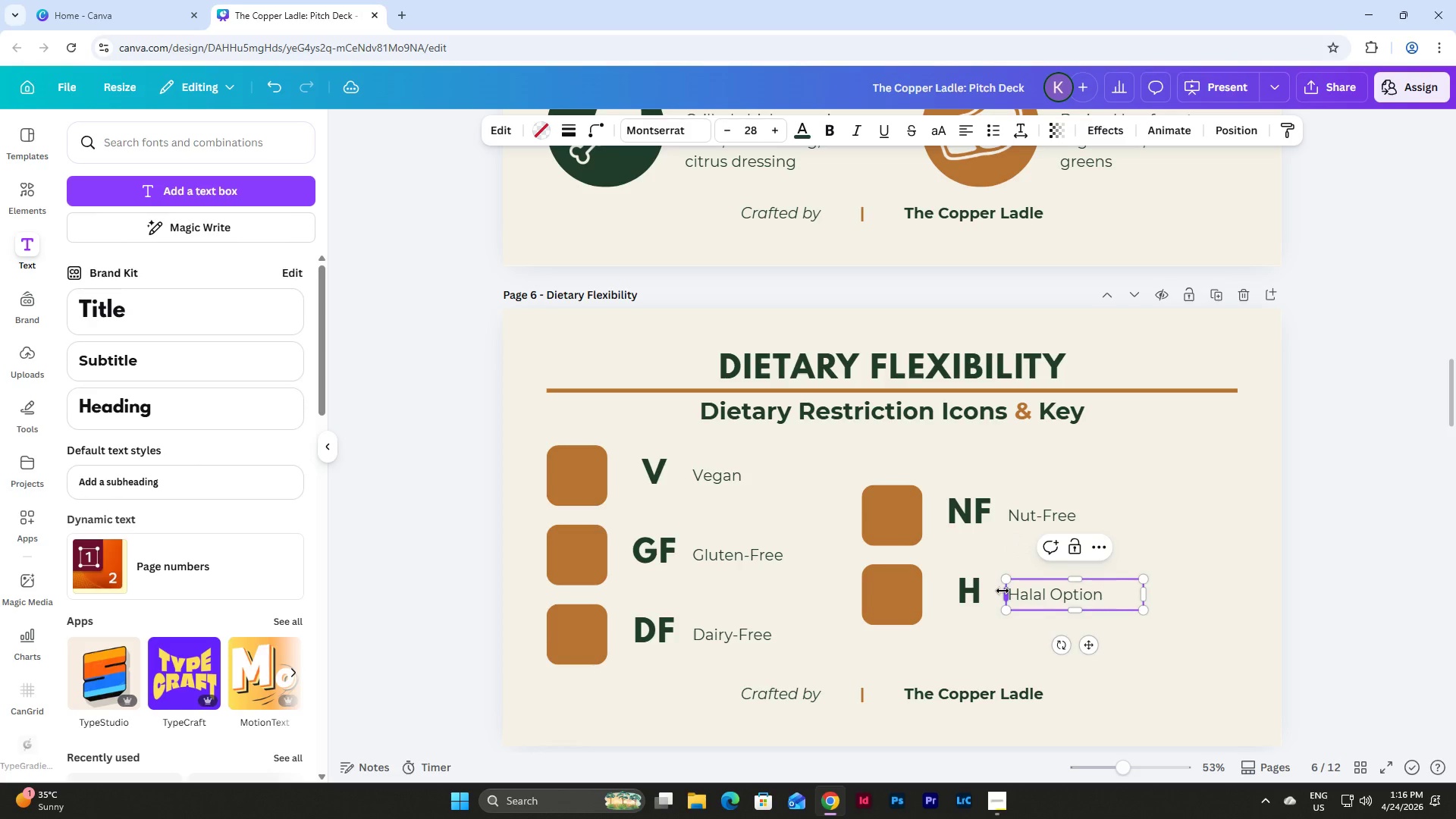 
type(Available)
 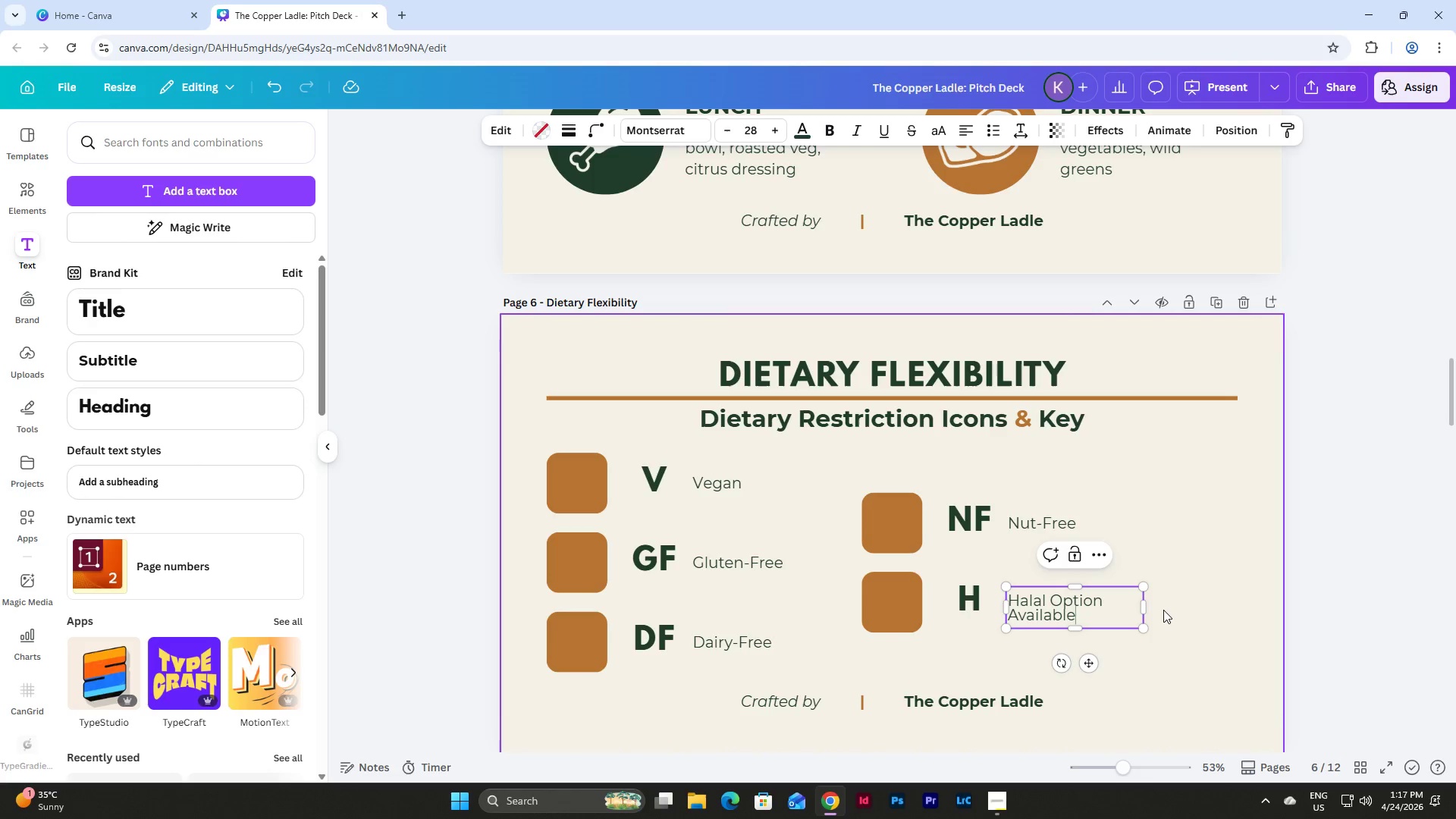 
left_click([1163, 610])
 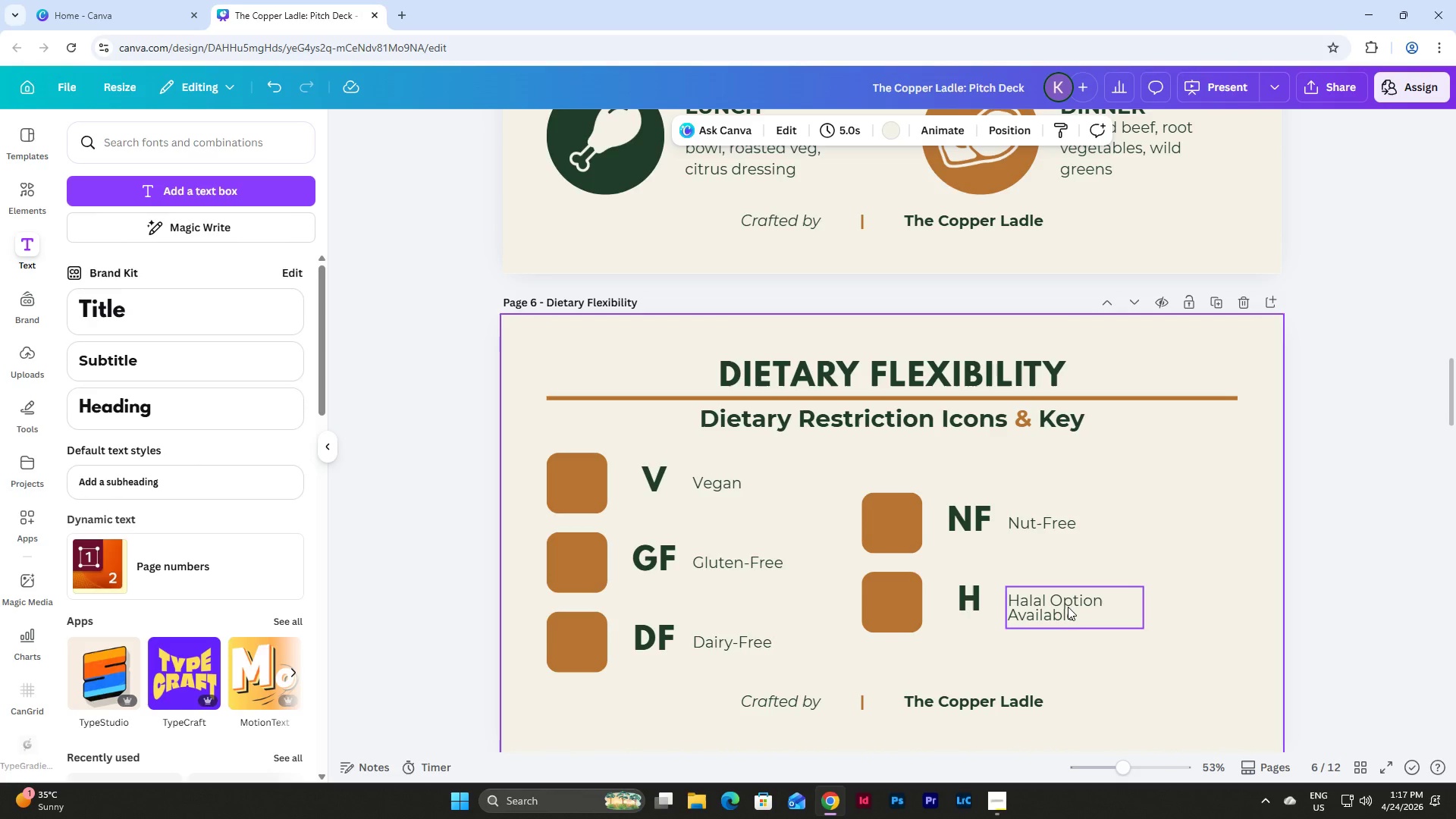 
left_click_drag(start_coordinate=[1052, 607], to_coordinate=[1050, 601])
 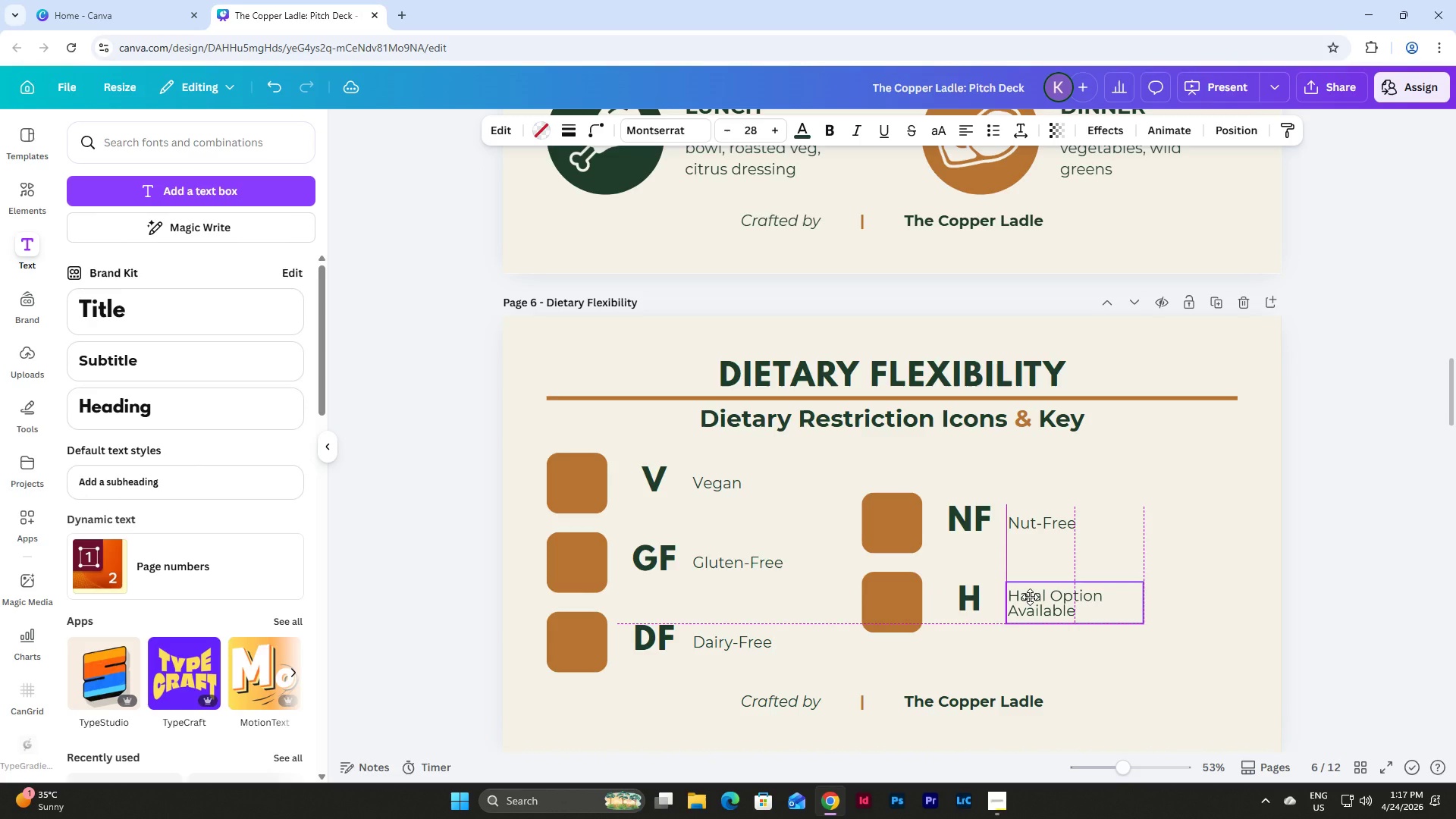 
wait(6.94)
 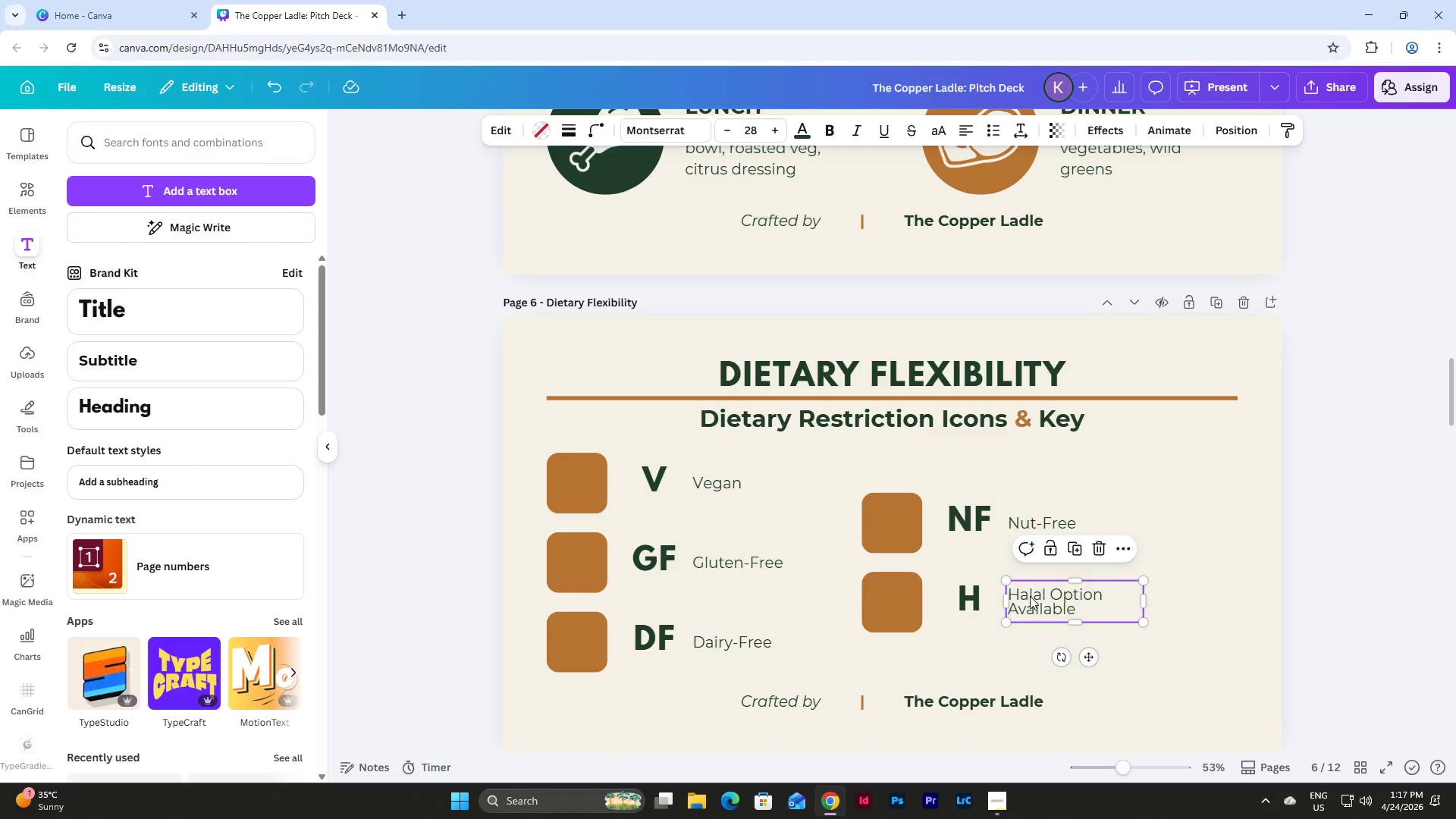 
left_click([1233, 699])
 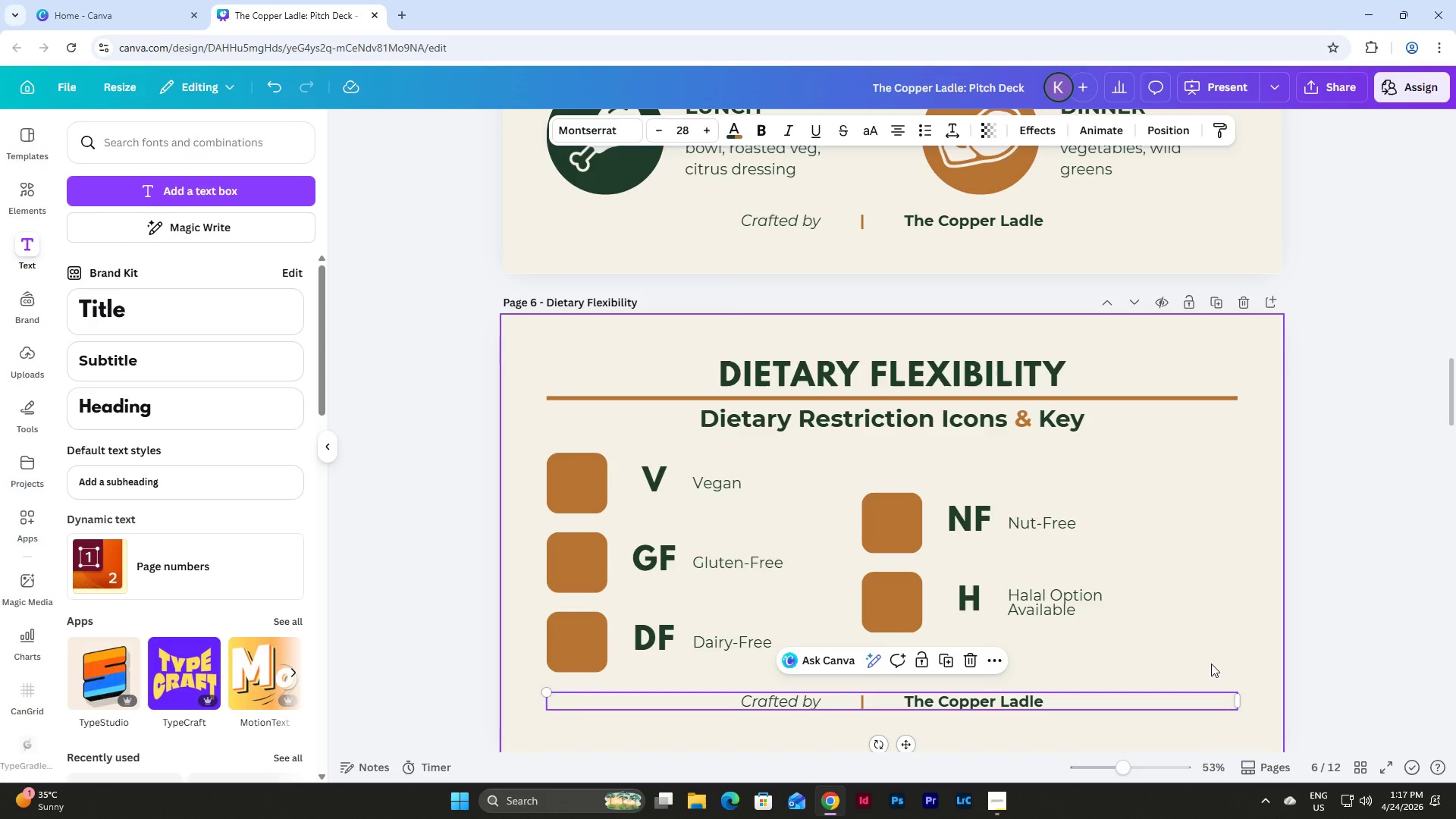 
left_click([1205, 658])
 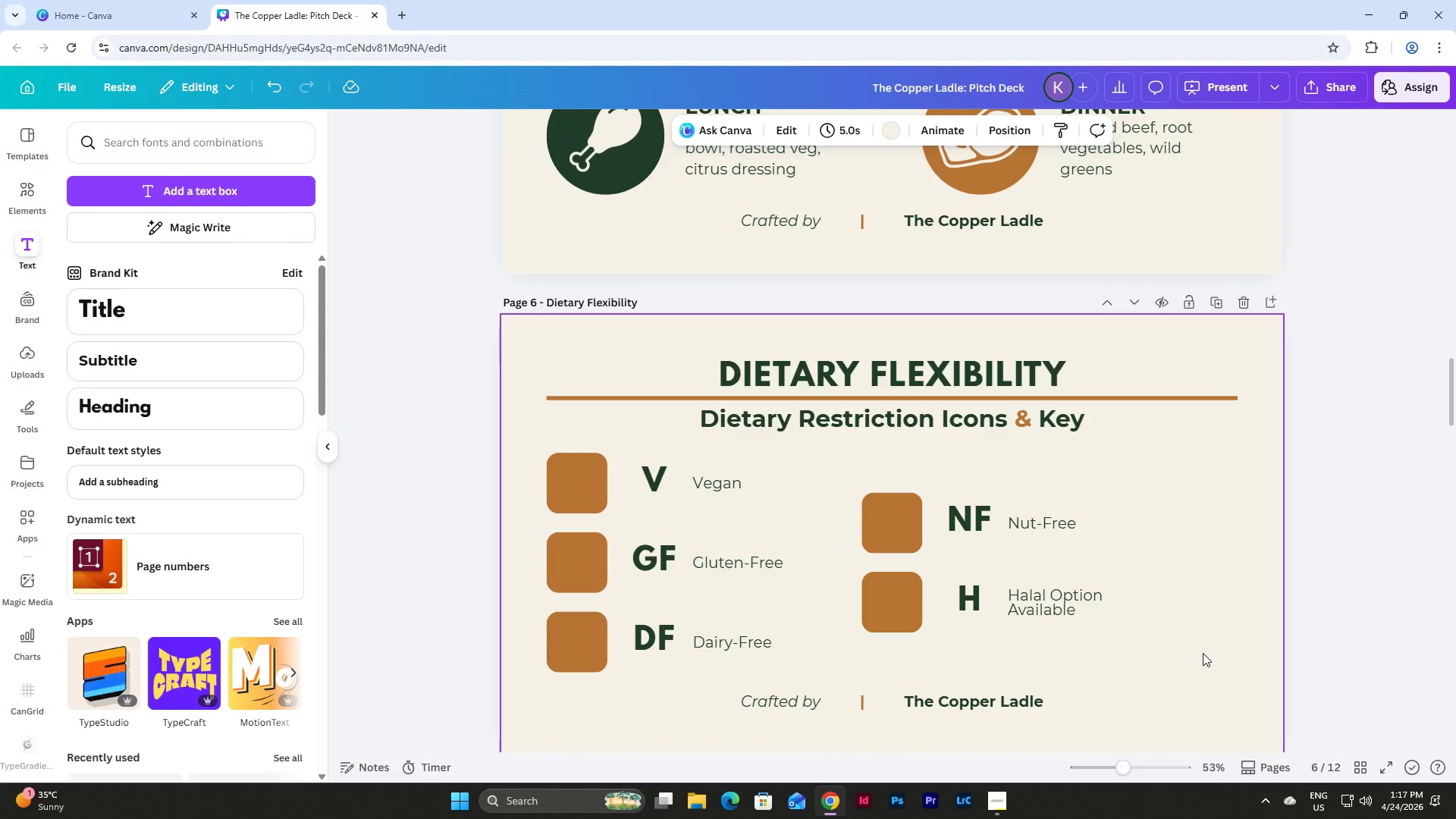 
left_click_drag(start_coordinate=[1203, 653], to_coordinate=[535, 469])
 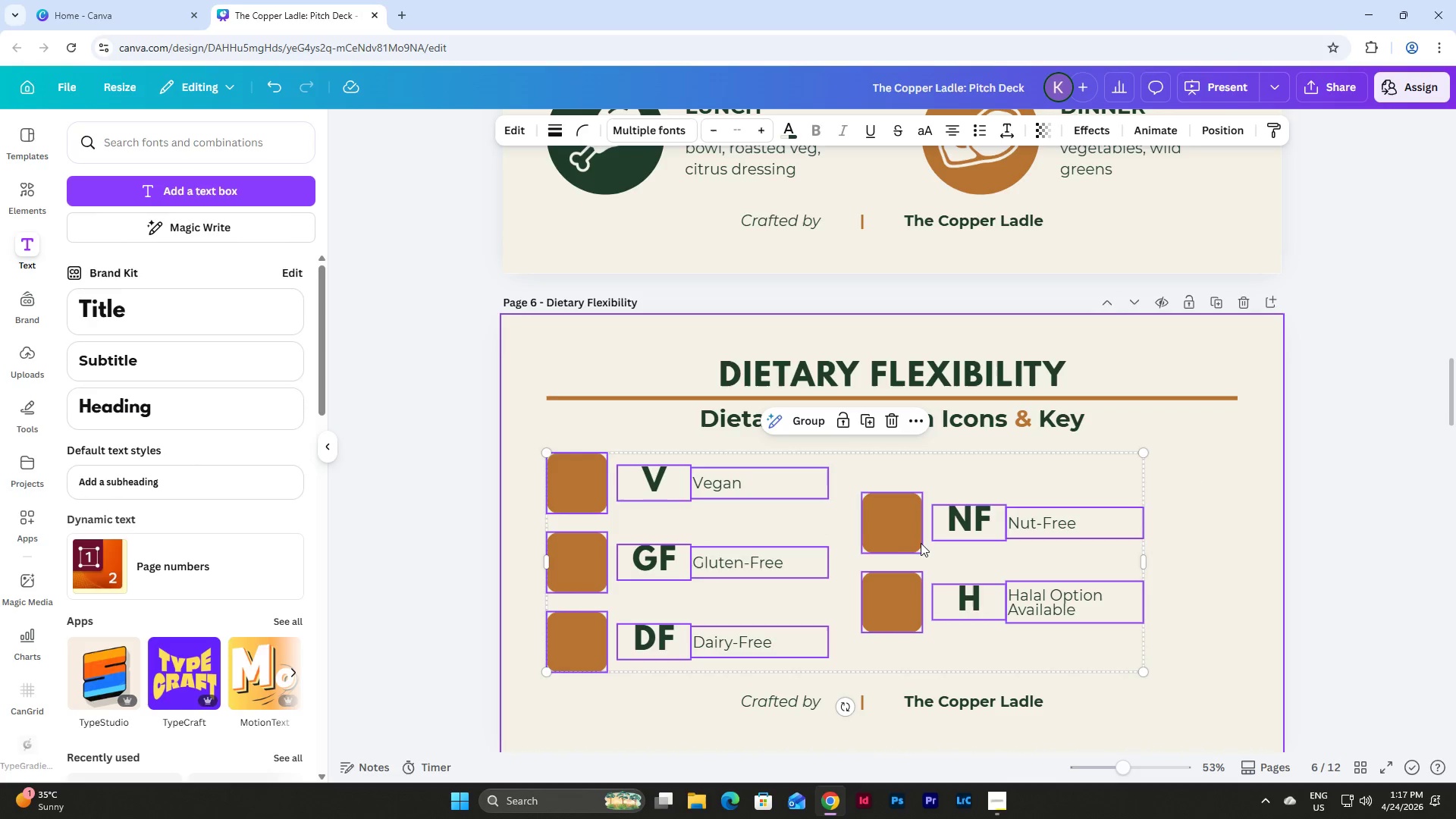 
left_click_drag(start_coordinate=[900, 525], to_coordinate=[943, 523])
 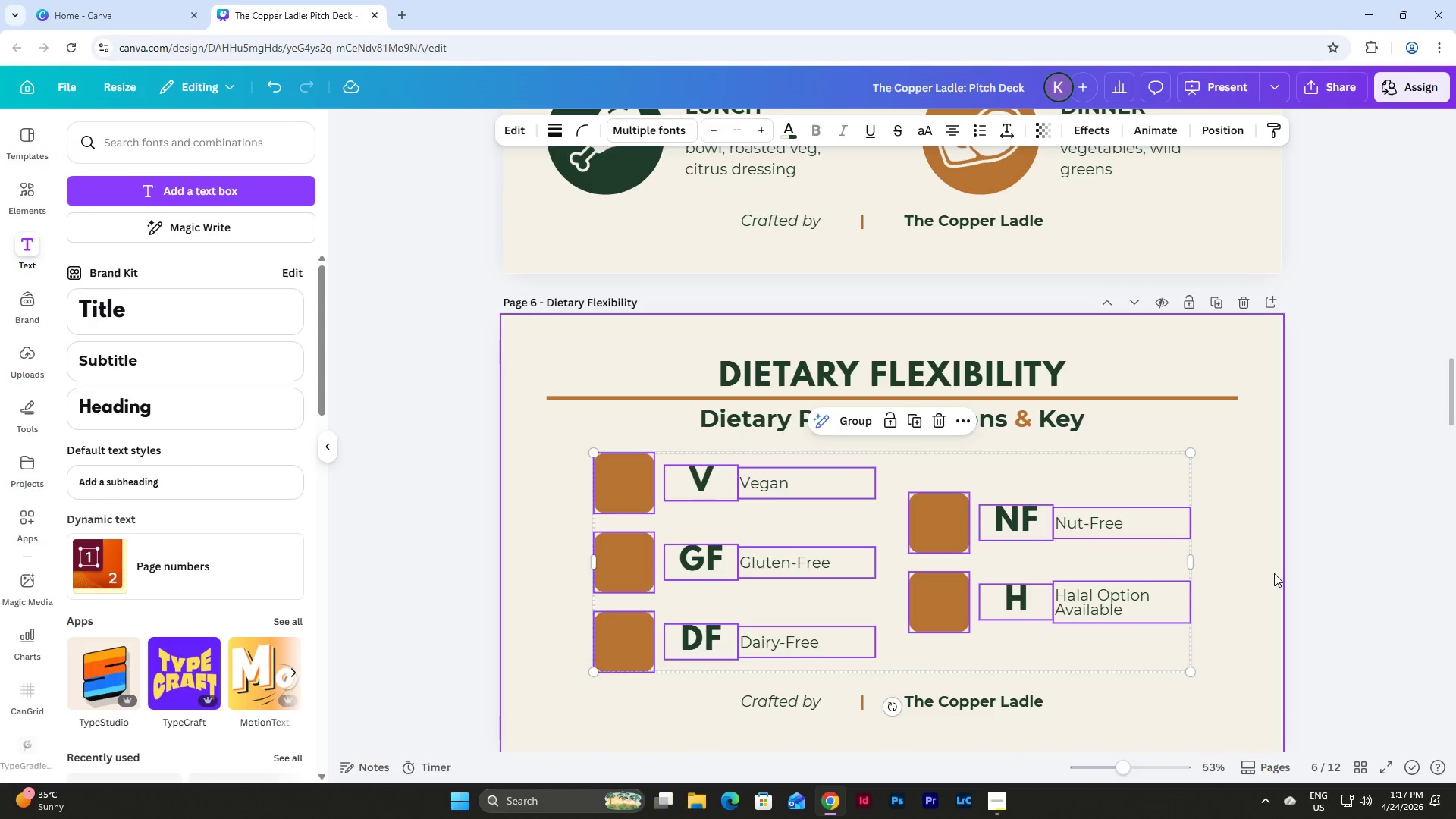 
left_click([1257, 565])
 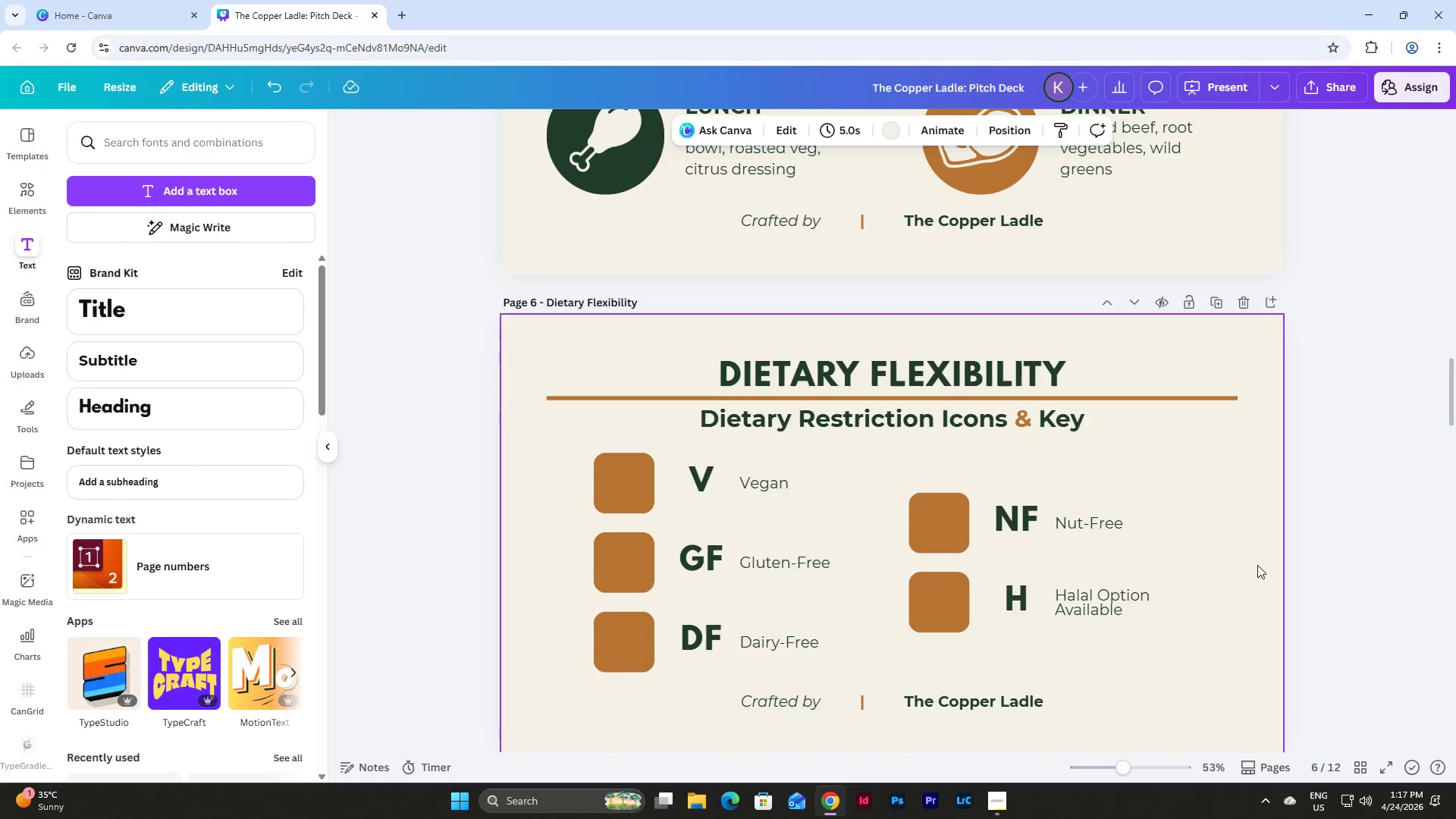 
scroll: coordinate [1257, 565], scroll_direction: none, amount: 0.0
 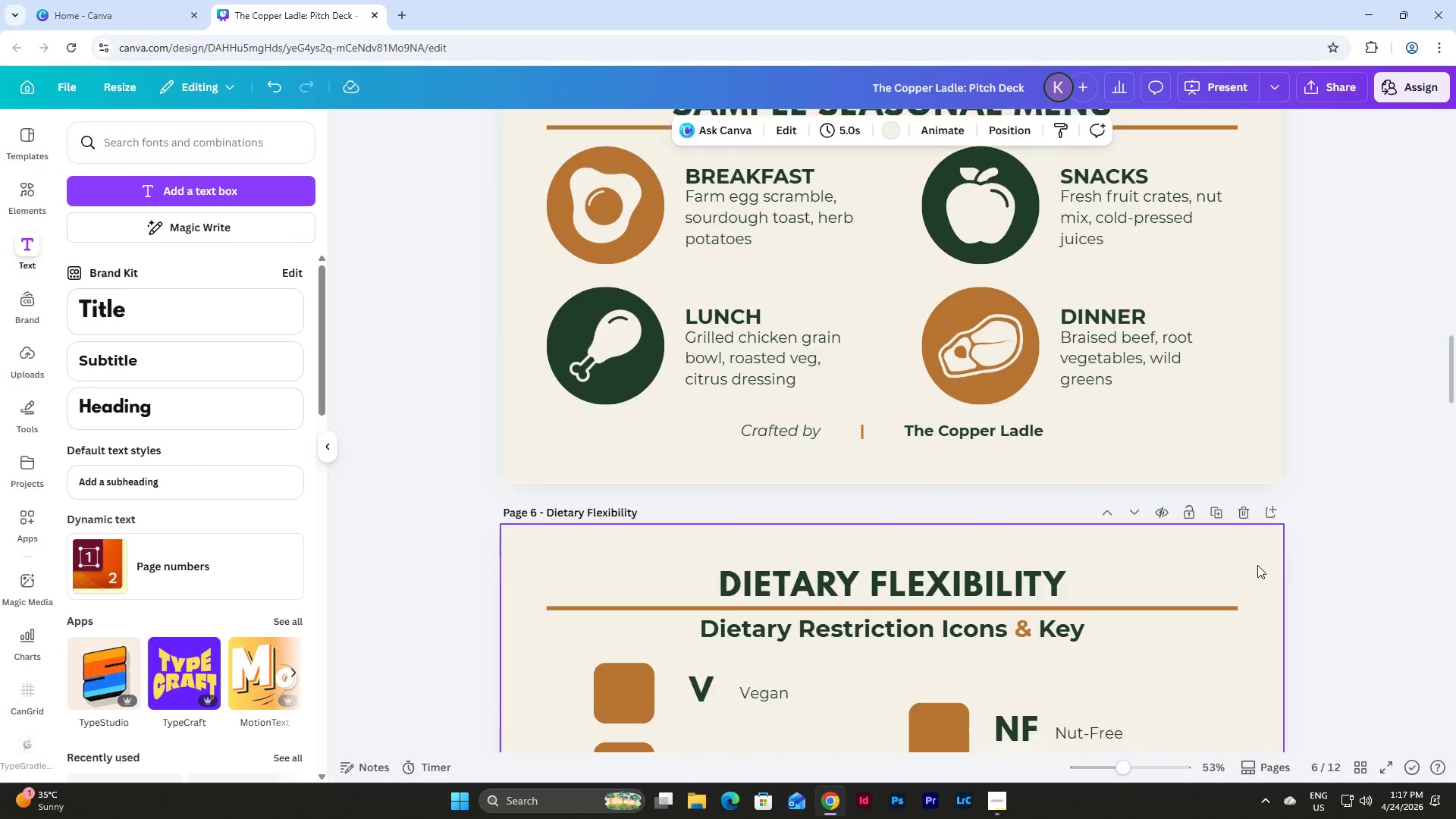 
scroll: coordinate [1257, 565], scroll_direction: down, amount: 1.0
 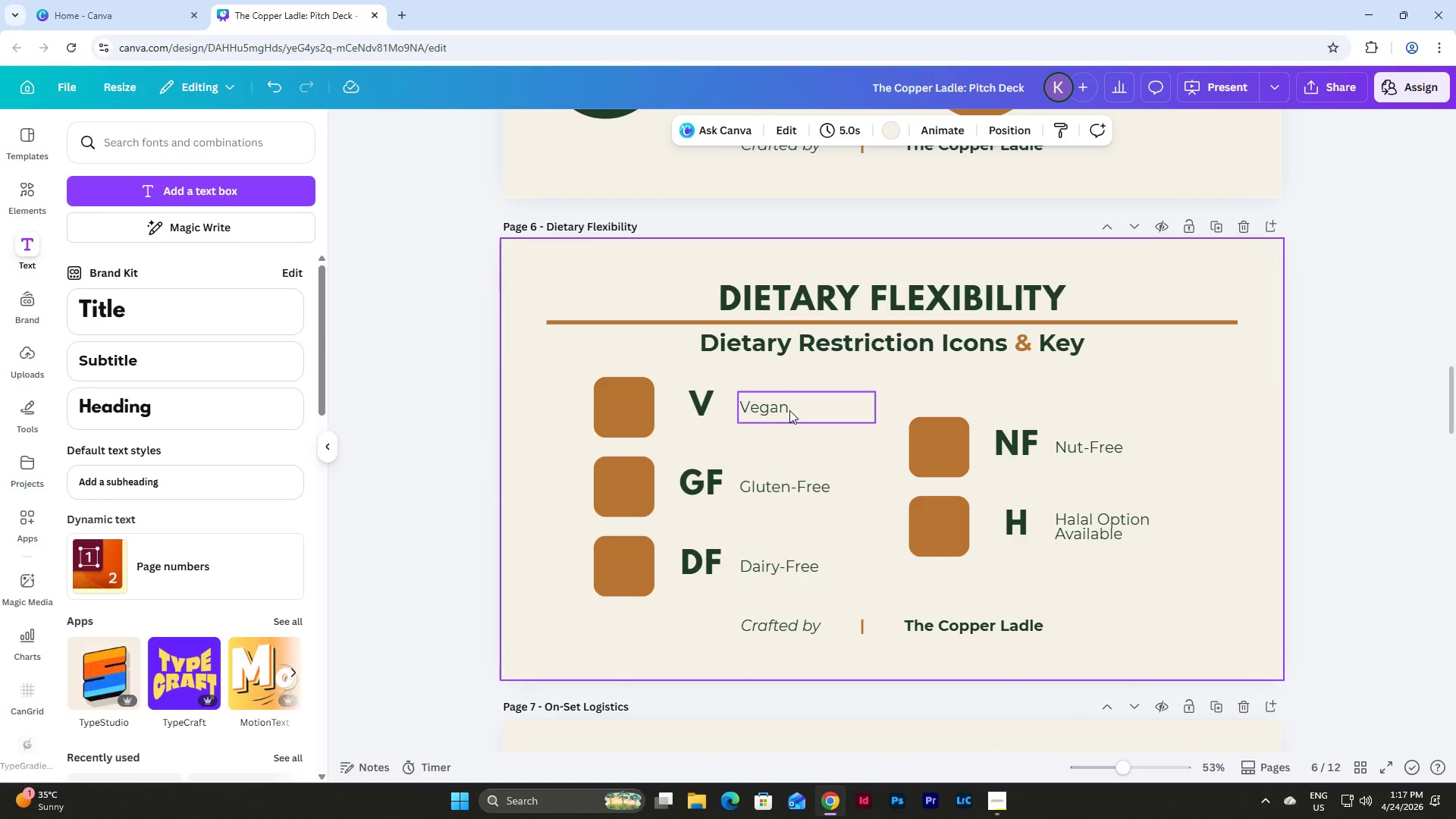 
left_click([764, 410])
 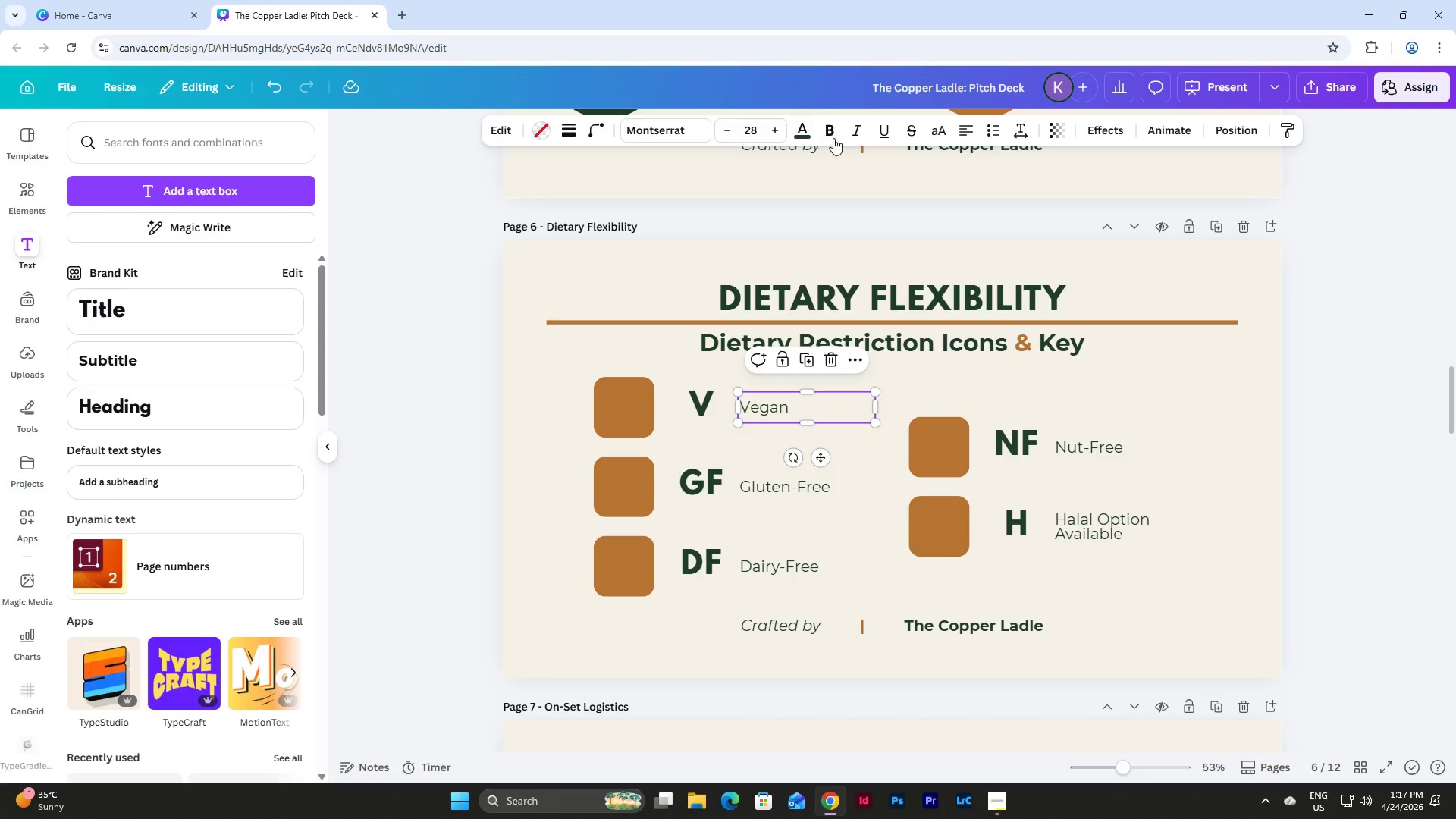 
left_click([858, 132])
 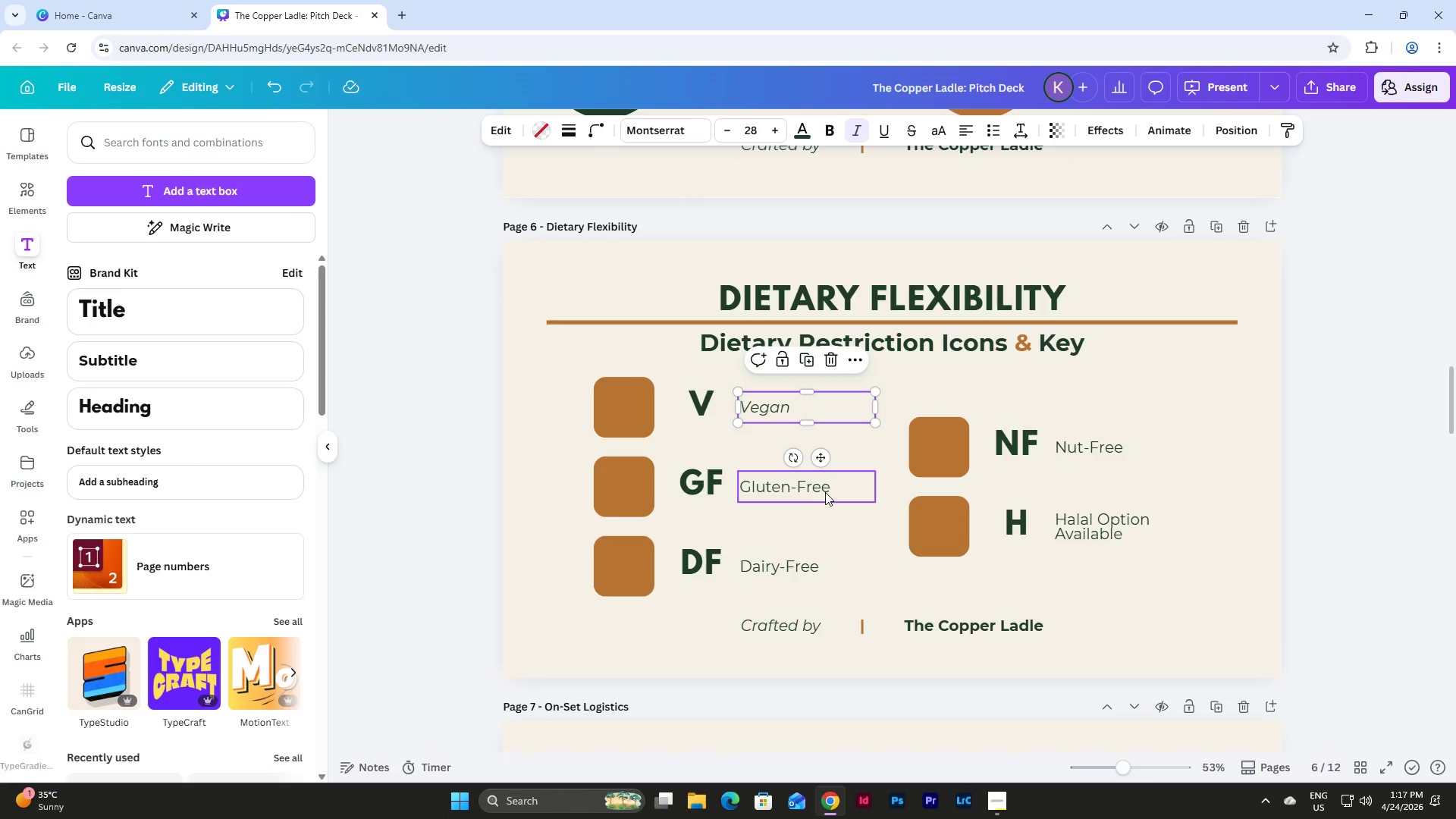 
left_click([818, 492])
 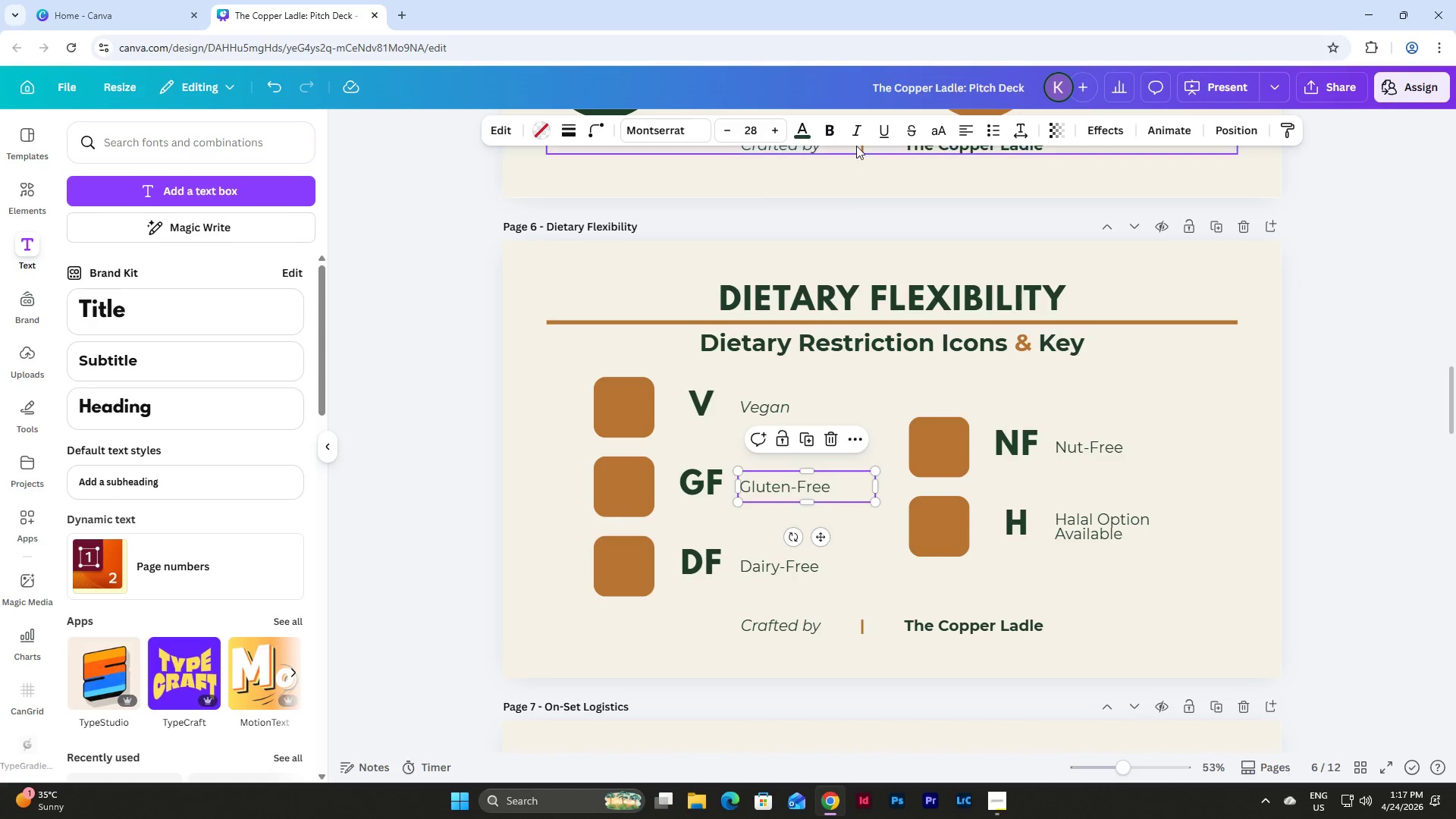 
left_click([860, 127])
 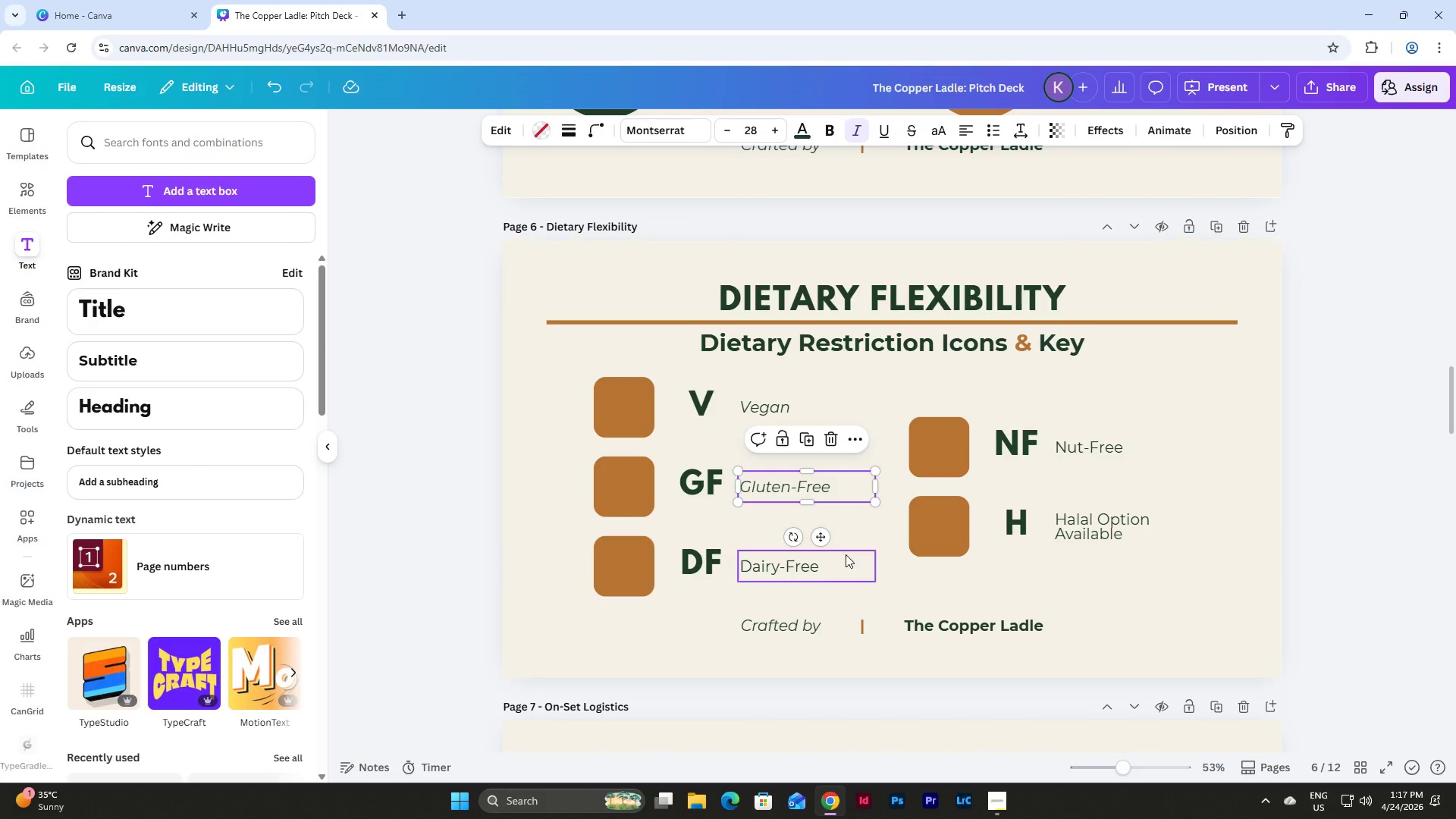 
left_click([830, 566])
 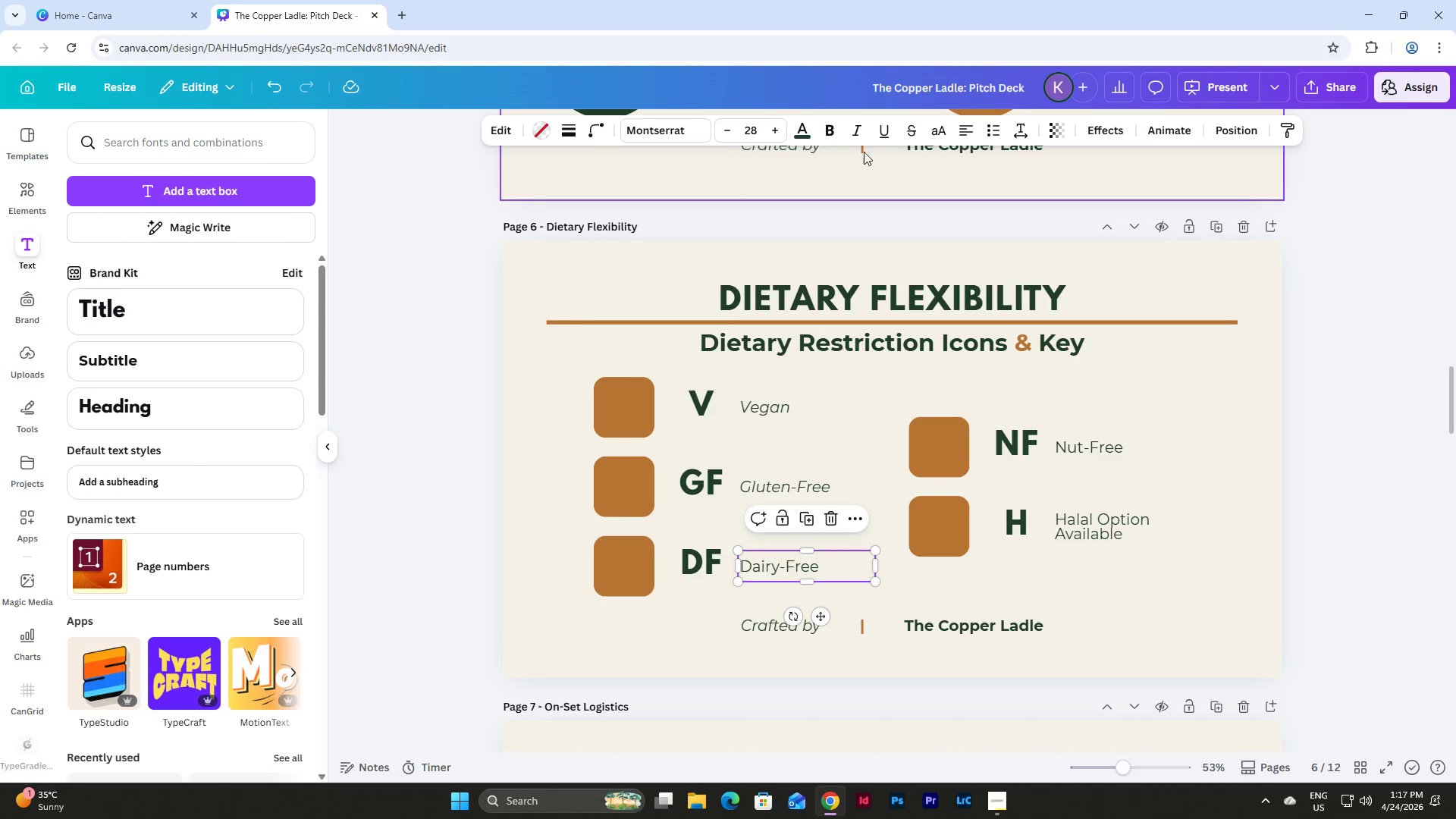 
left_click([861, 130])
 